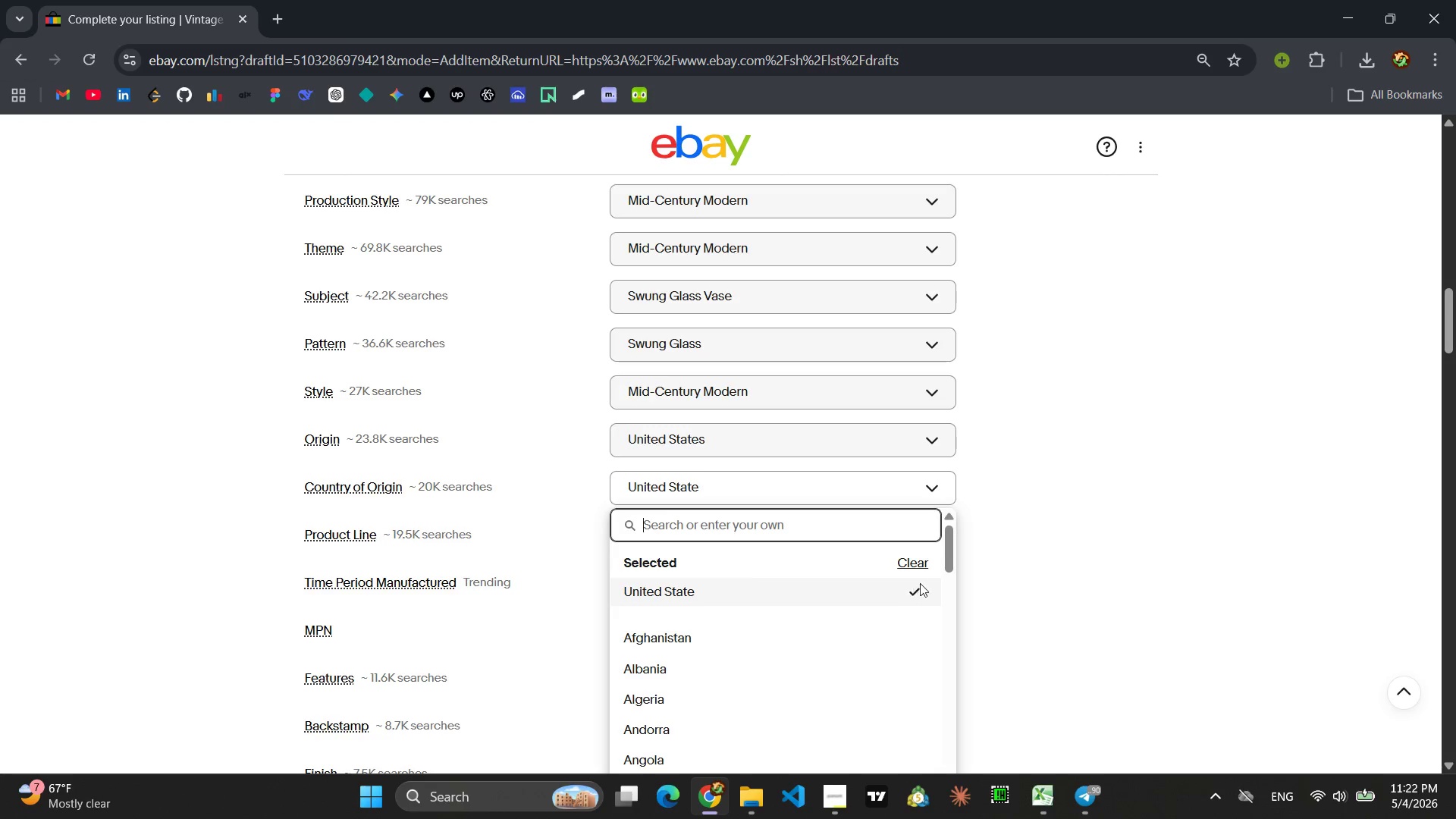 
left_click([920, 570])
 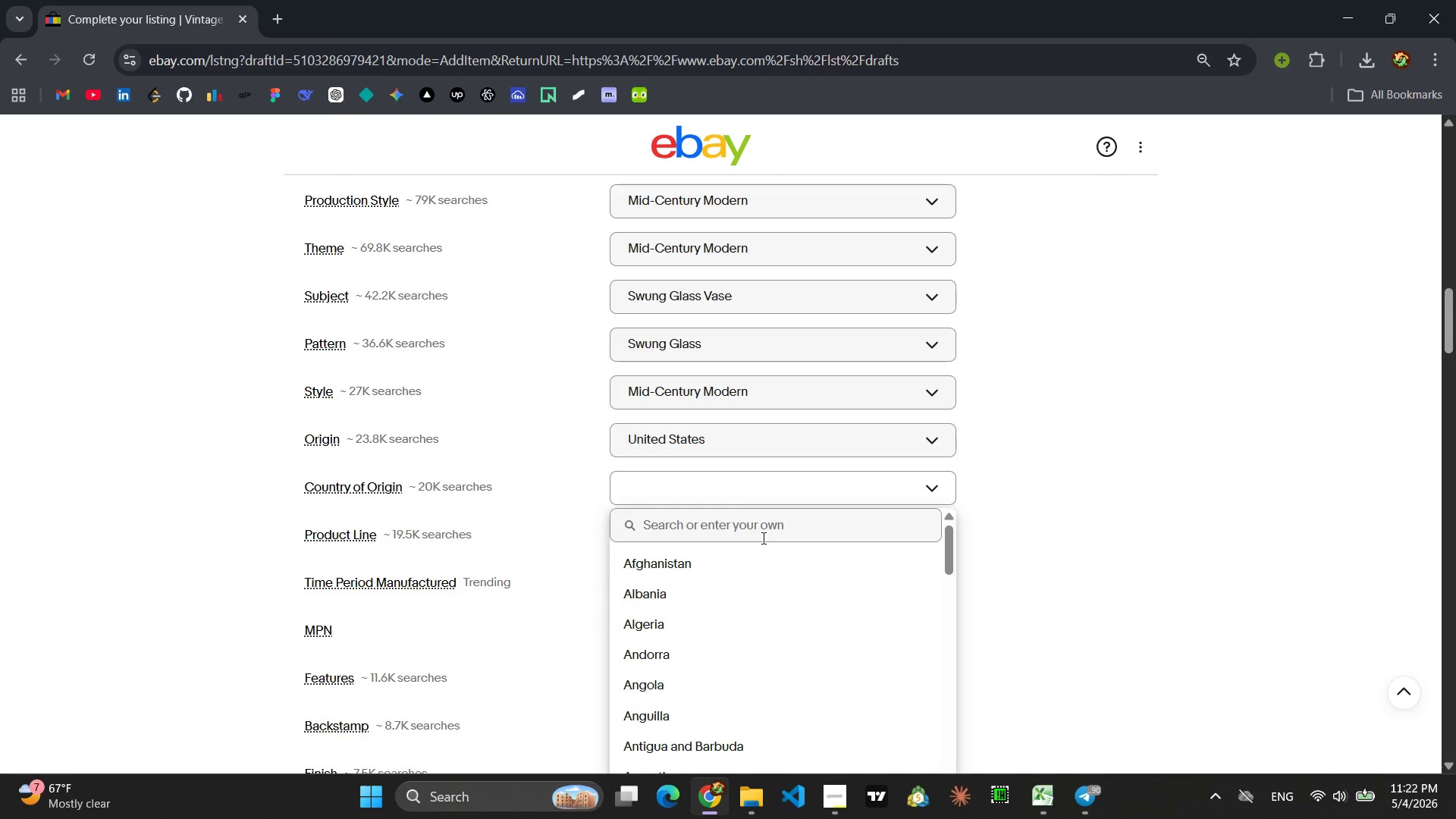 
type(Un)
 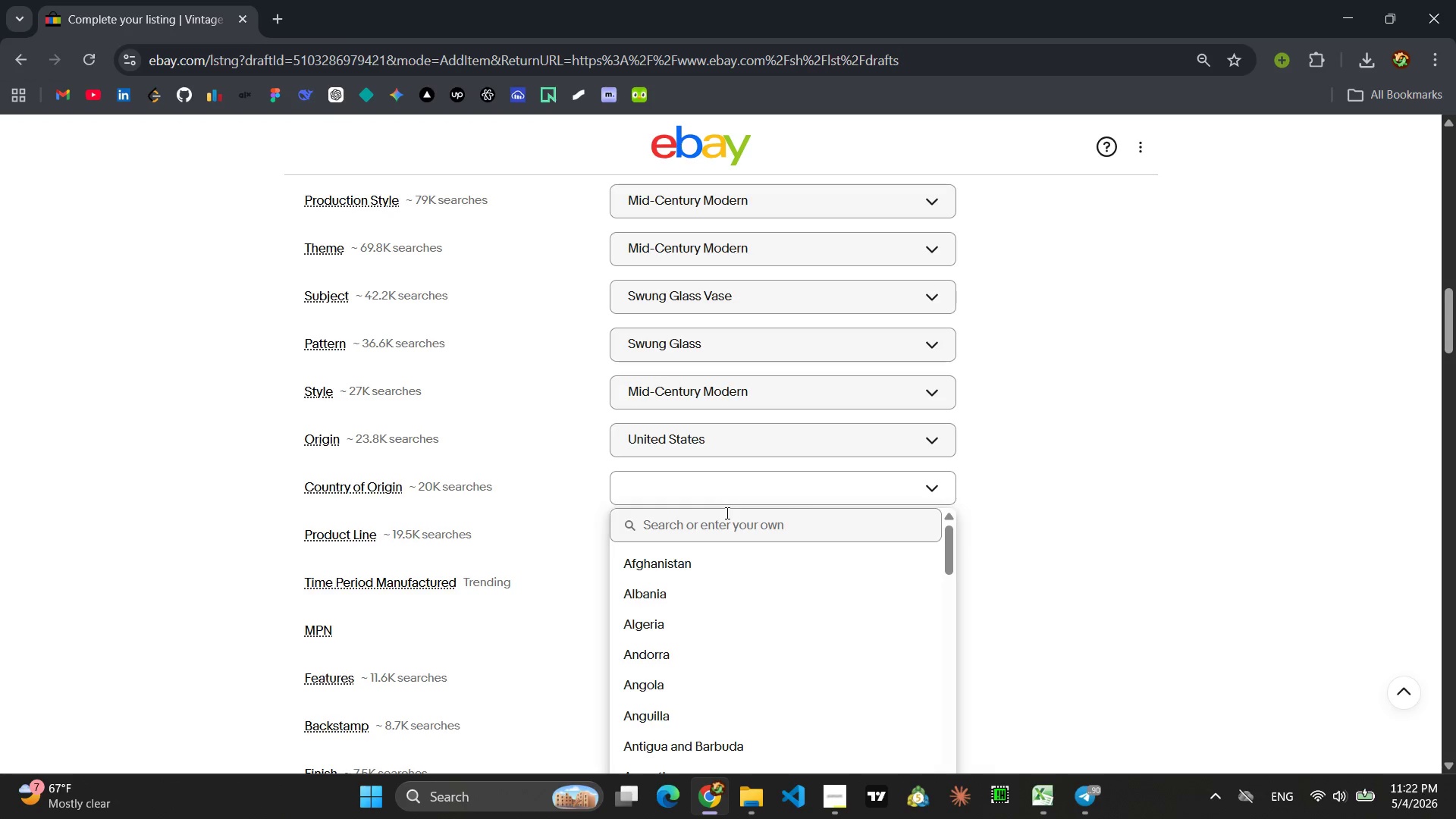 
left_click([719, 526])
 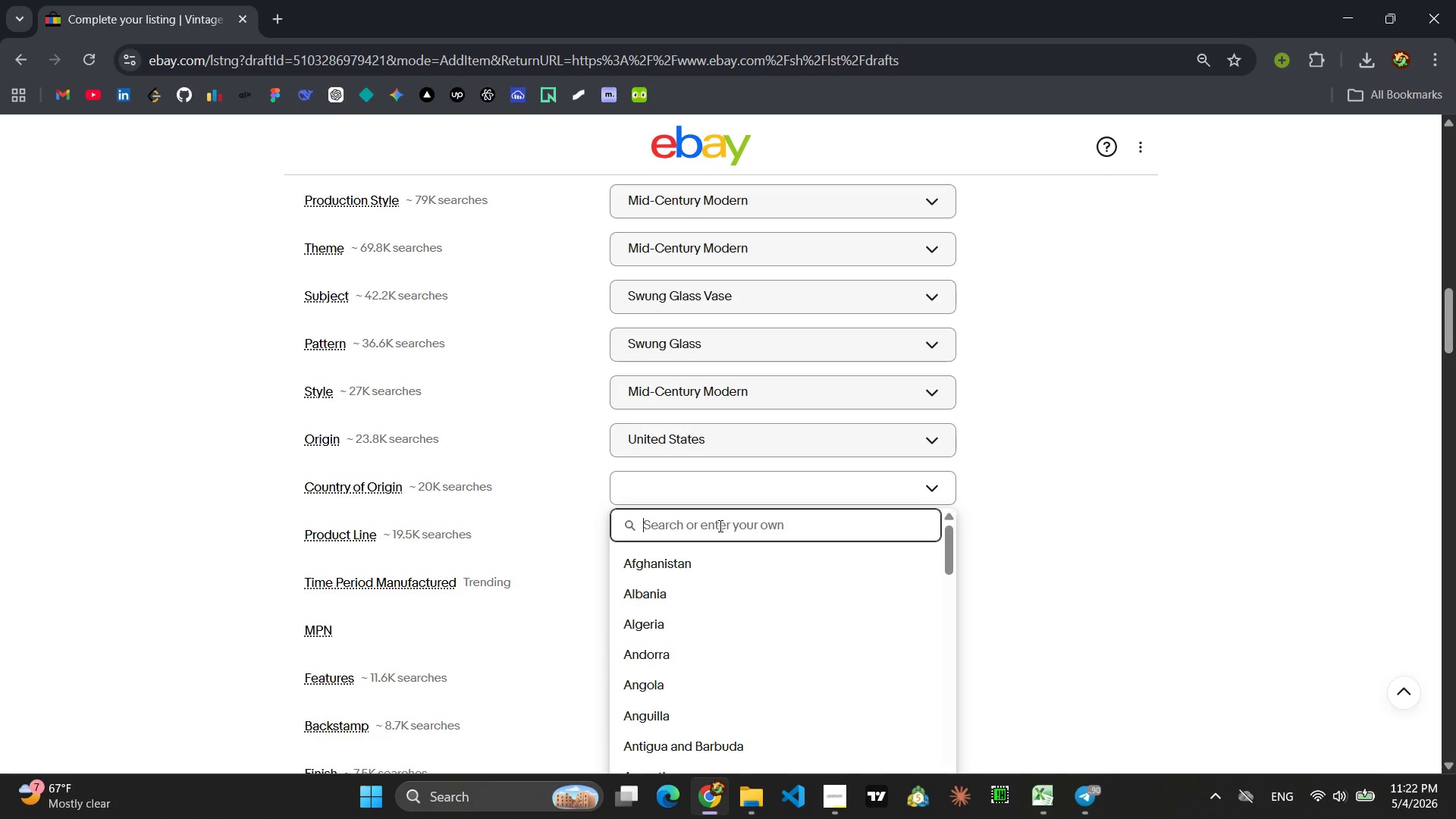 
type(United States)
 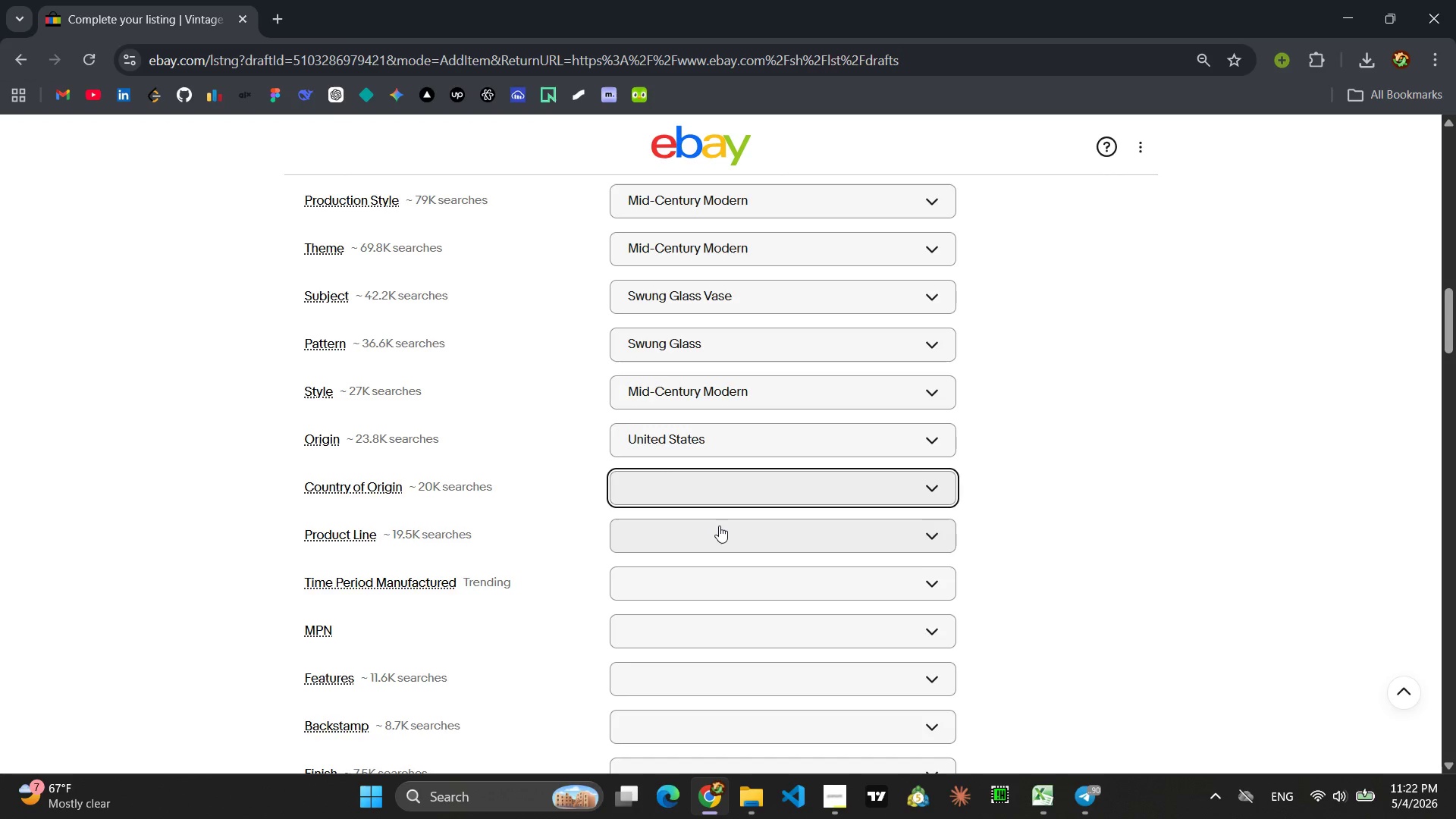 
key(Enter)
 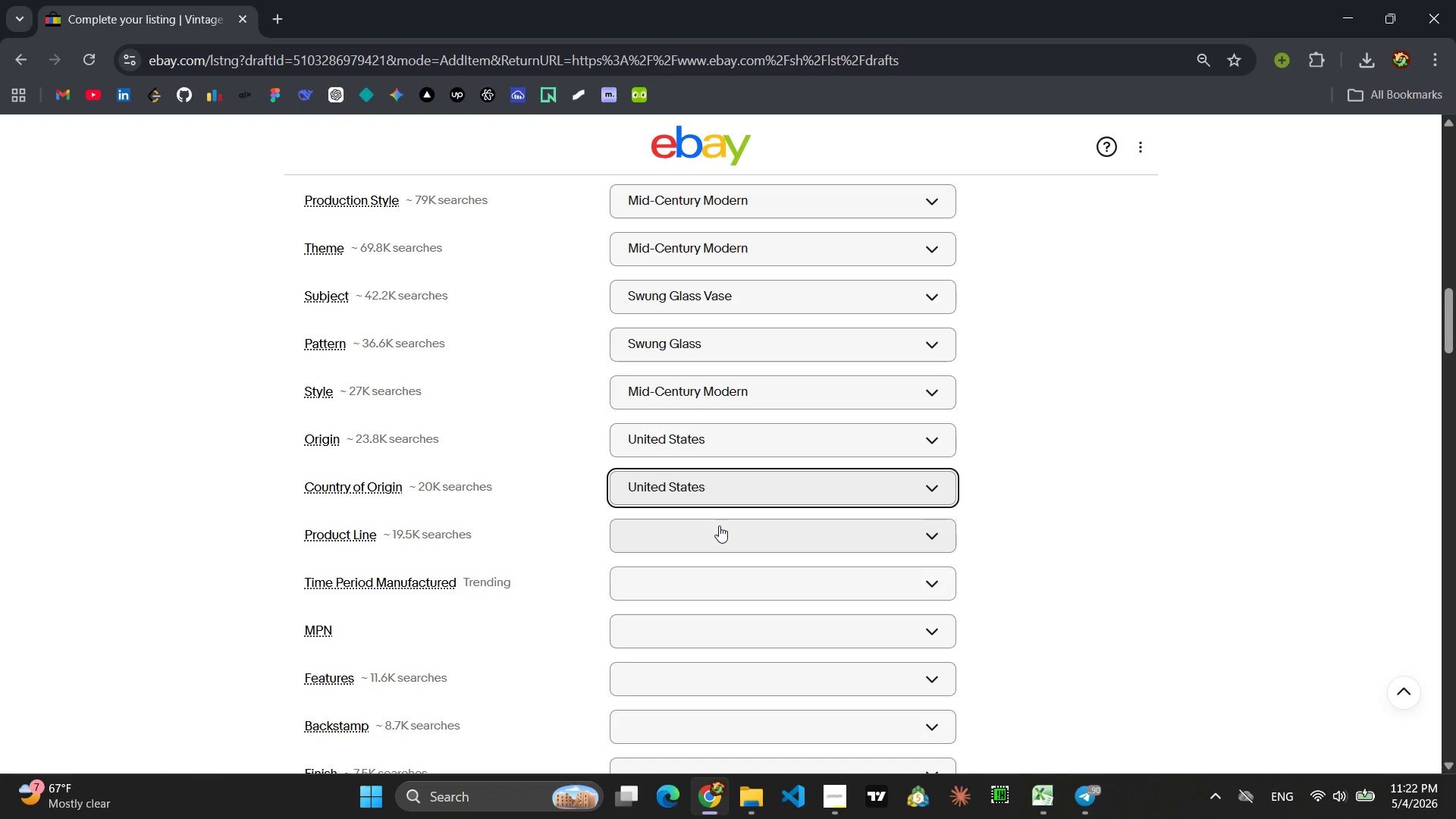 
left_click([719, 526])
 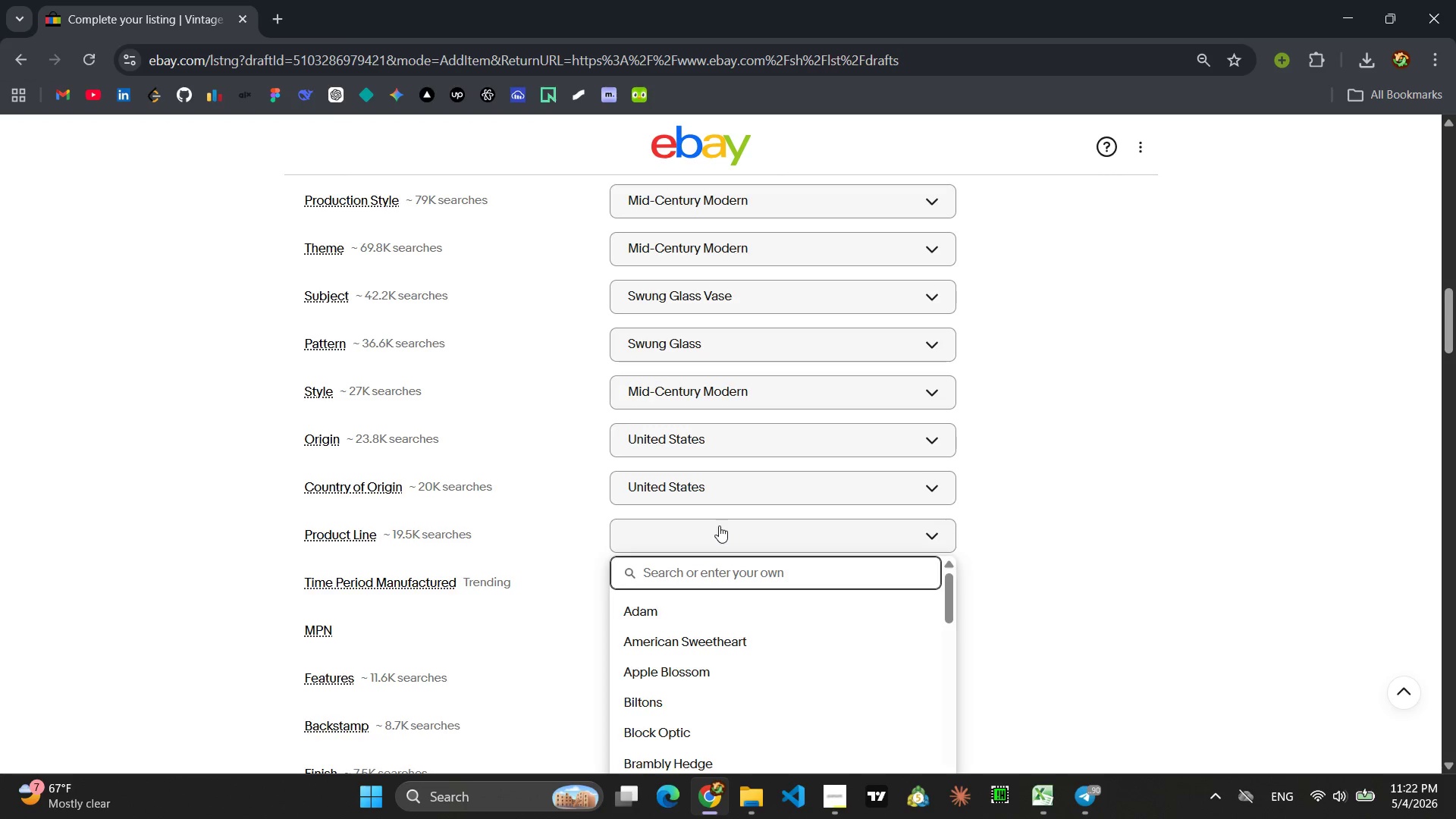 
type(Swung Glass )
 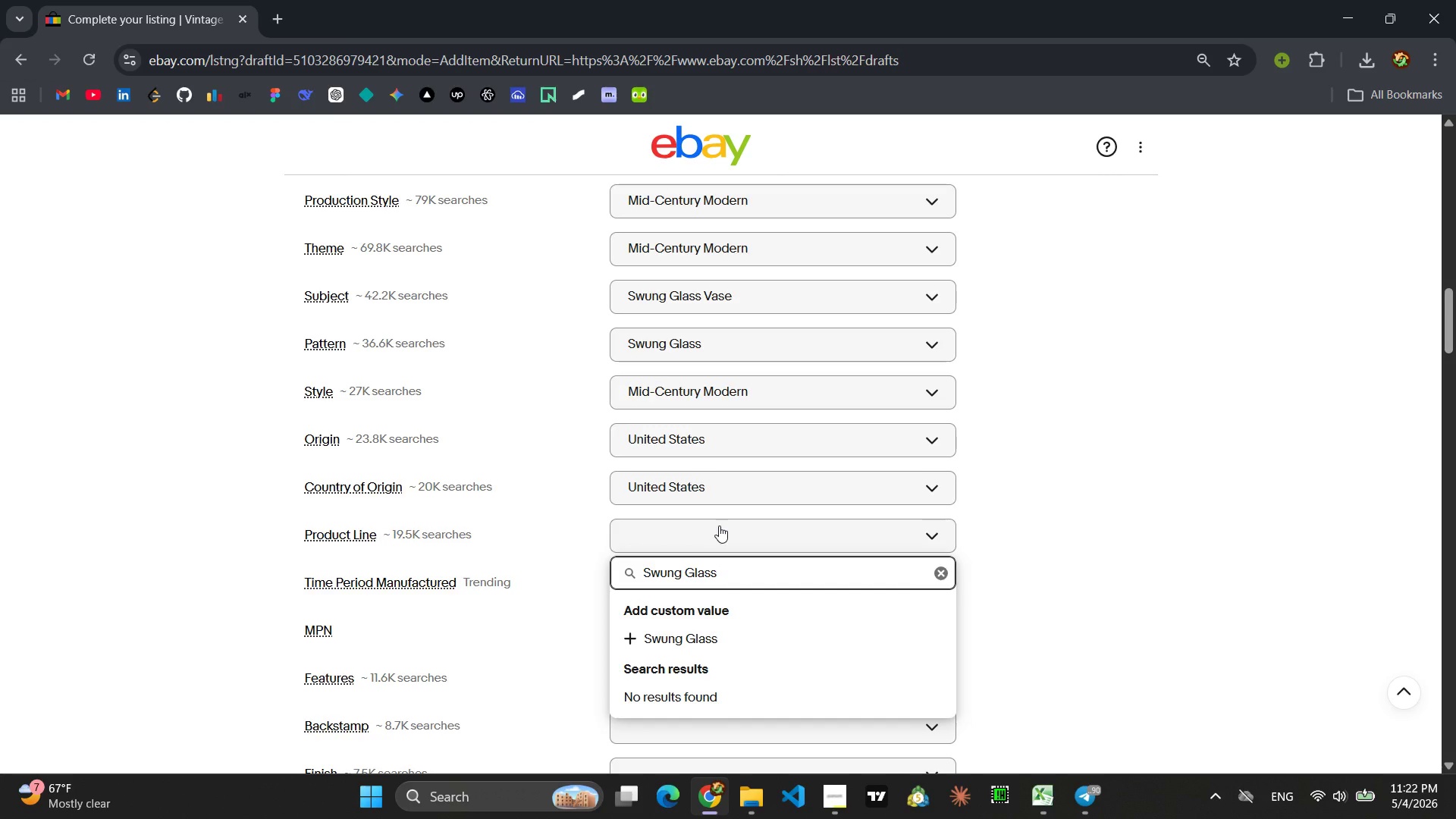 
key(Enter)
 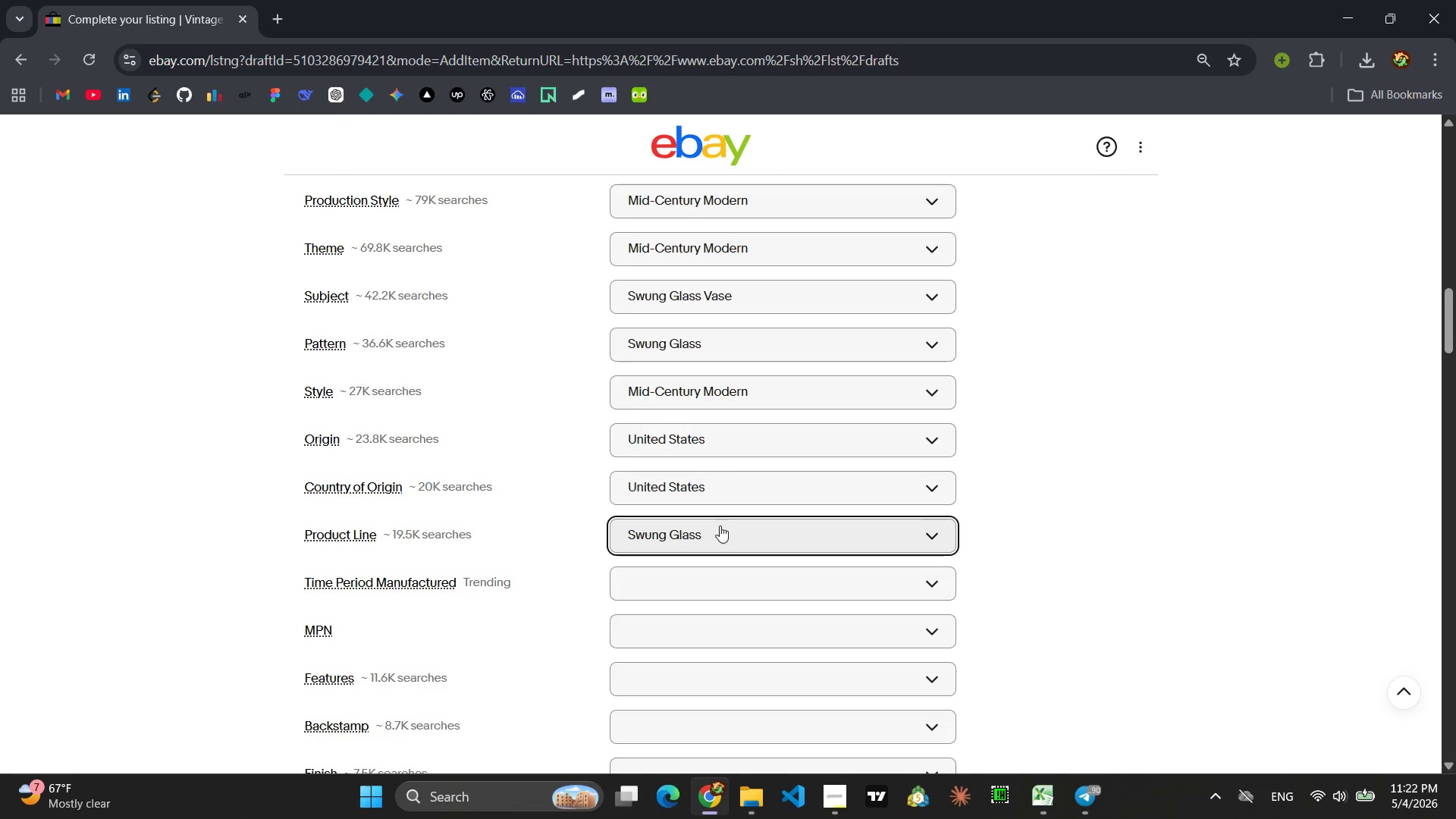 
scroll: coordinate [726, 525], scroll_direction: down, amount: 2.0
 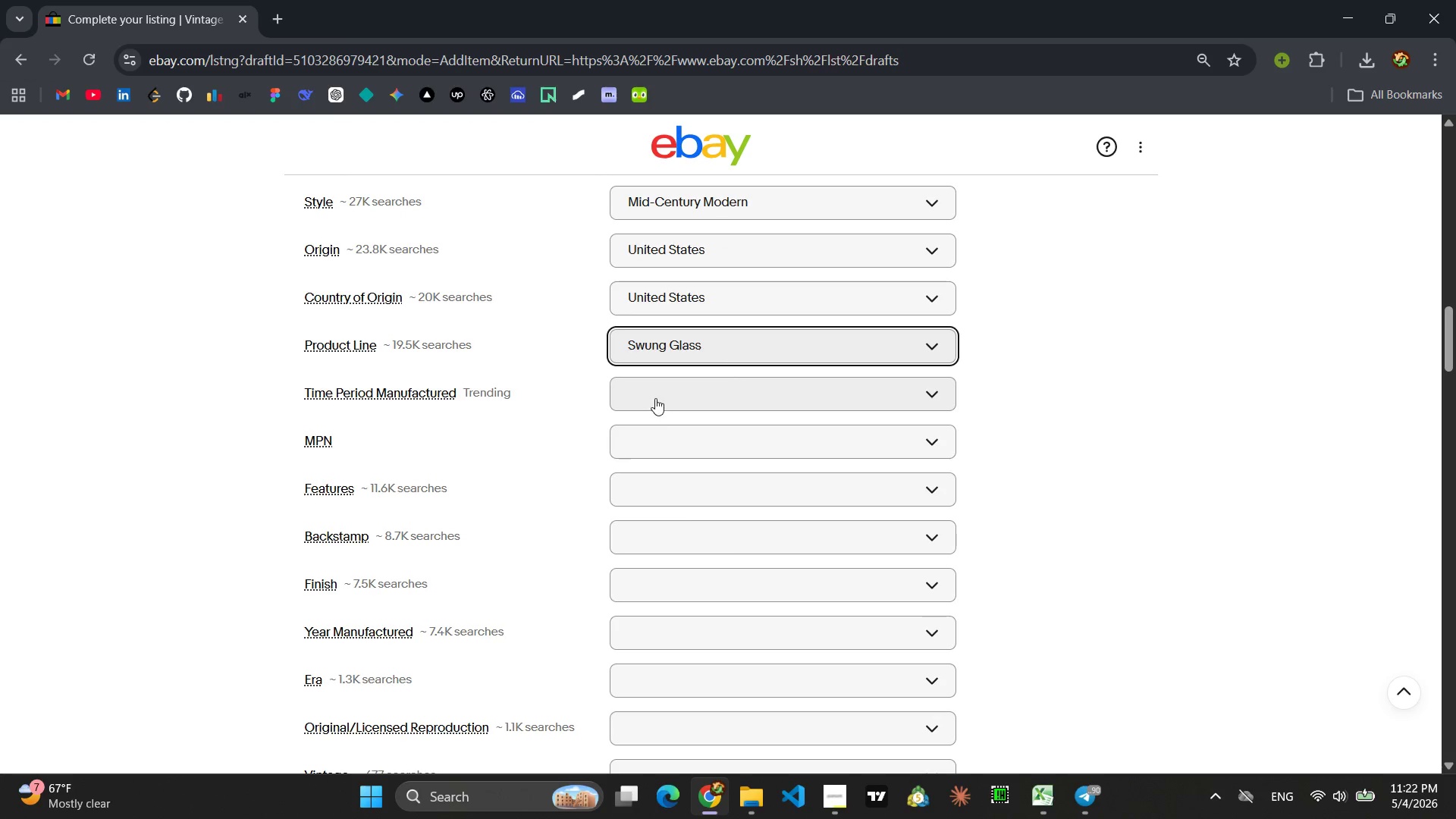 
left_click([654, 397])
 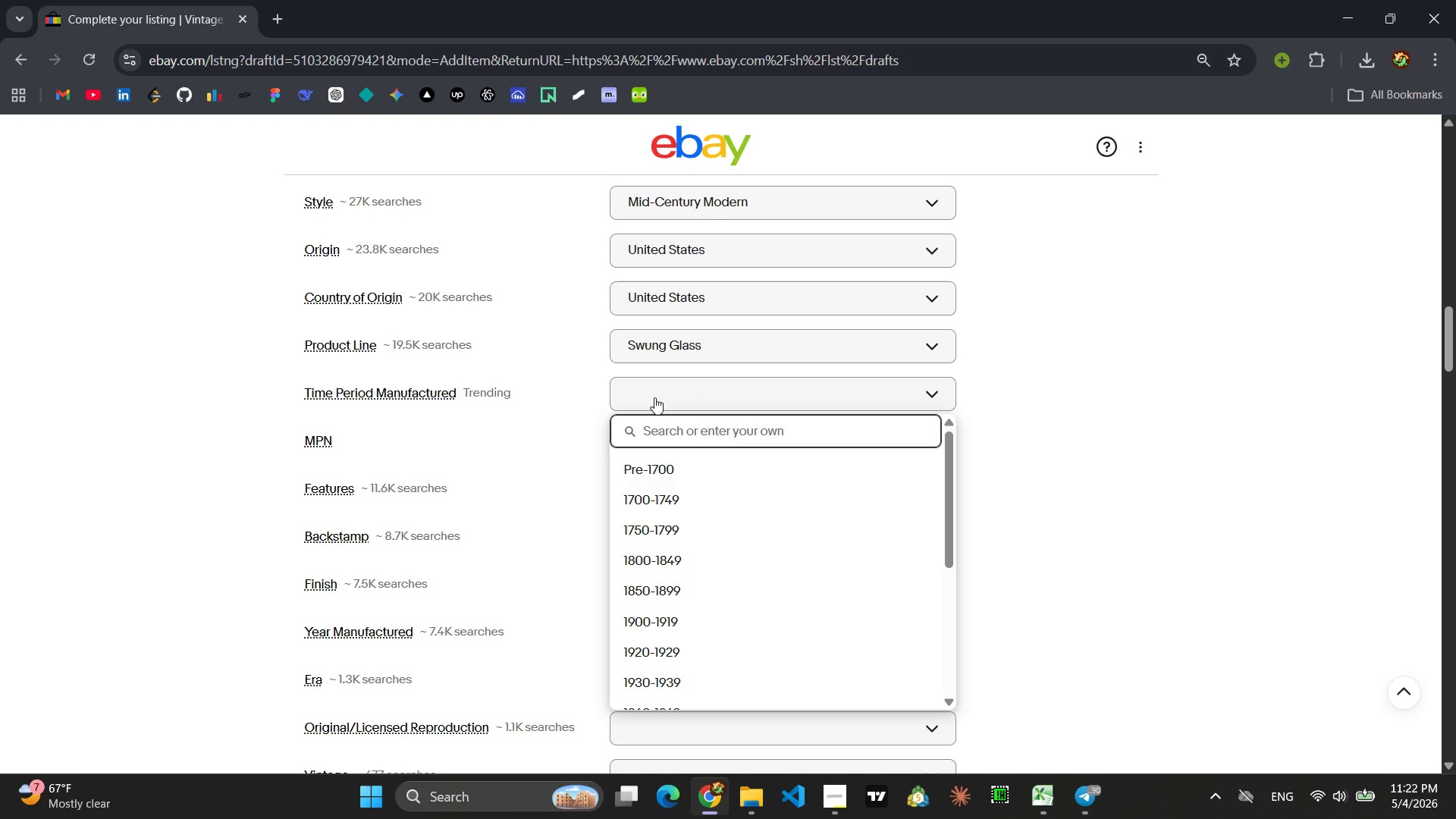 
type(1950 - 1969)
 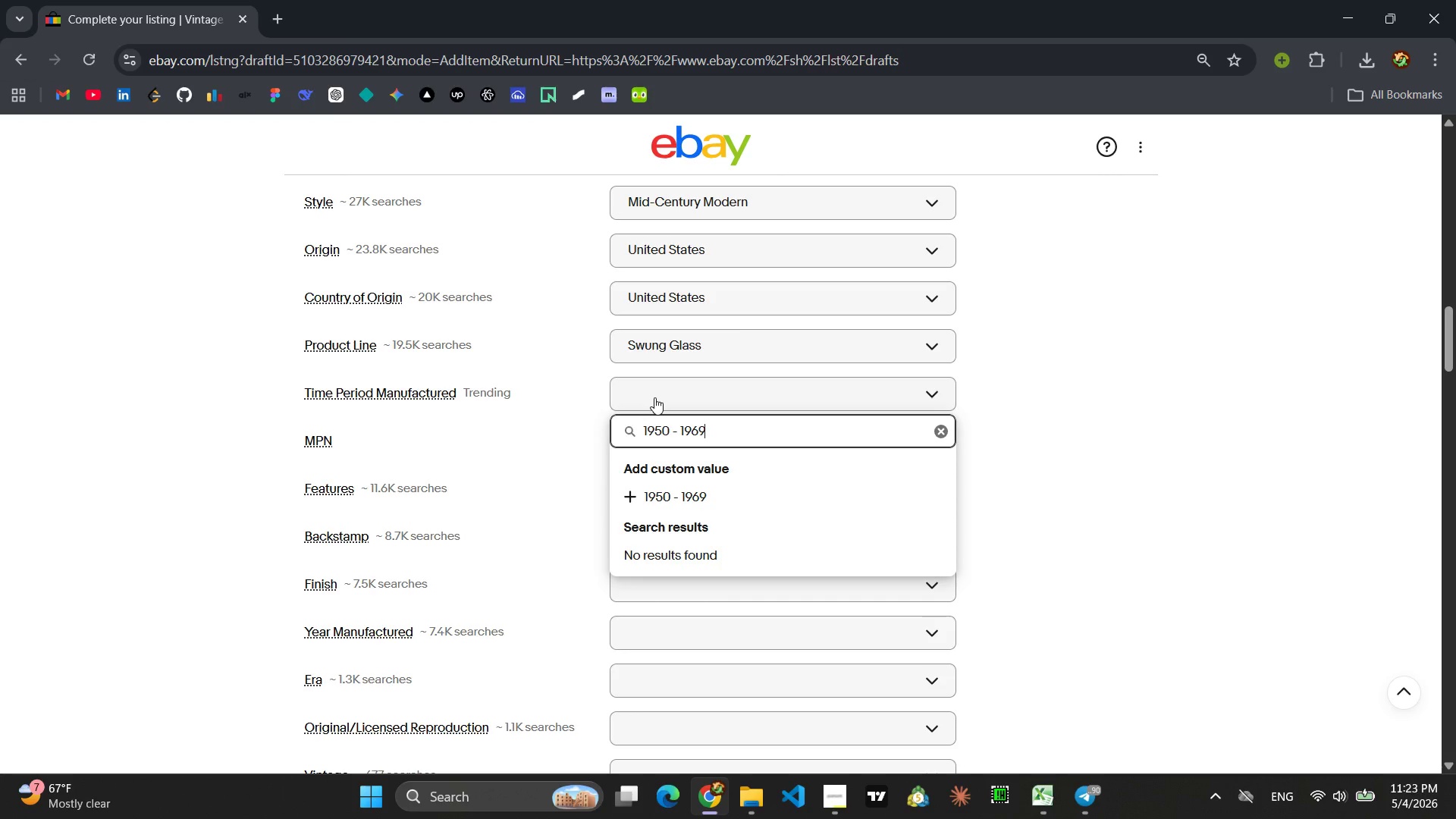 
key(Enter)
 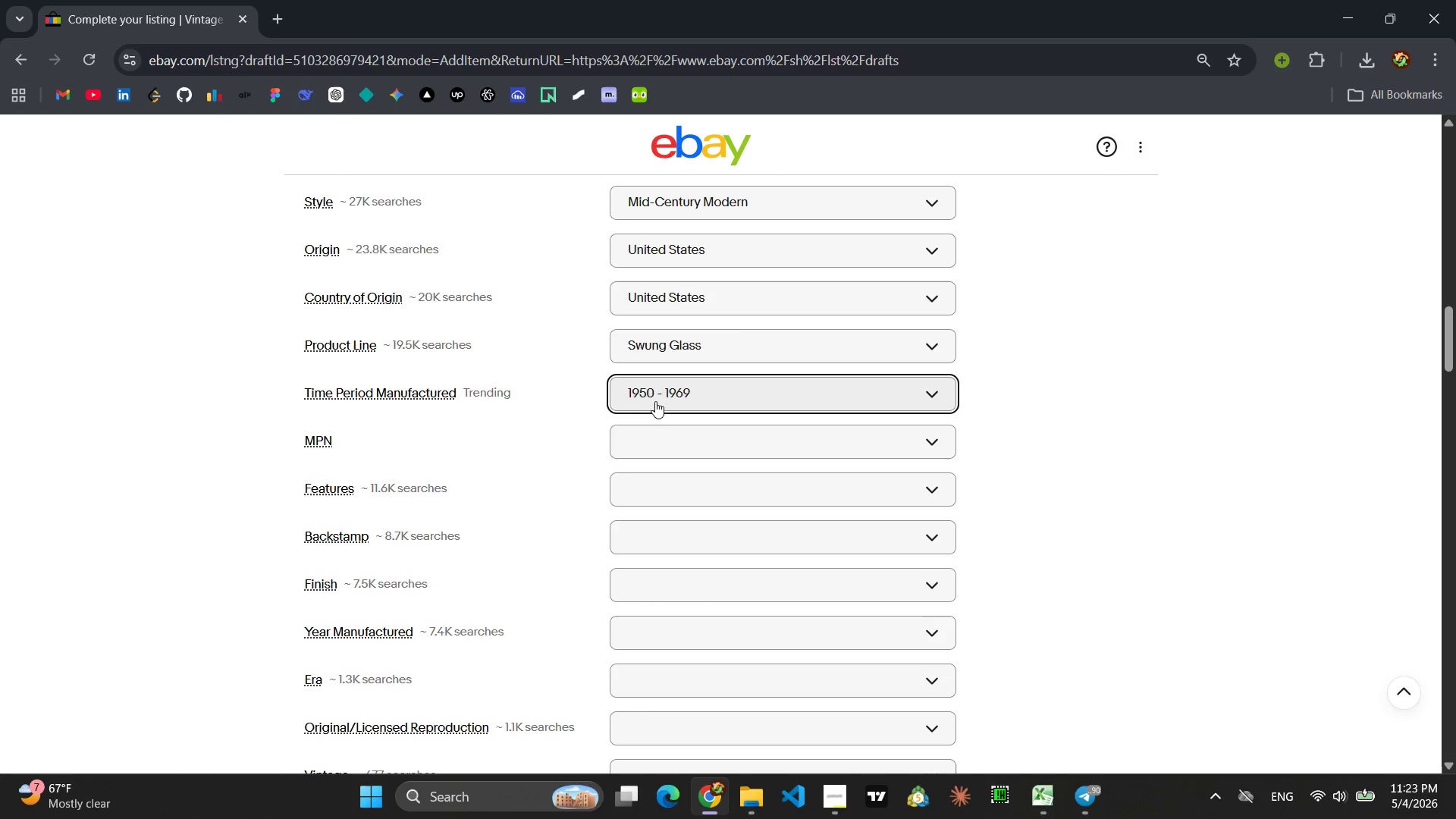 
left_click([690, 440])
 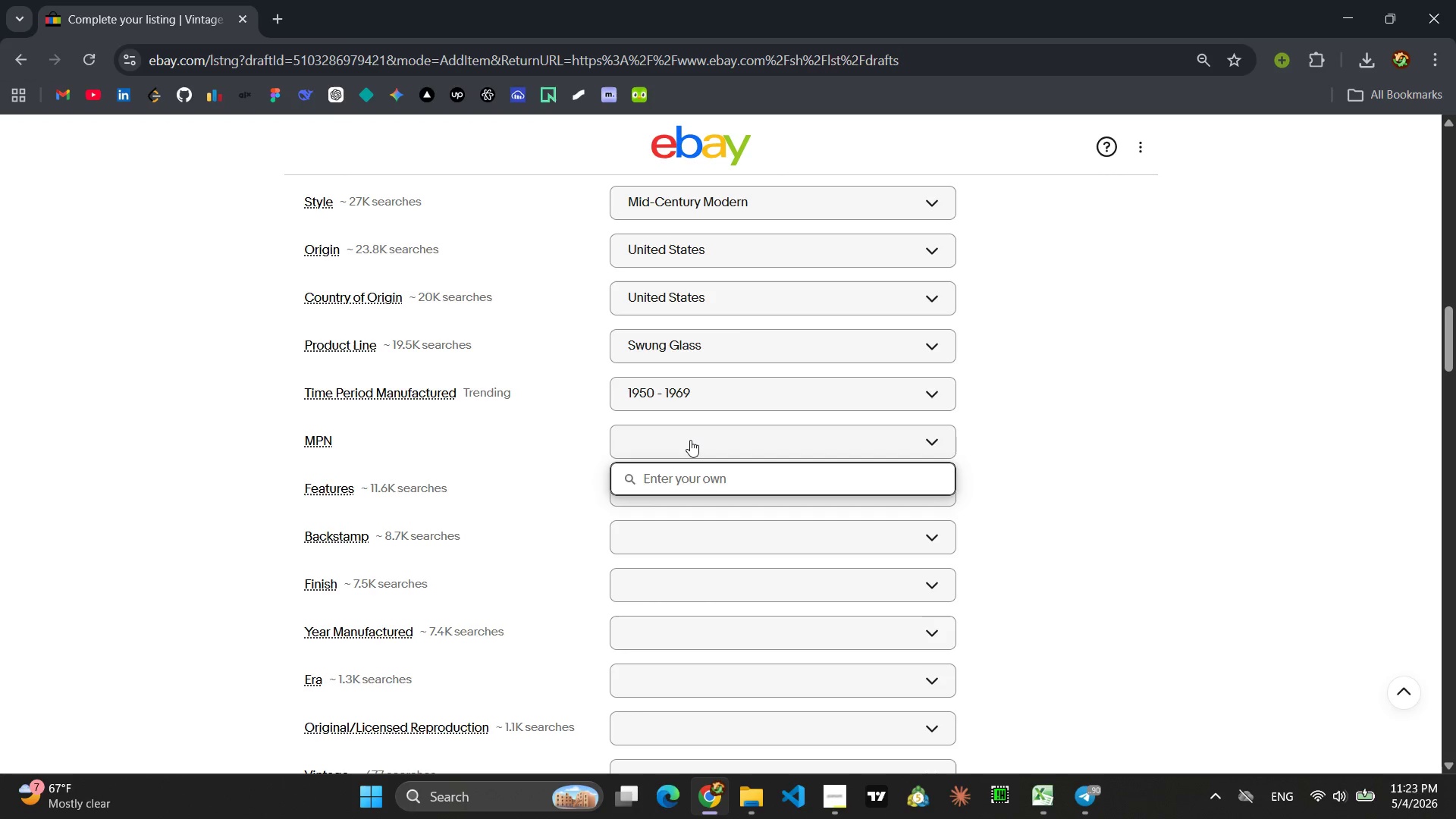 
type(AA-MCM-0001)
 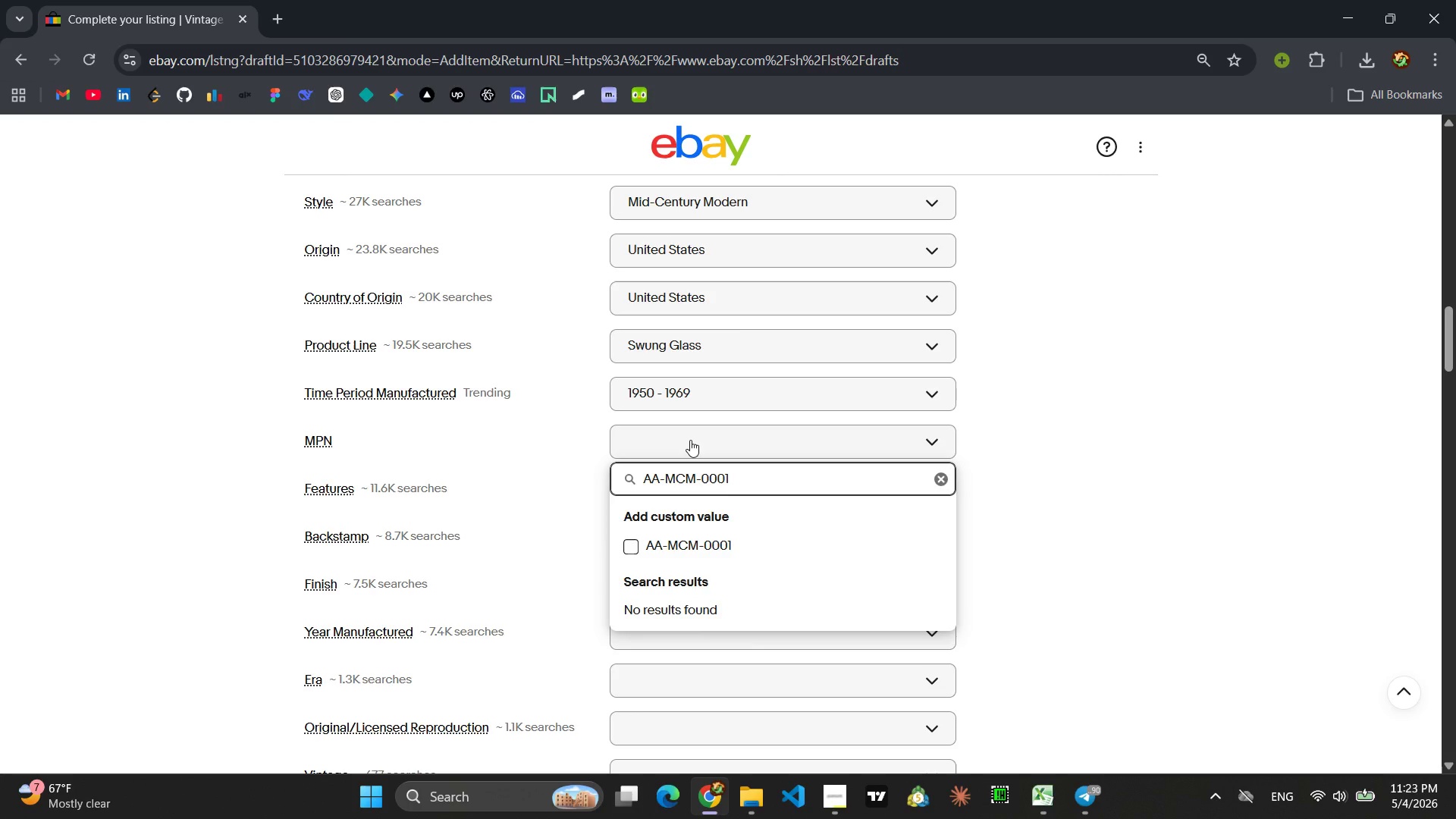 
key(Enter)
 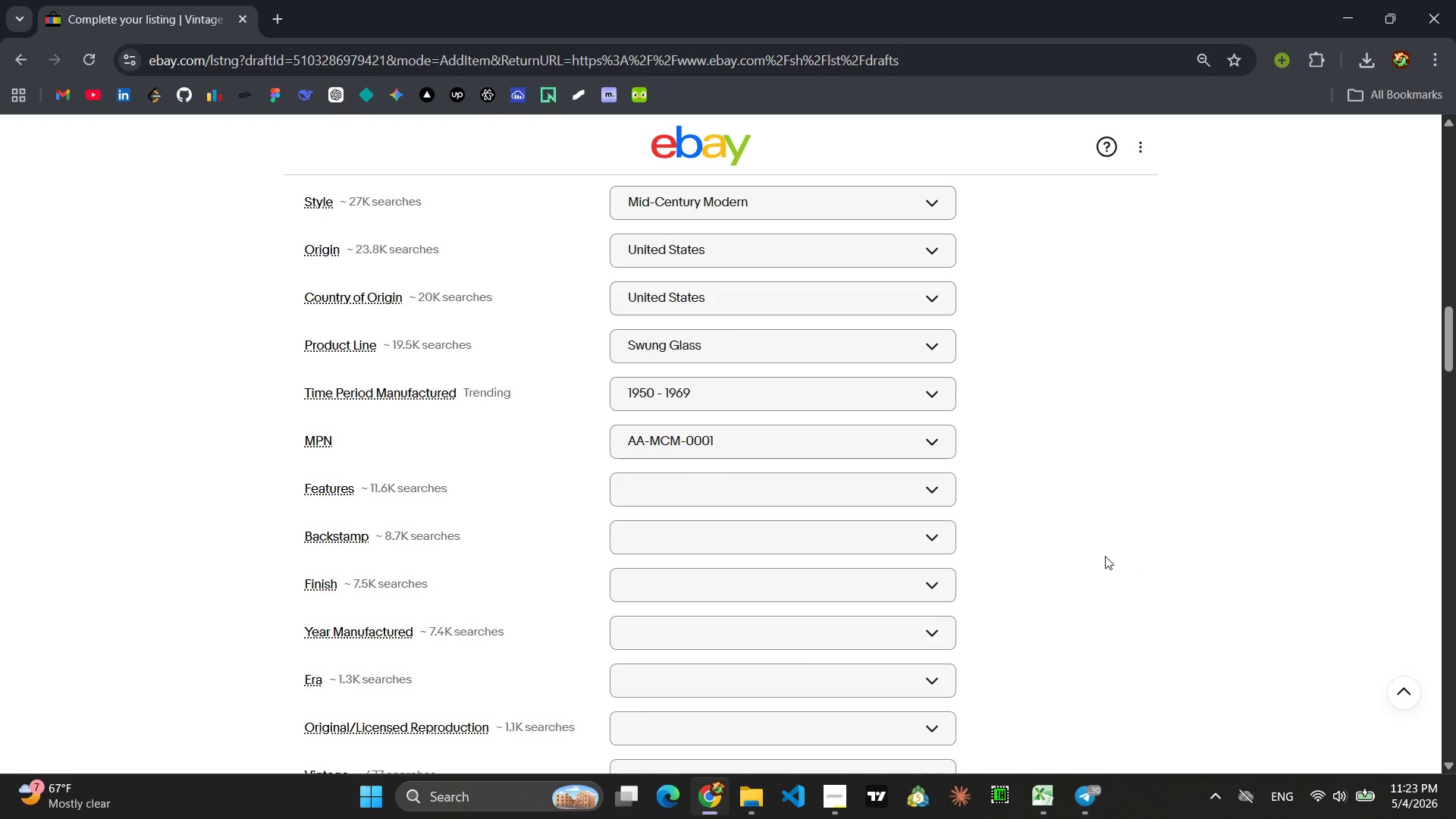 
left_click([723, 485])
 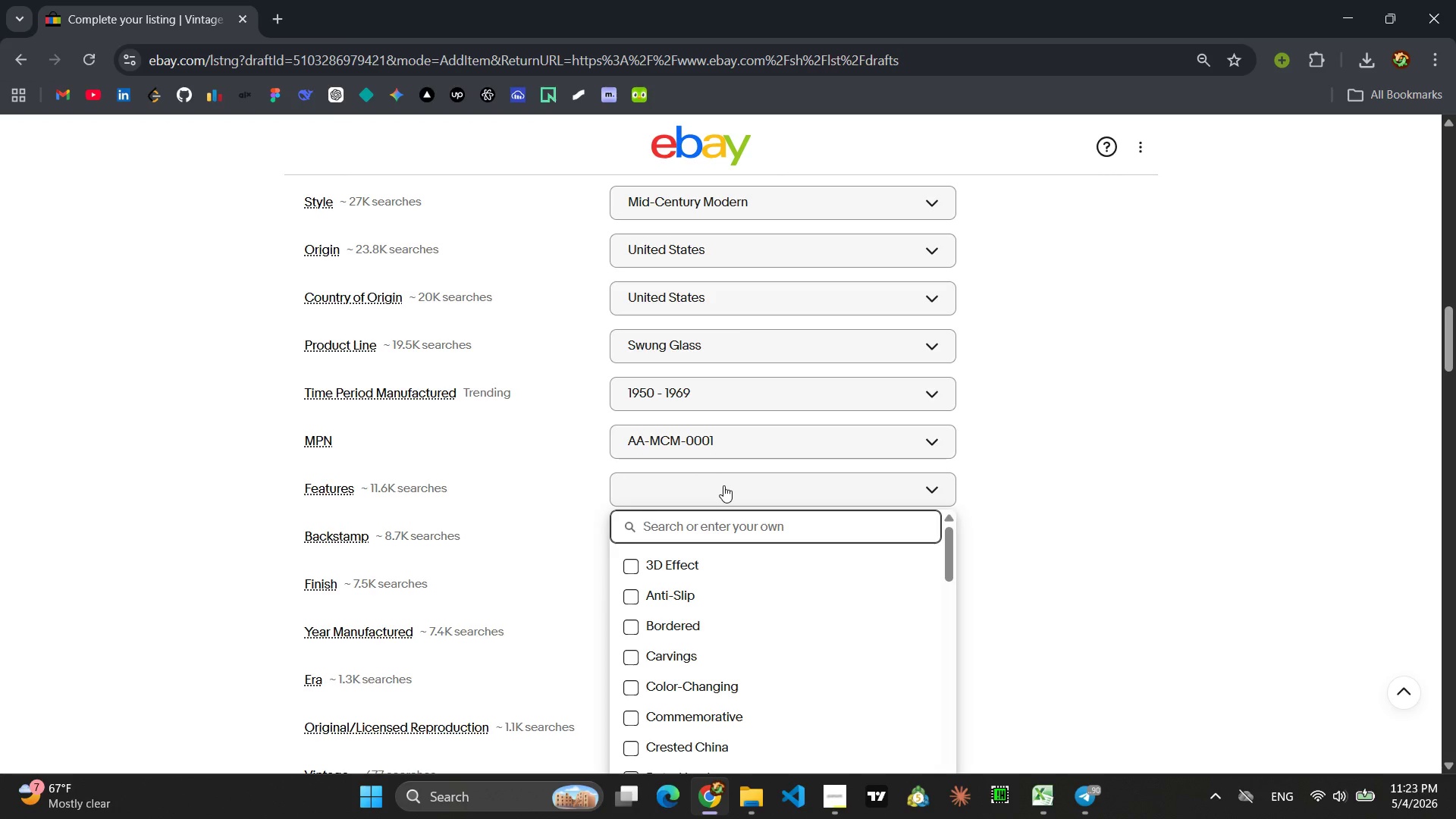 
type(HAN)
key(Backspace)
key(Backspace)
type(and Blown, )
key(Backspace)
key(Backspace)
 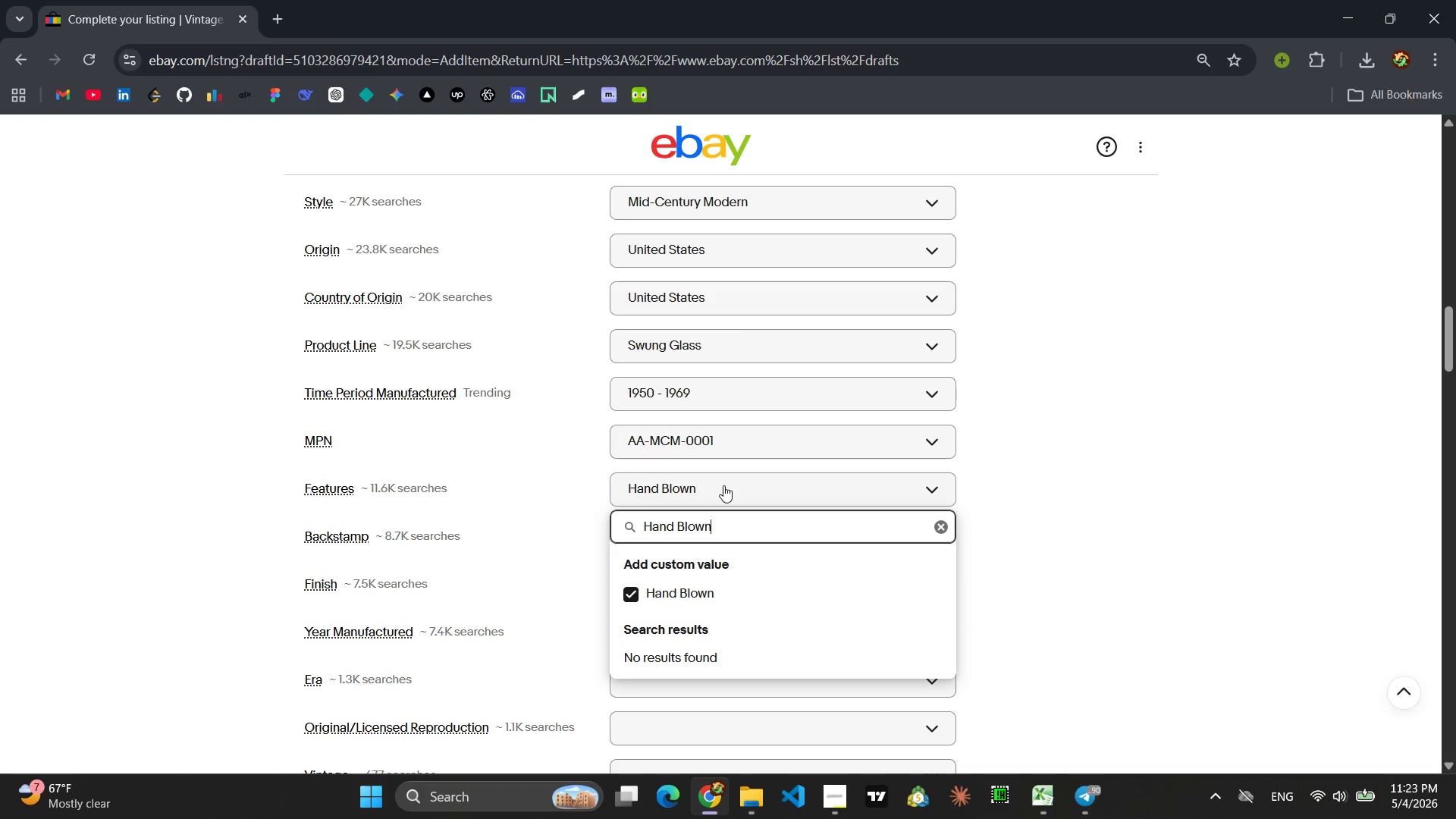 
 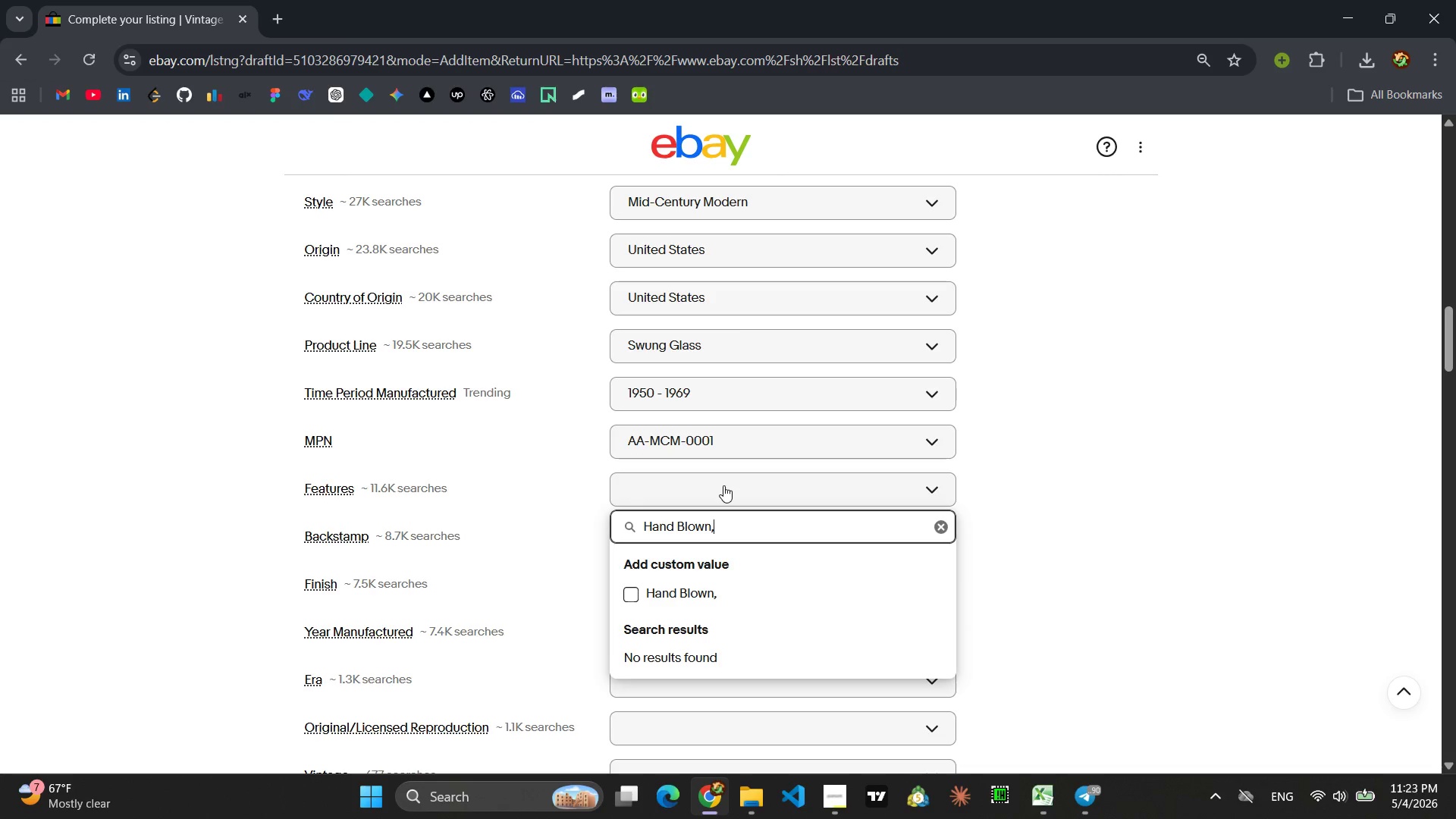 
key(Enter)
 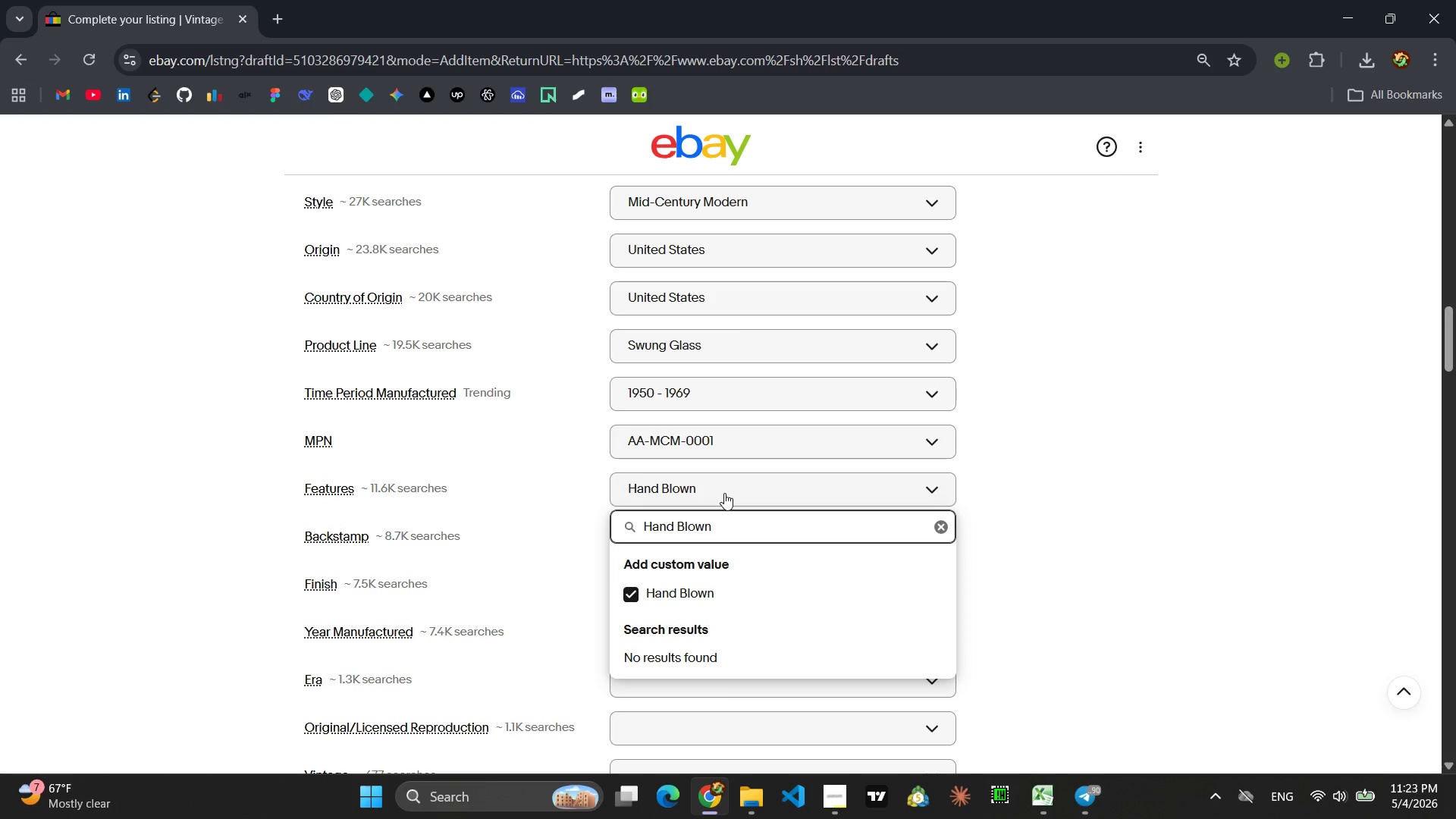 
hold_key(key=Backspace, duration=1.38)
 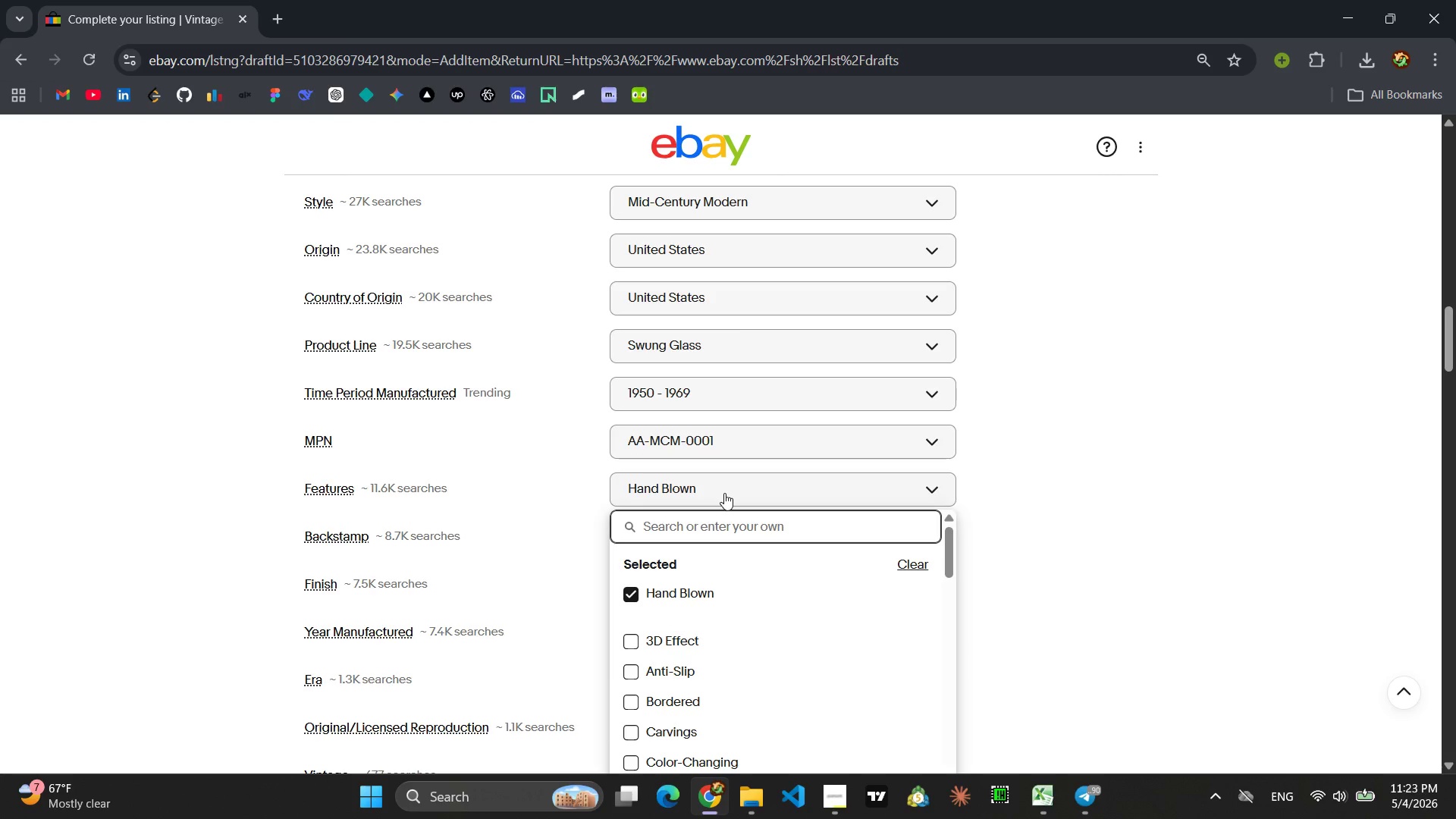 
type(Vintage)
 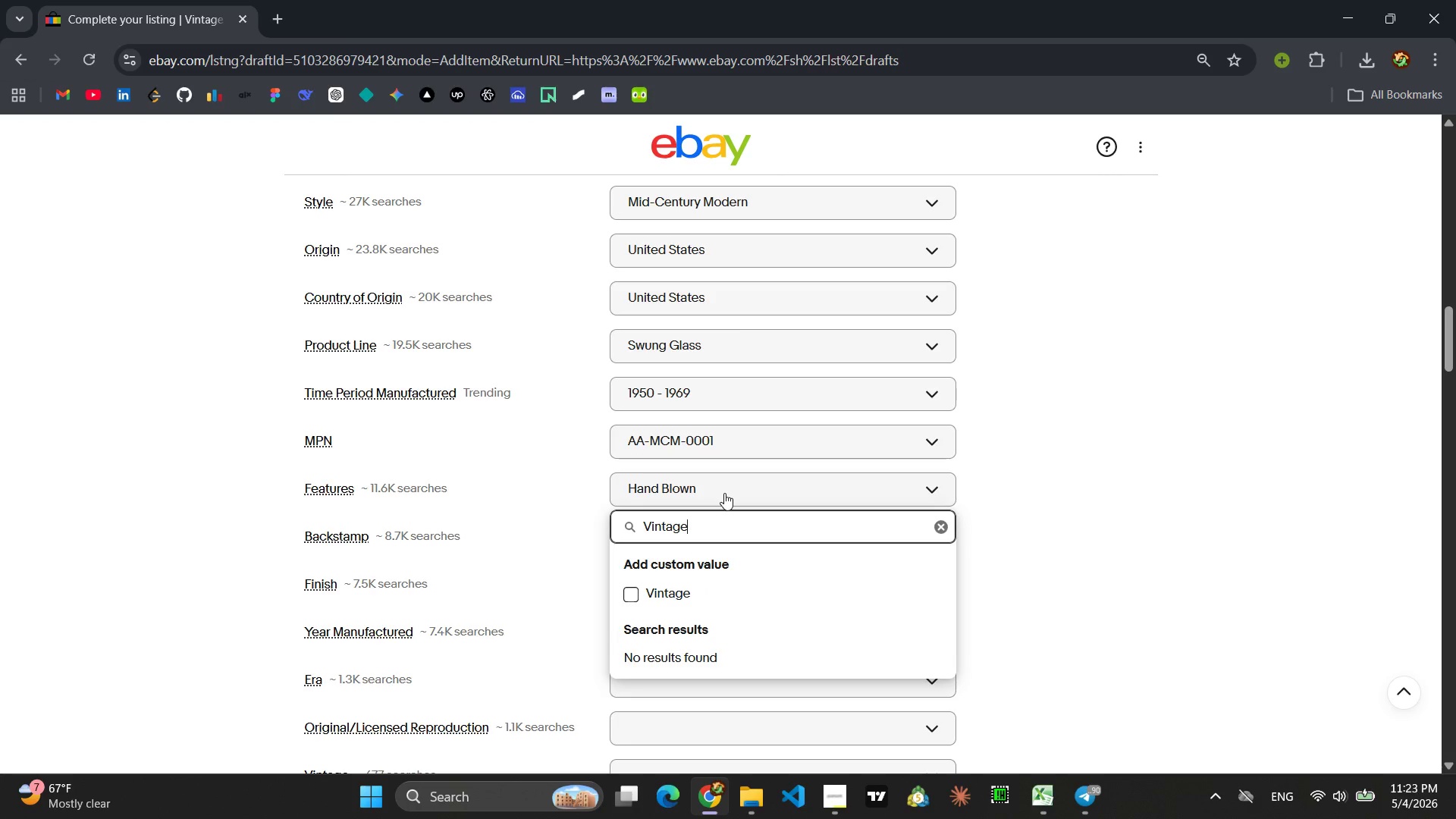 
key(Enter)
 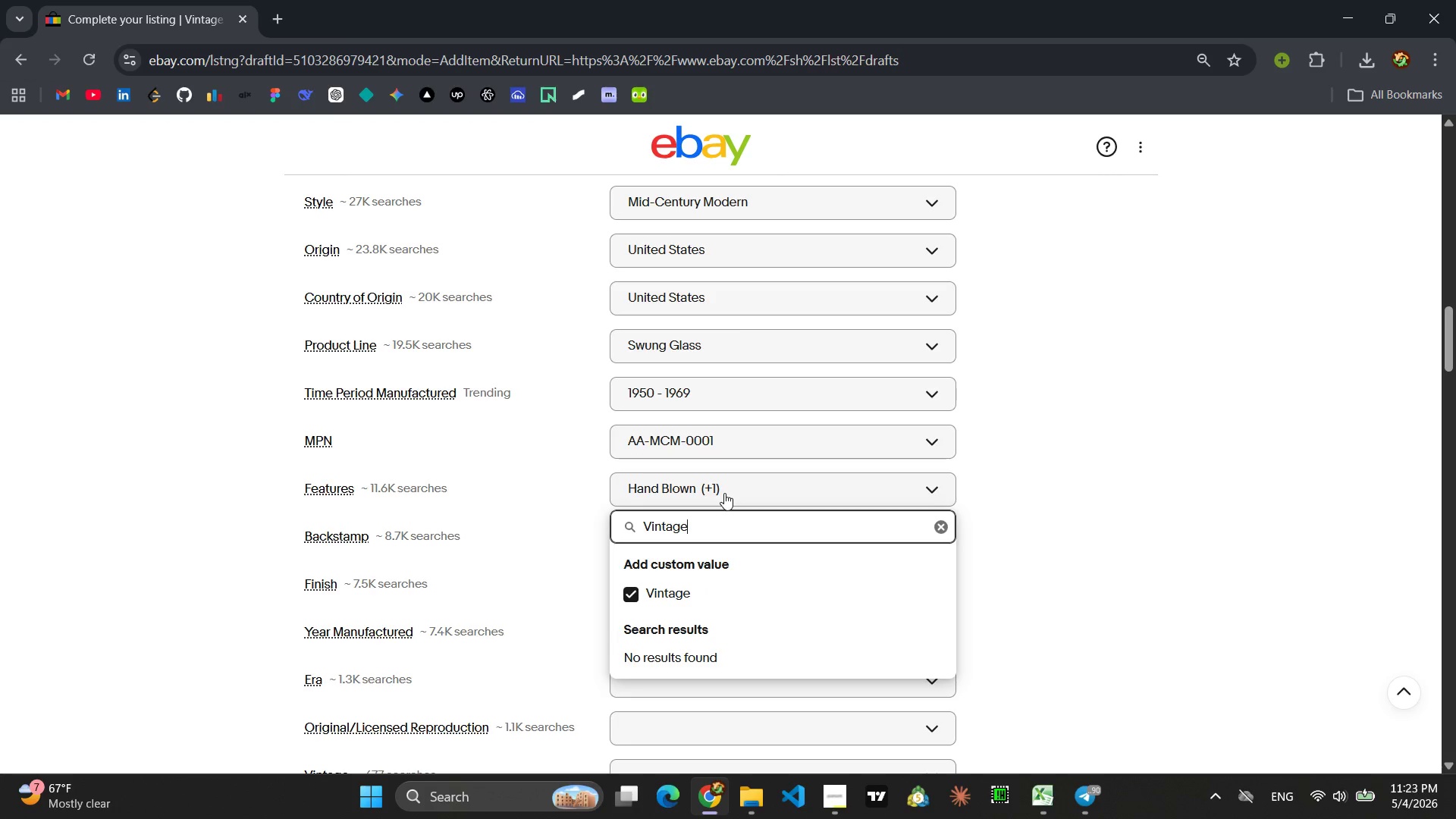 
hold_key(key=Backspace, duration=0.88)
 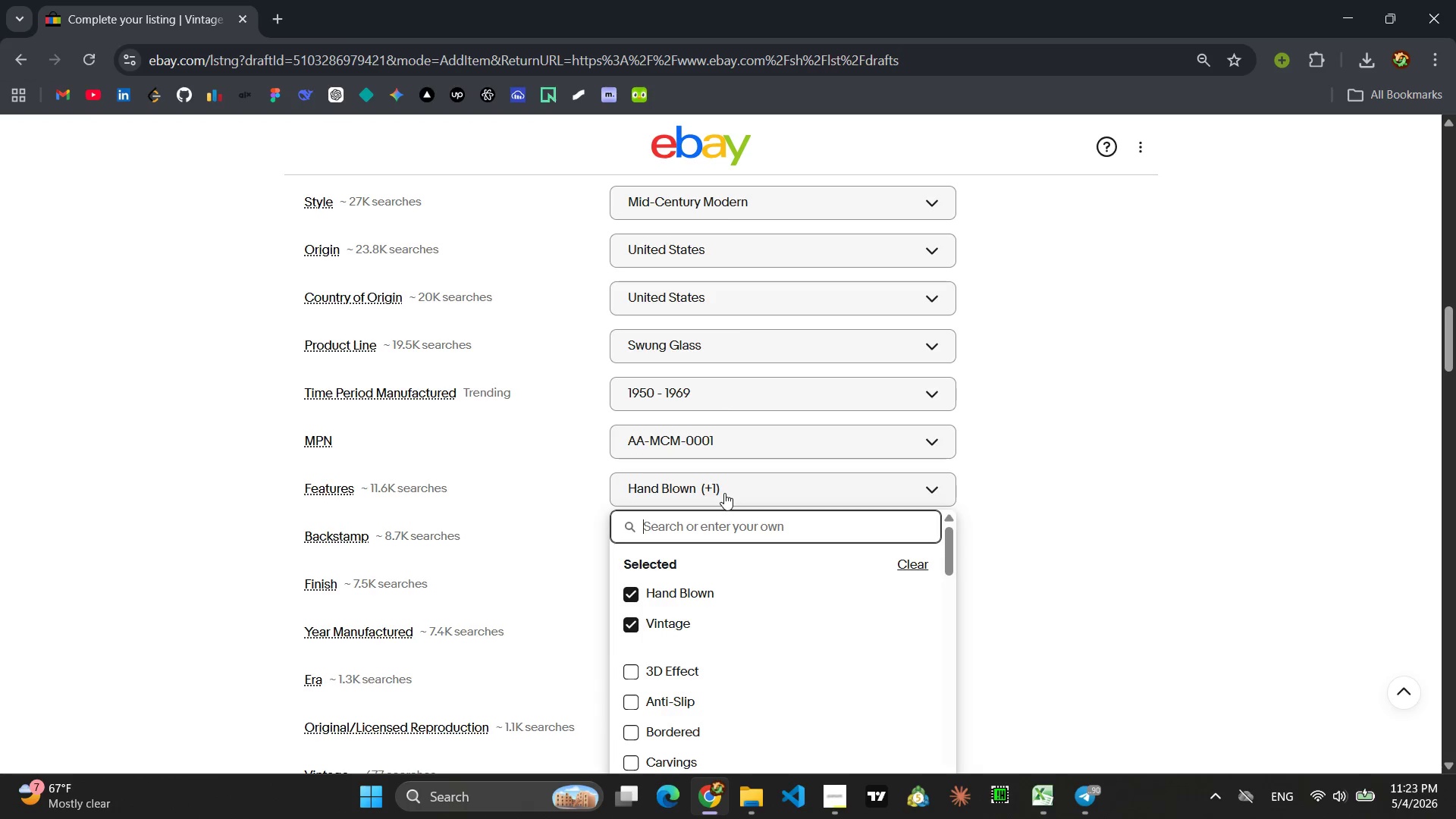 
type(Organic)
 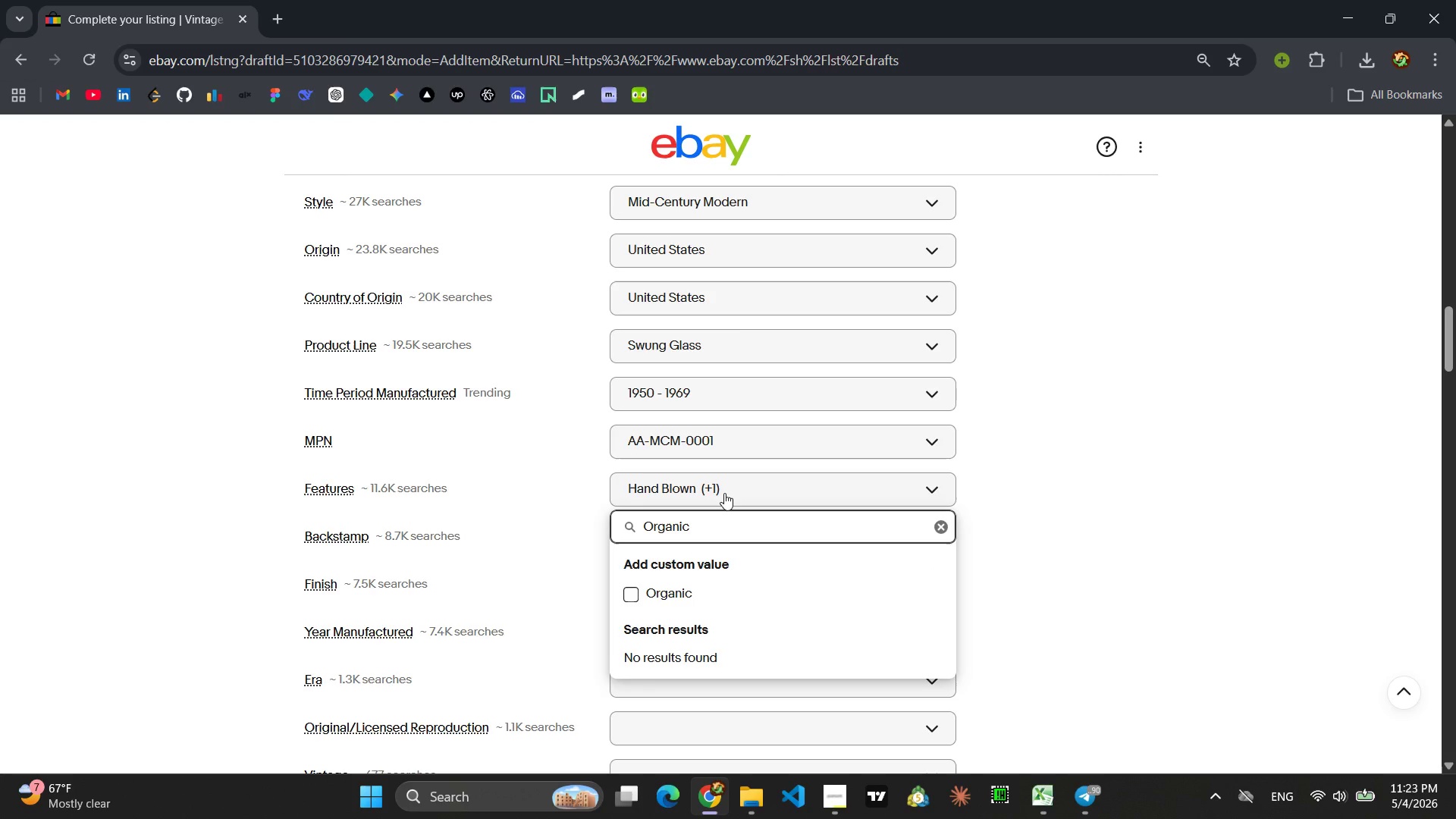 
key(Enter)
 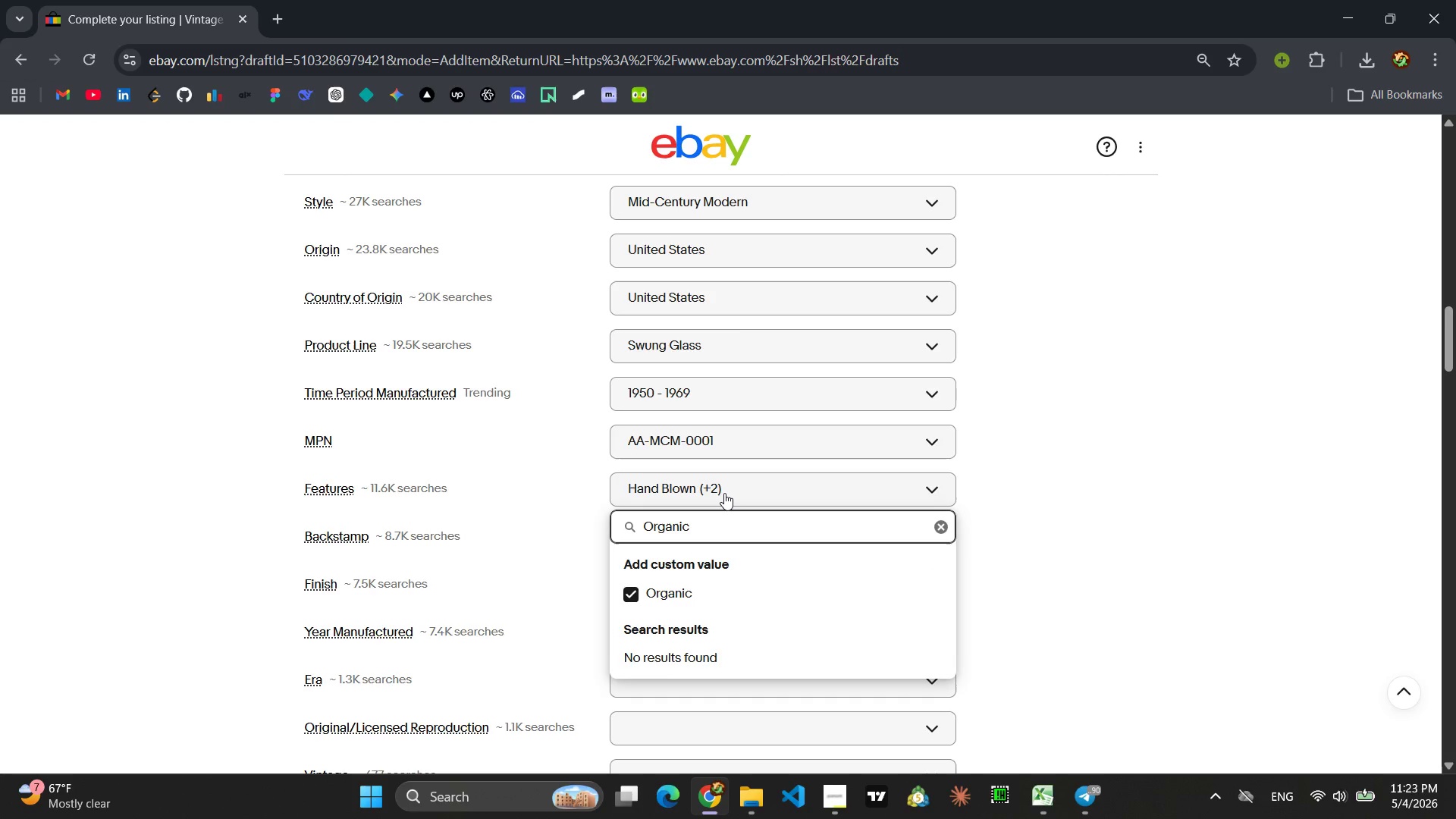 
hold_key(key=Backspace, duration=1.5)
 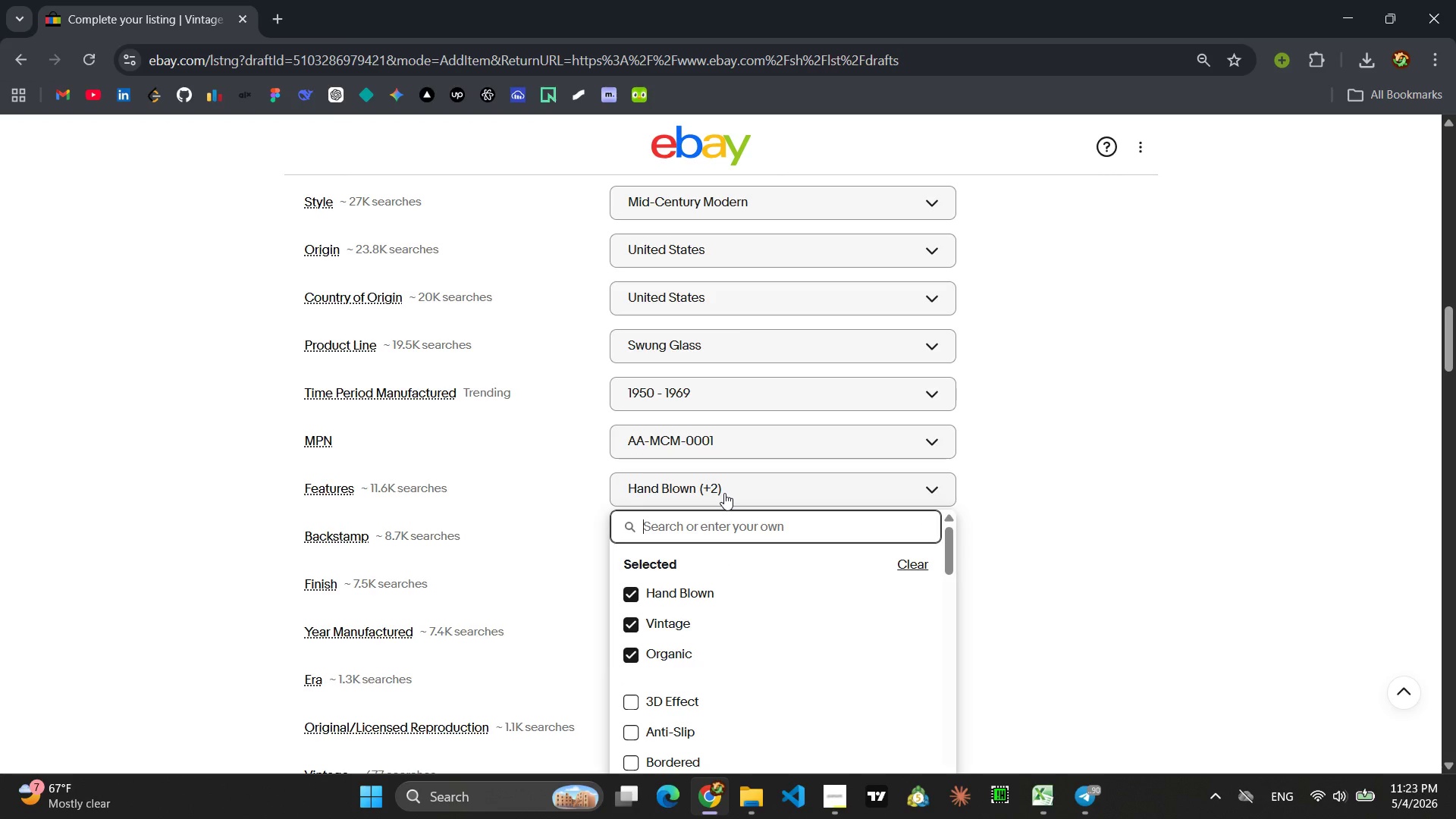 
type(Silhouette)
 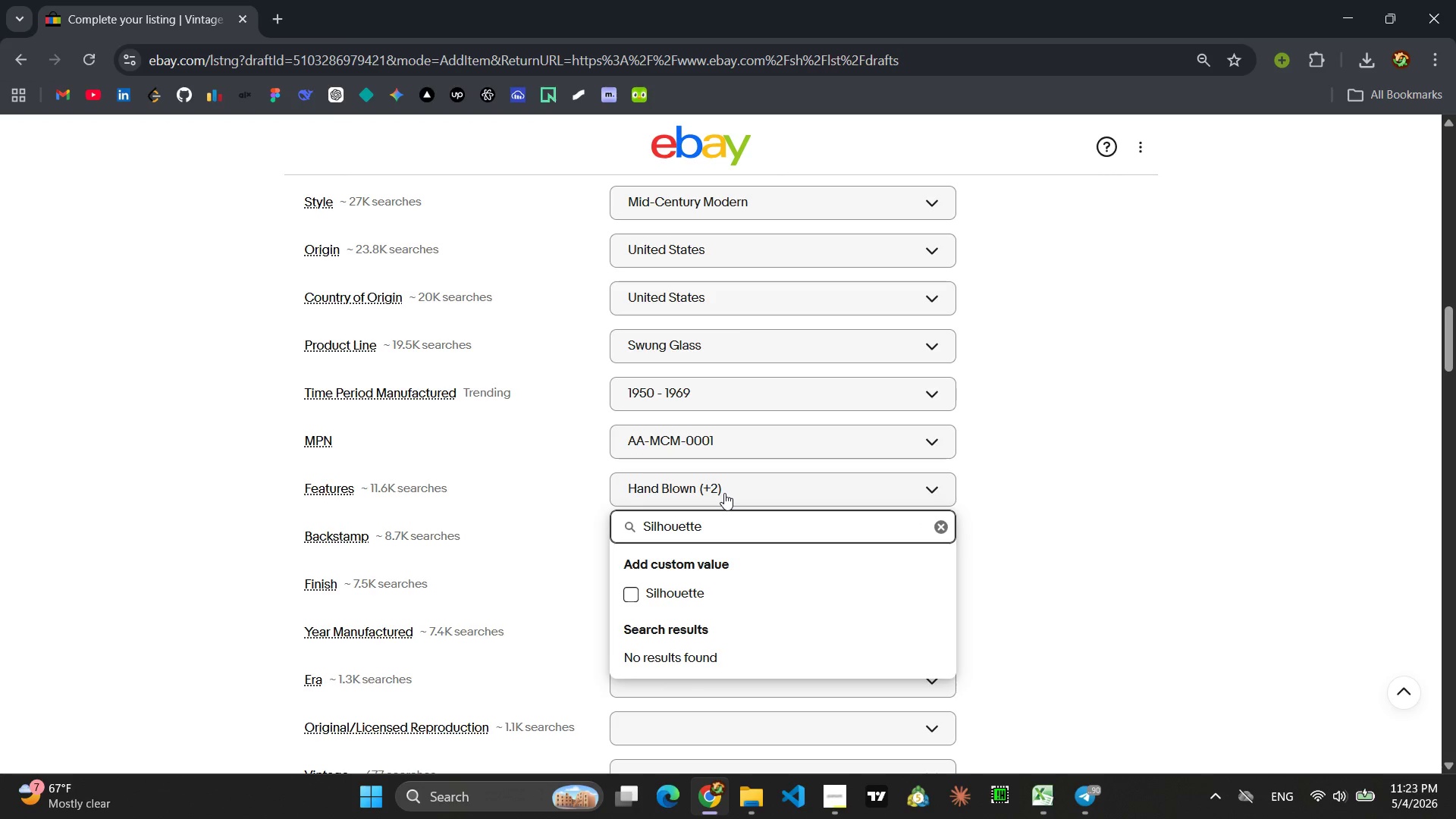 
key(Enter)
 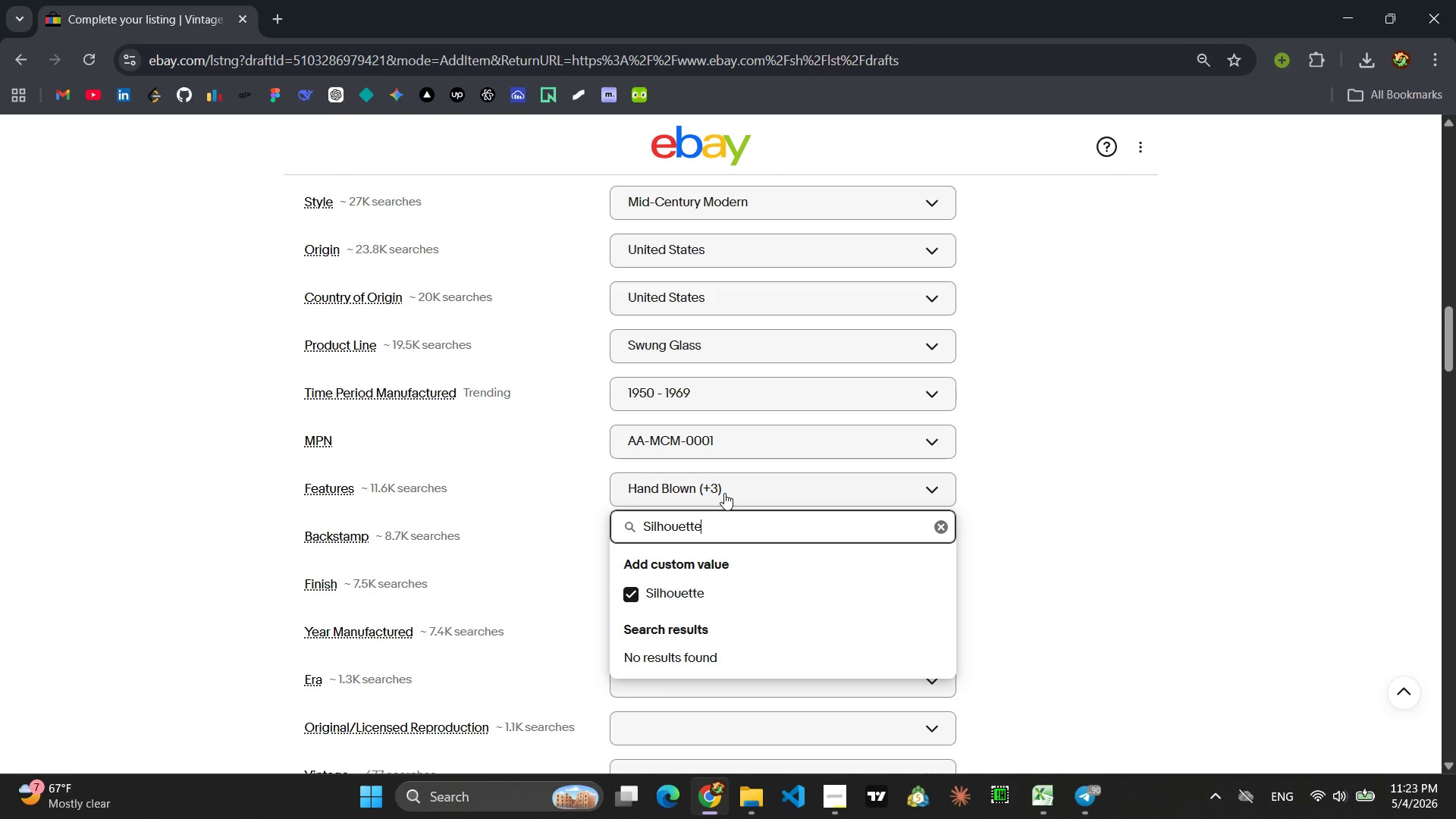 
hold_key(key=Backspace, duration=0.94)
 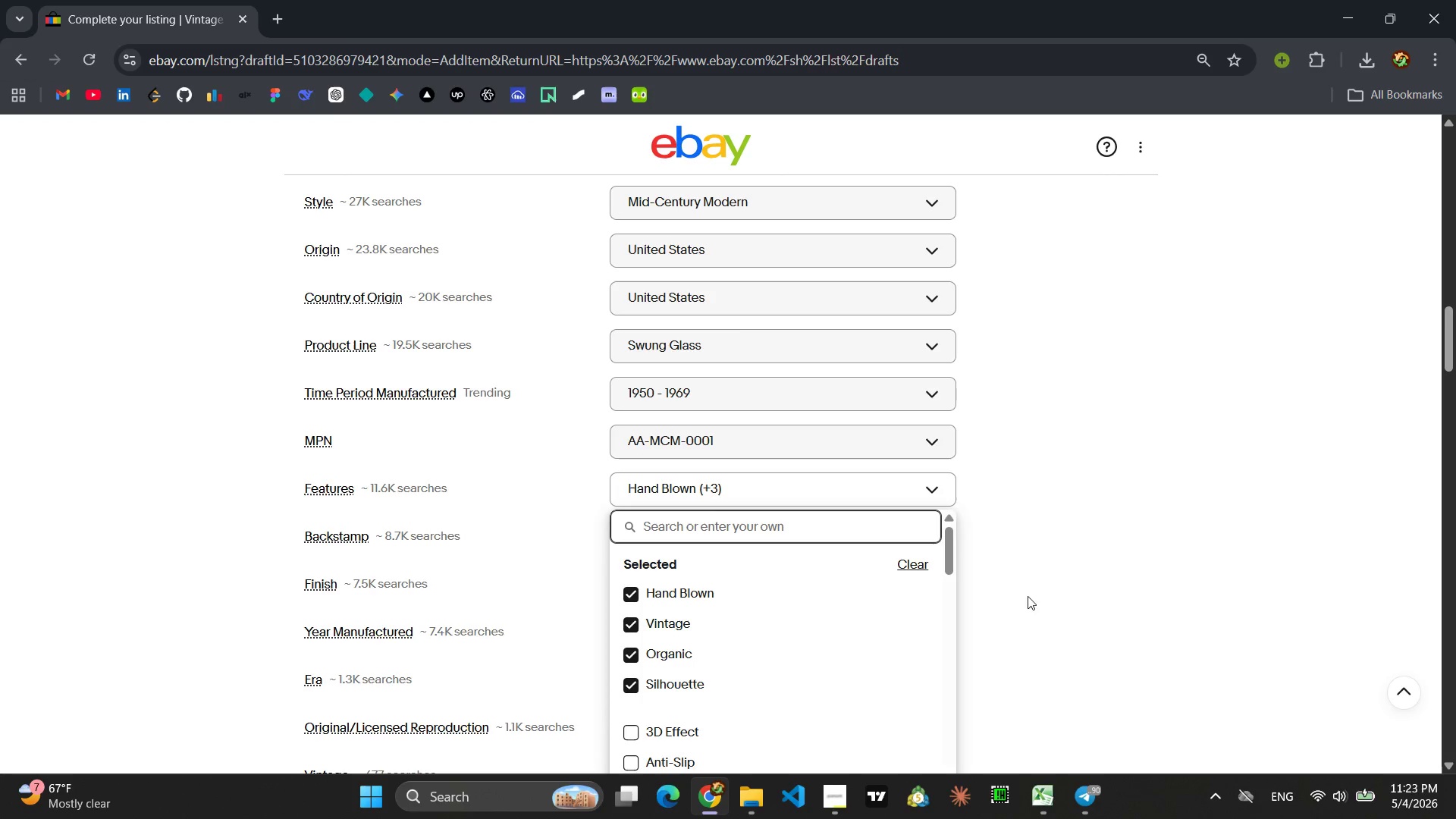 
left_click([1090, 578])
 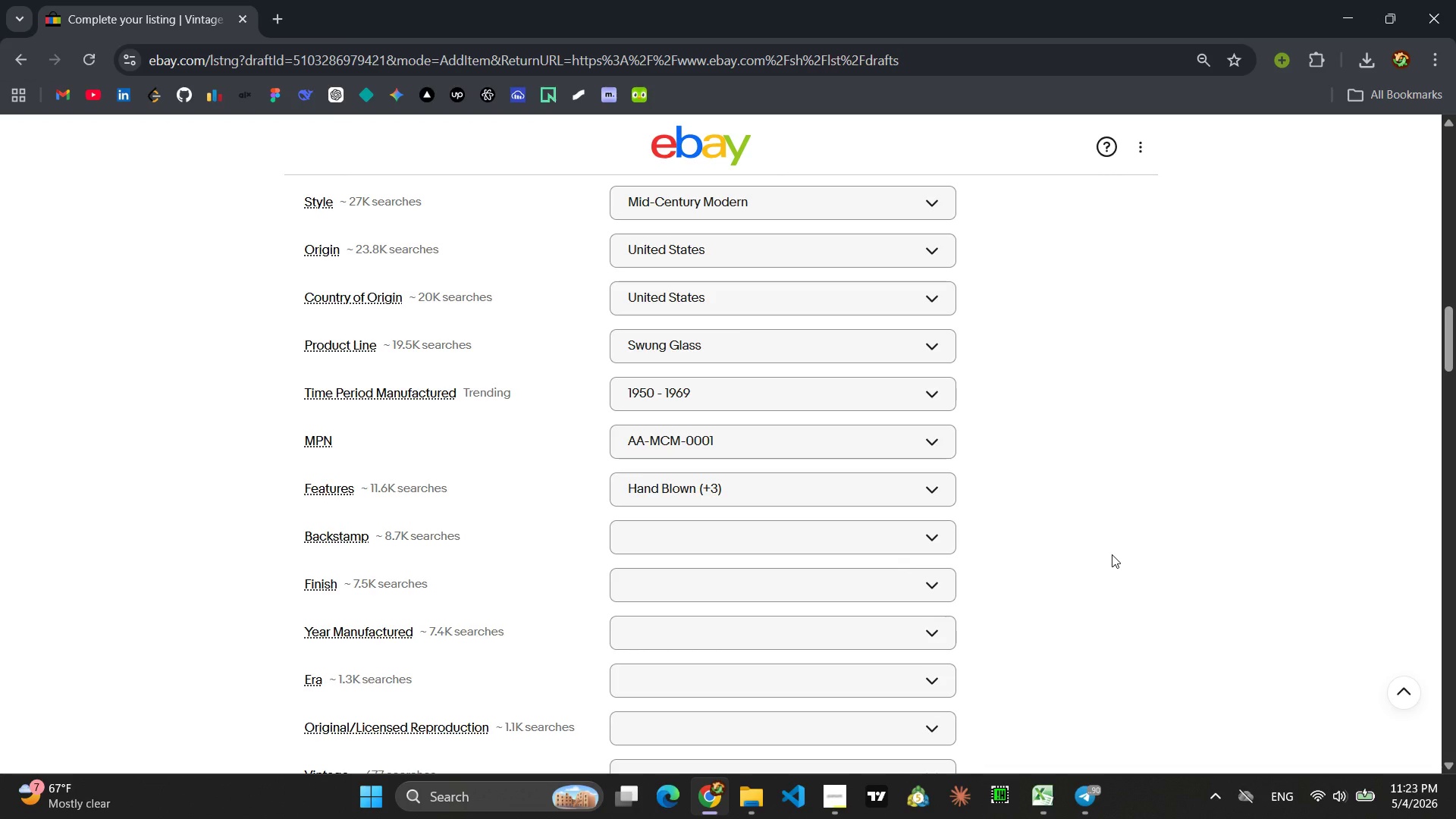 
wait(7.73)
 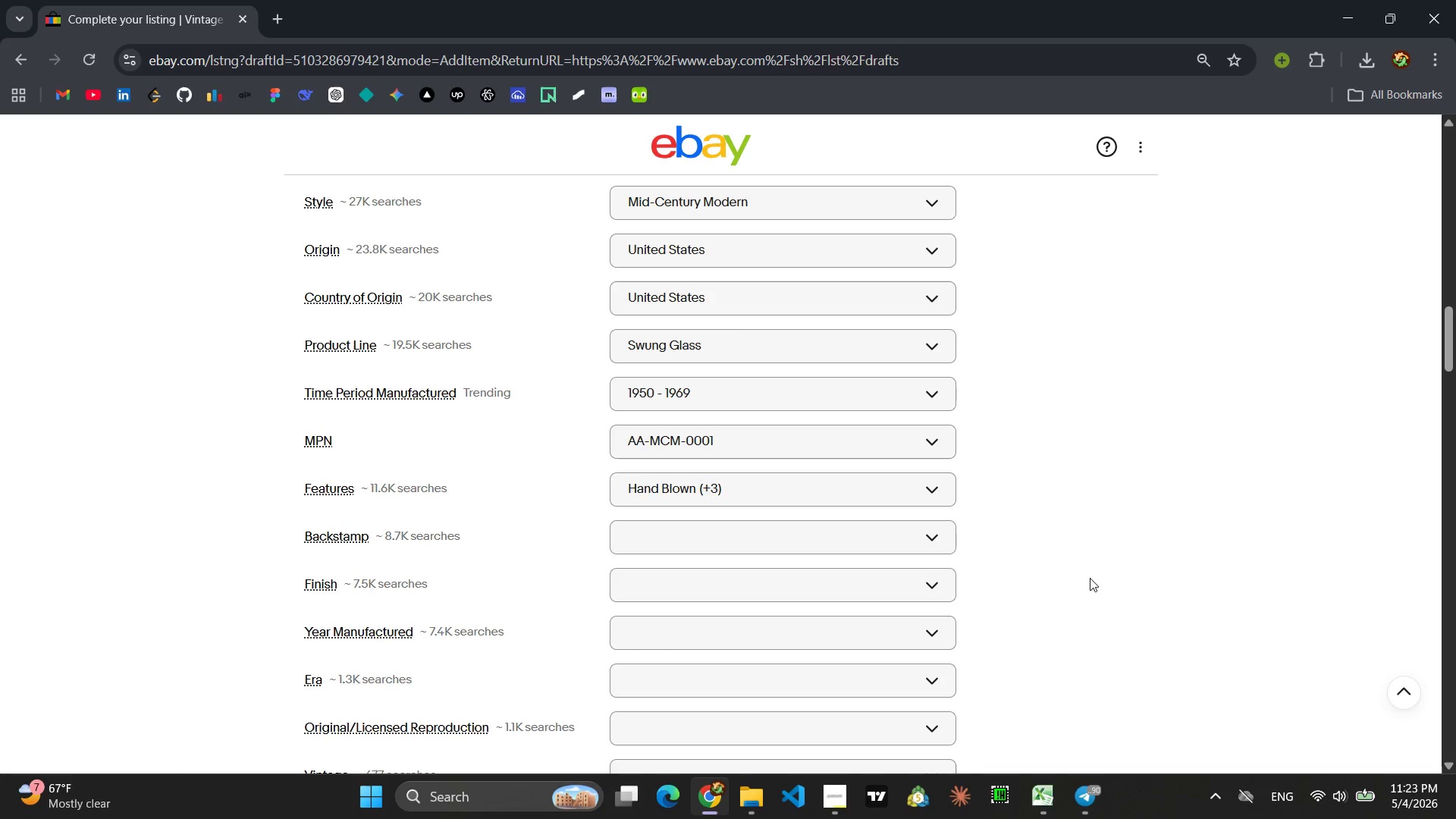 
left_click([677, 531])
 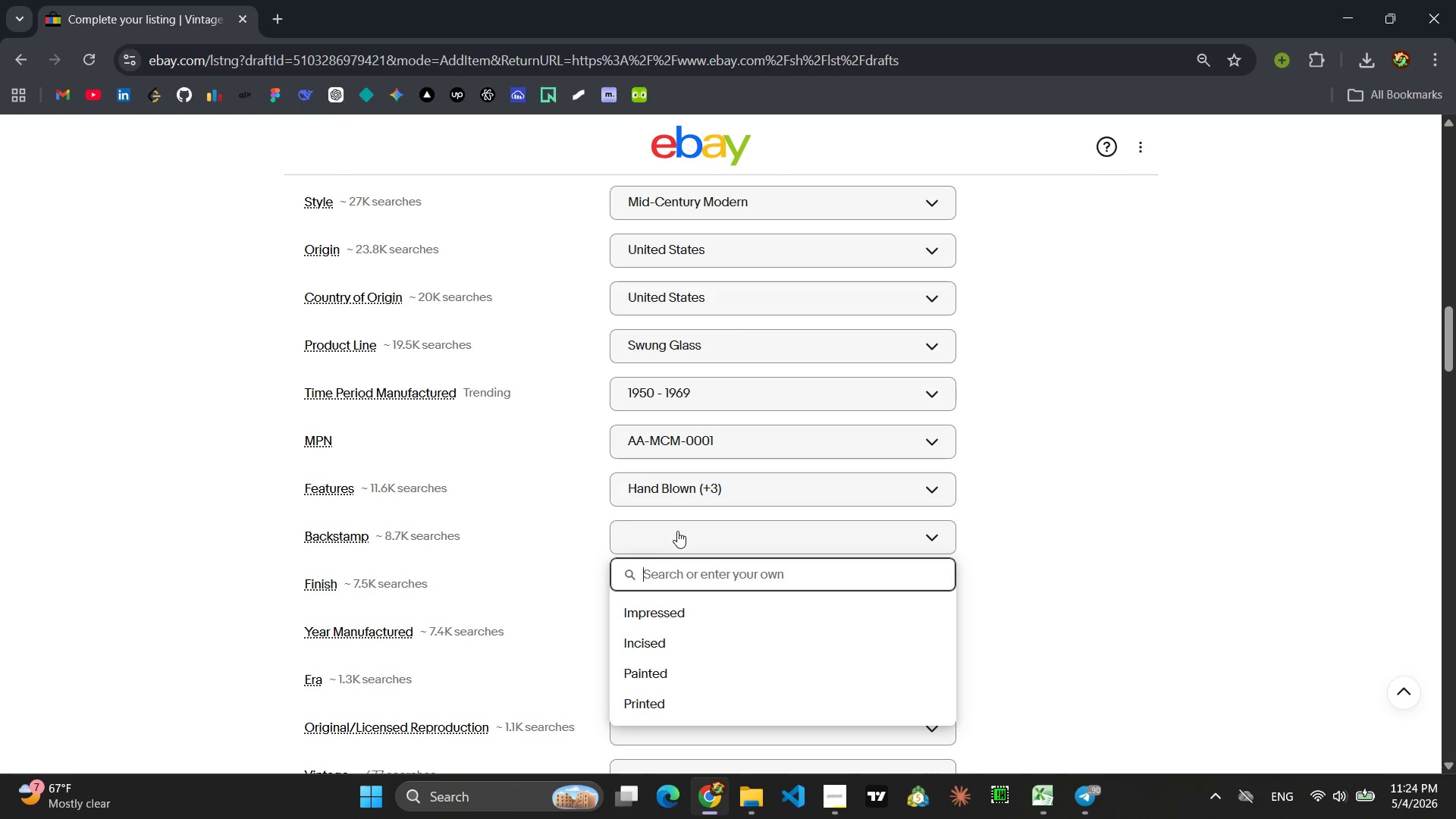 
wait(10.42)
 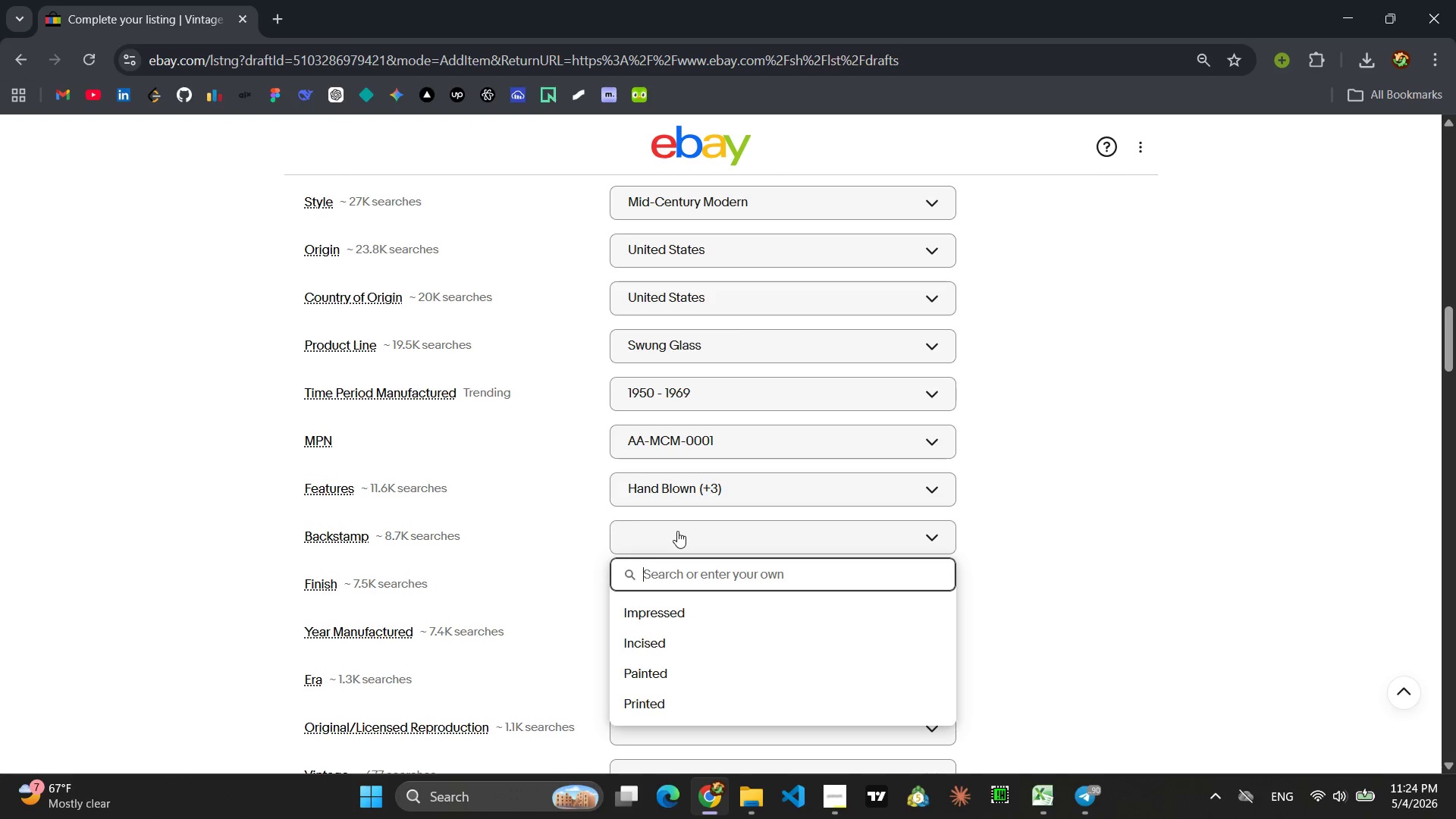 
type(No)
 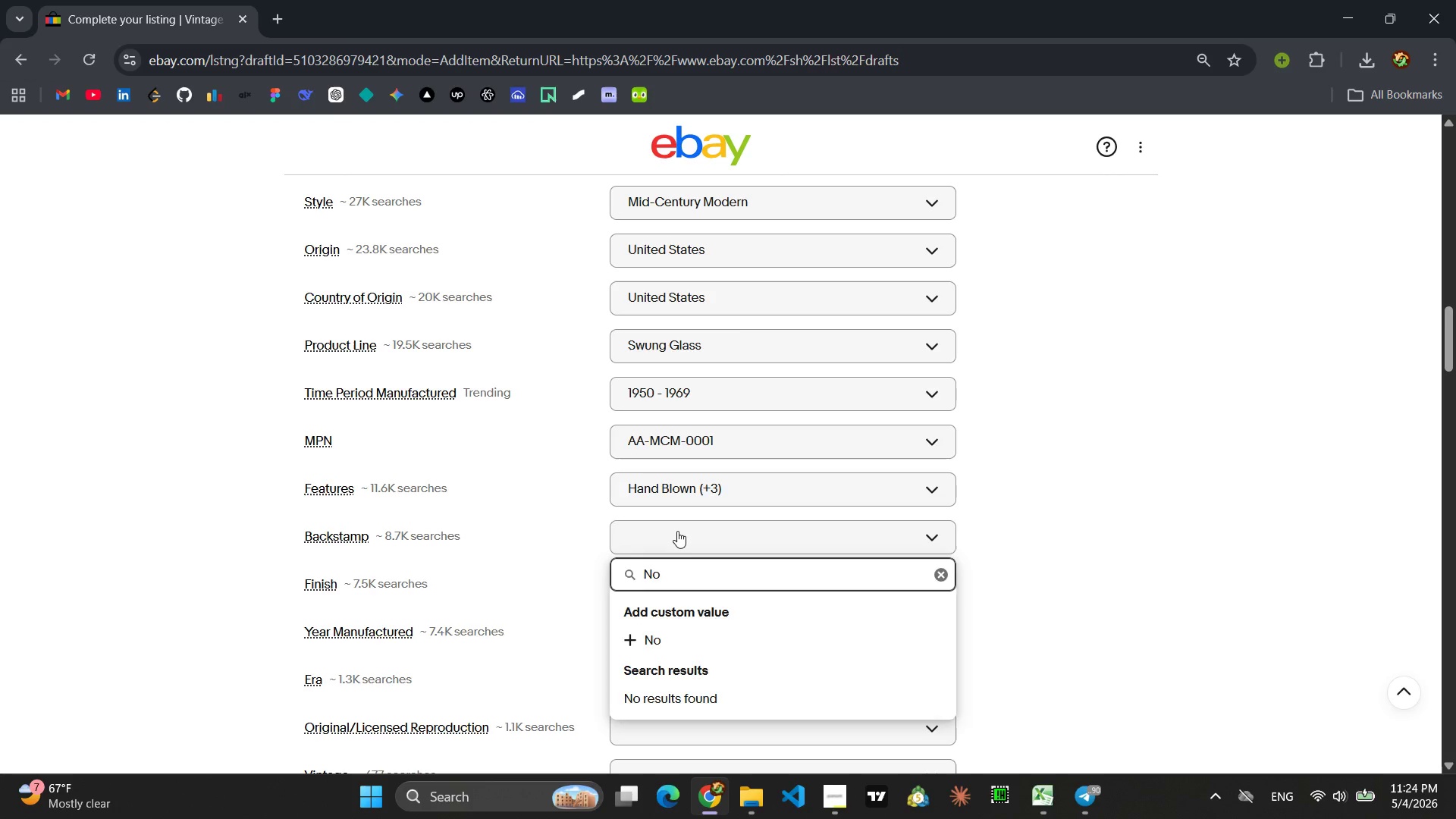 
key(Enter)
 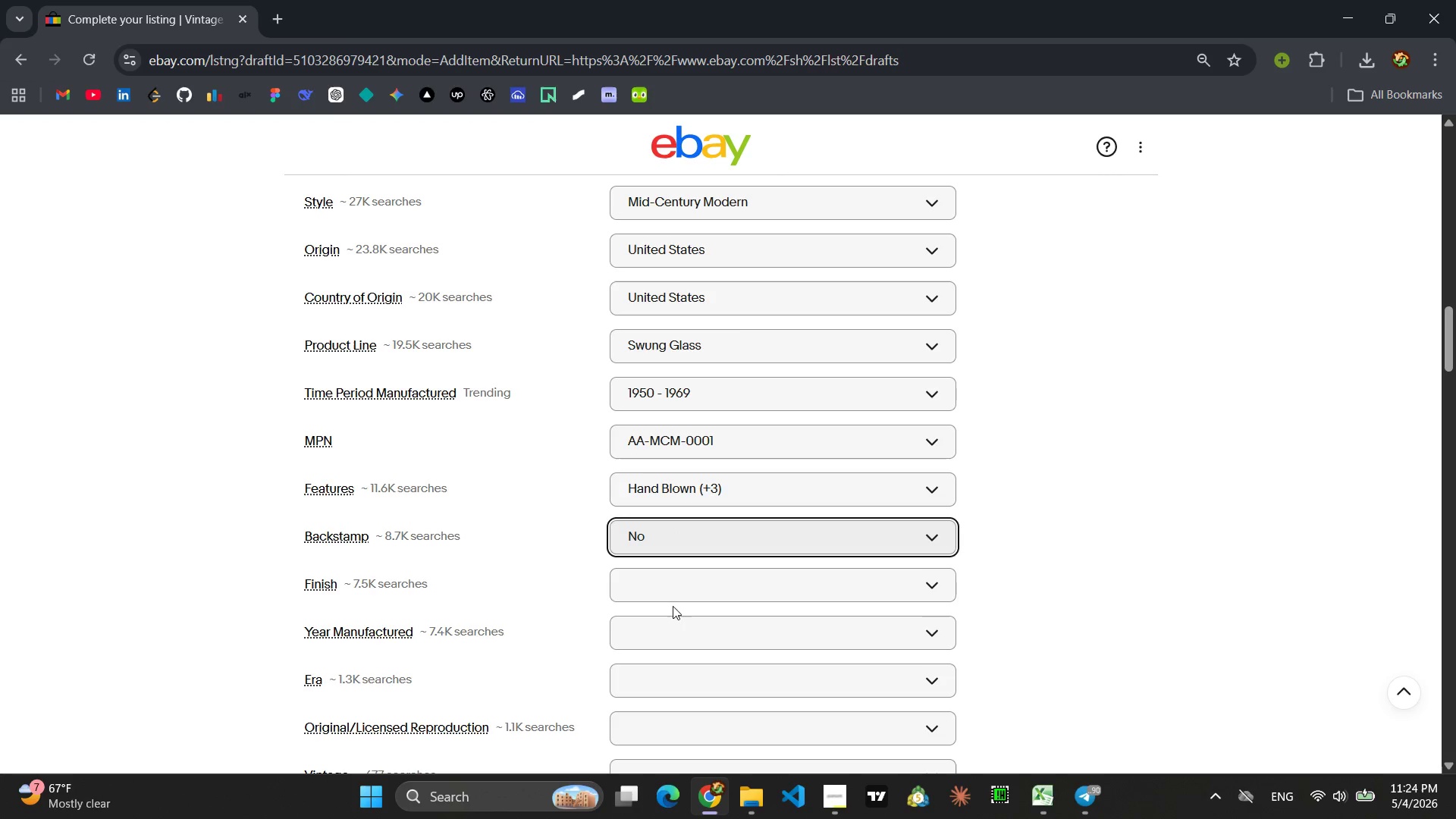 
left_click([670, 587])
 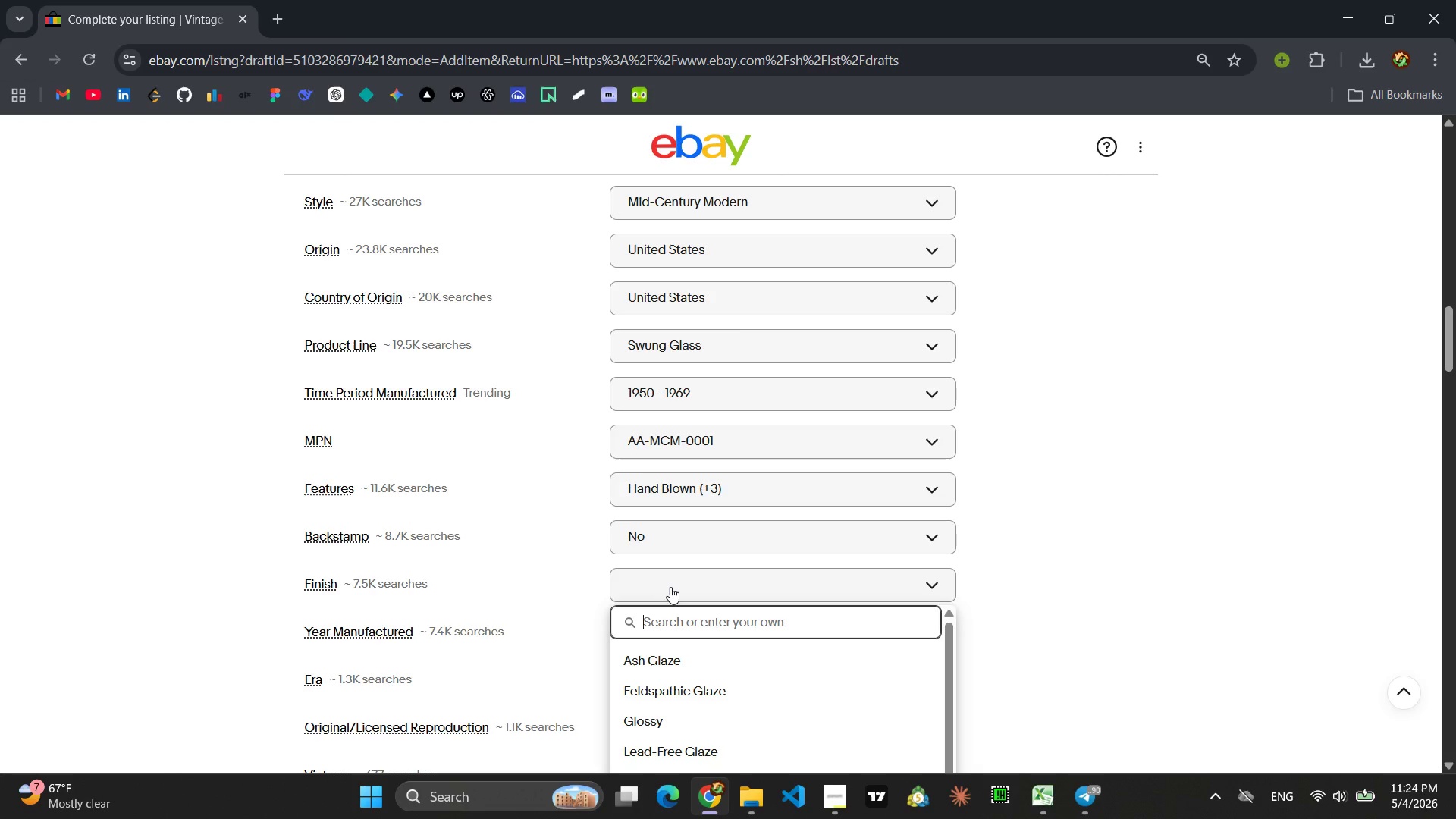 
type(Glassy)
 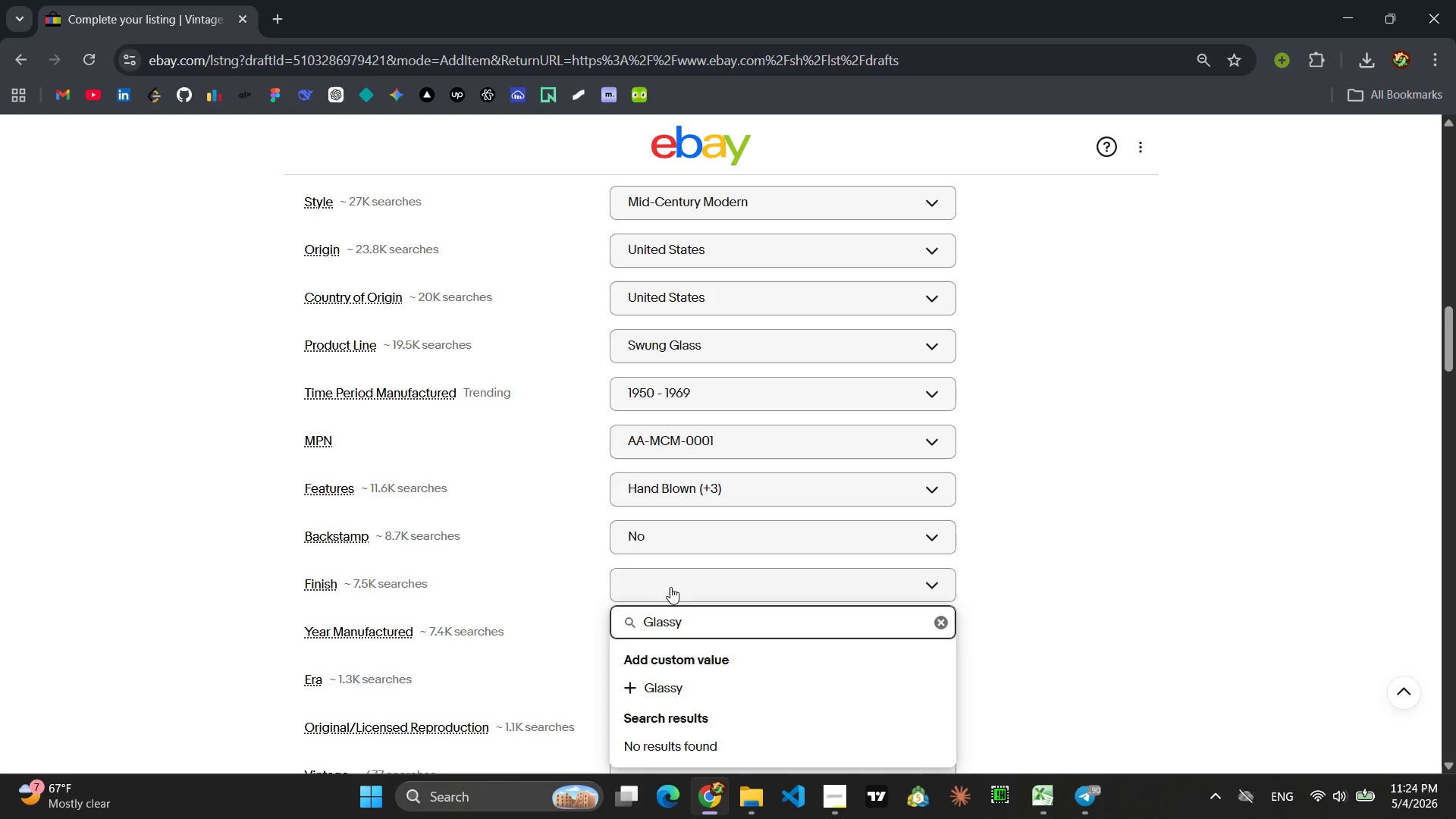 
key(Enter)
 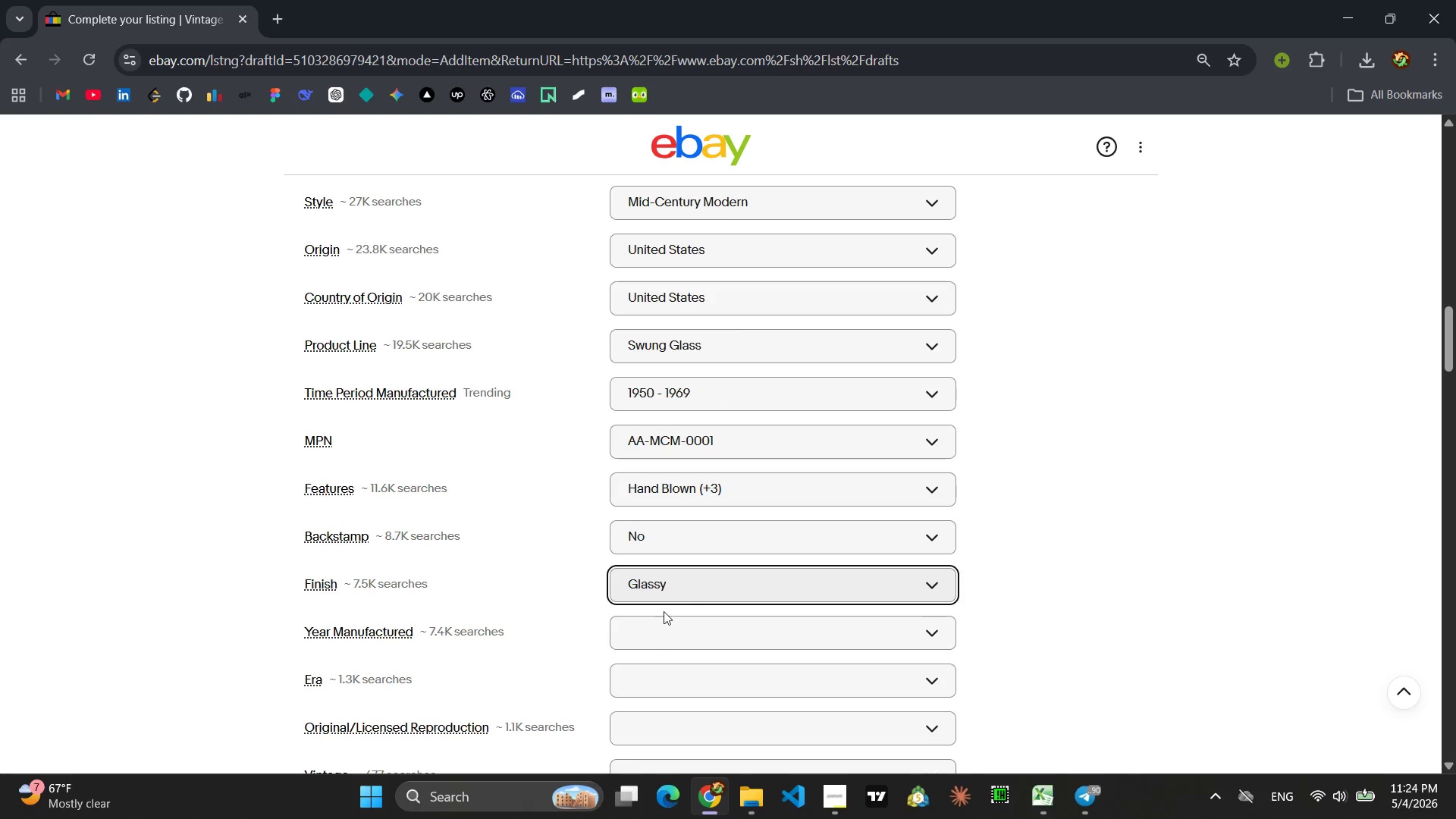 
left_click([657, 630])
 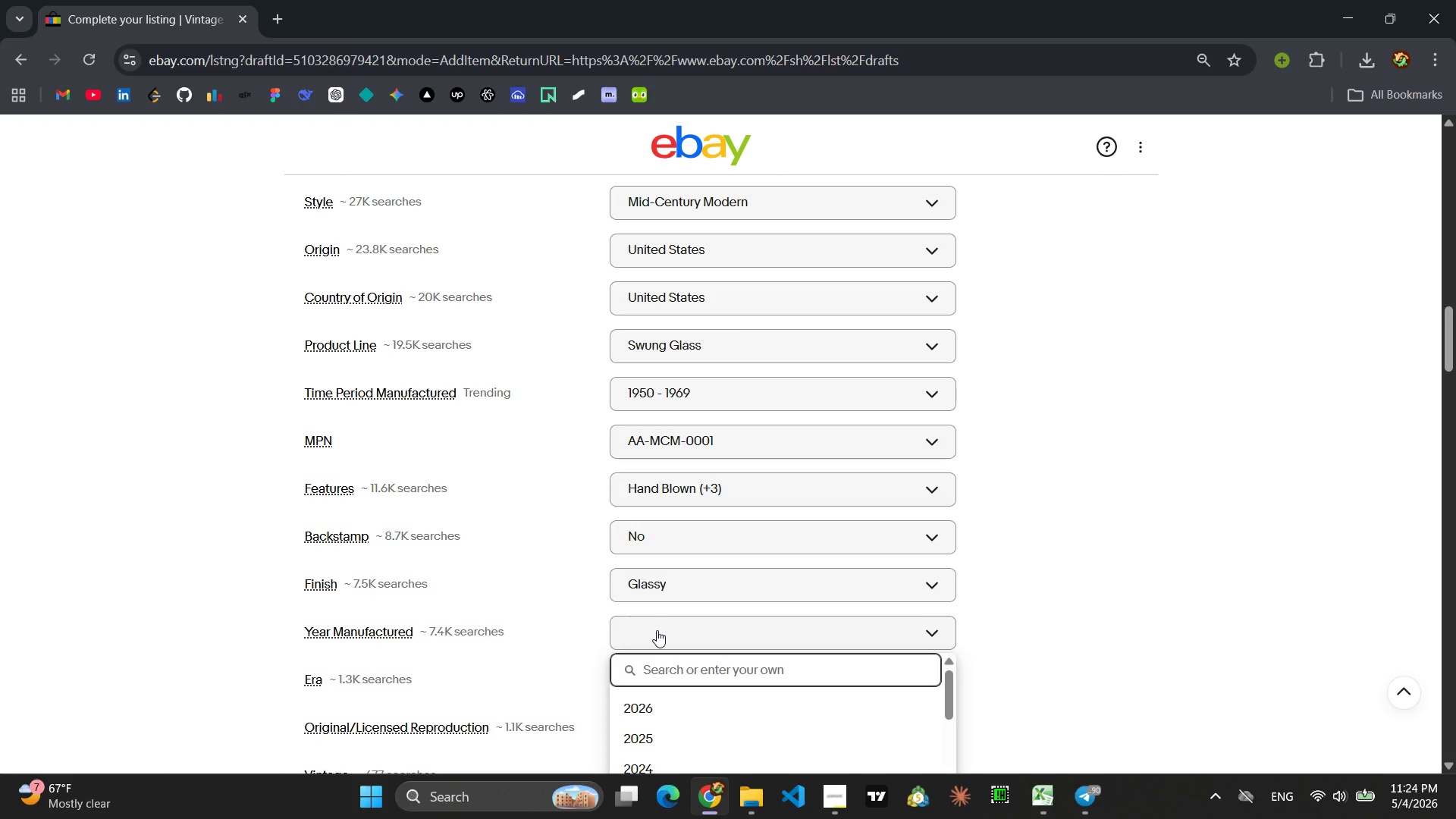 
type(1960)
 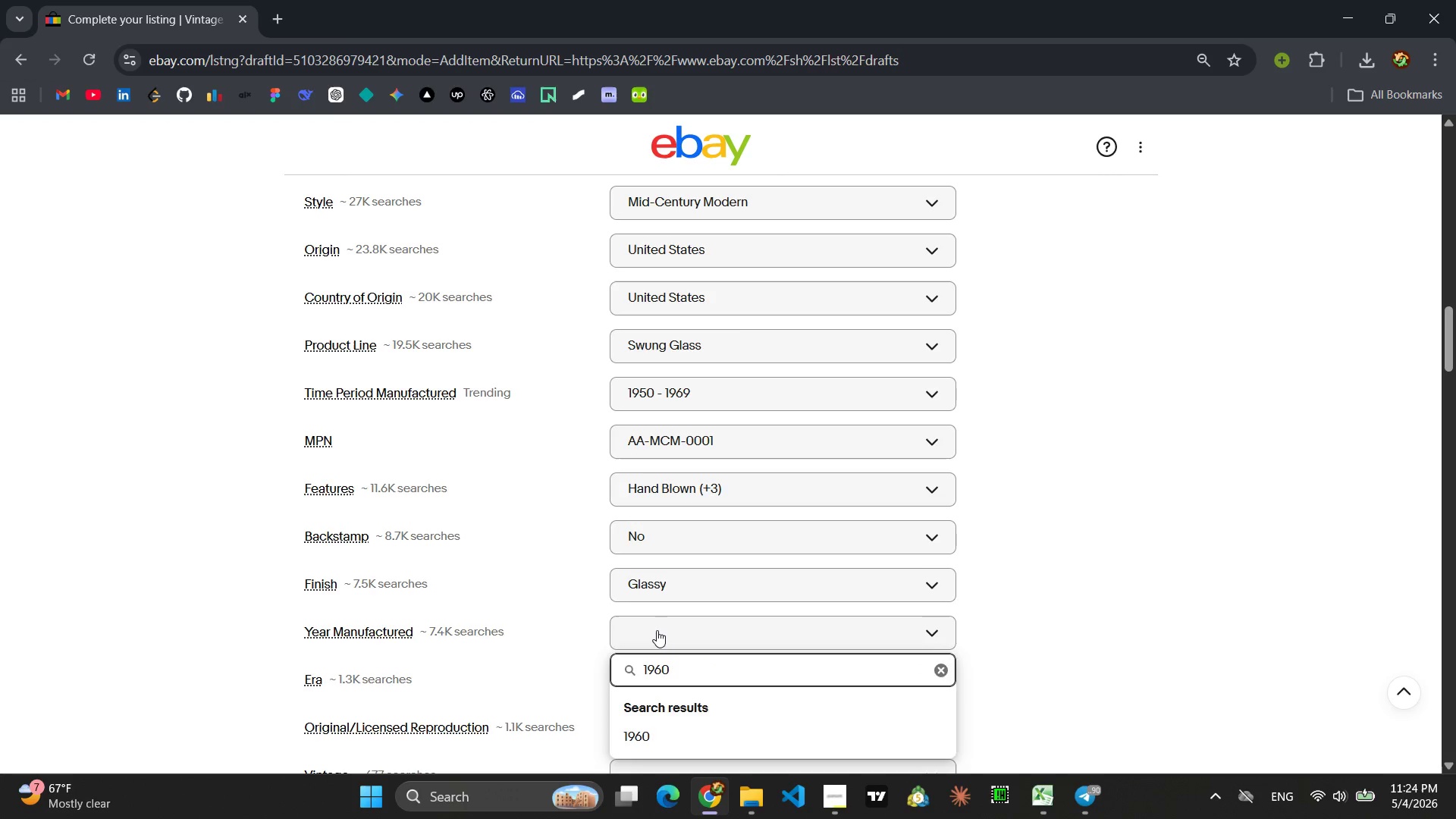 
key(Enter)
 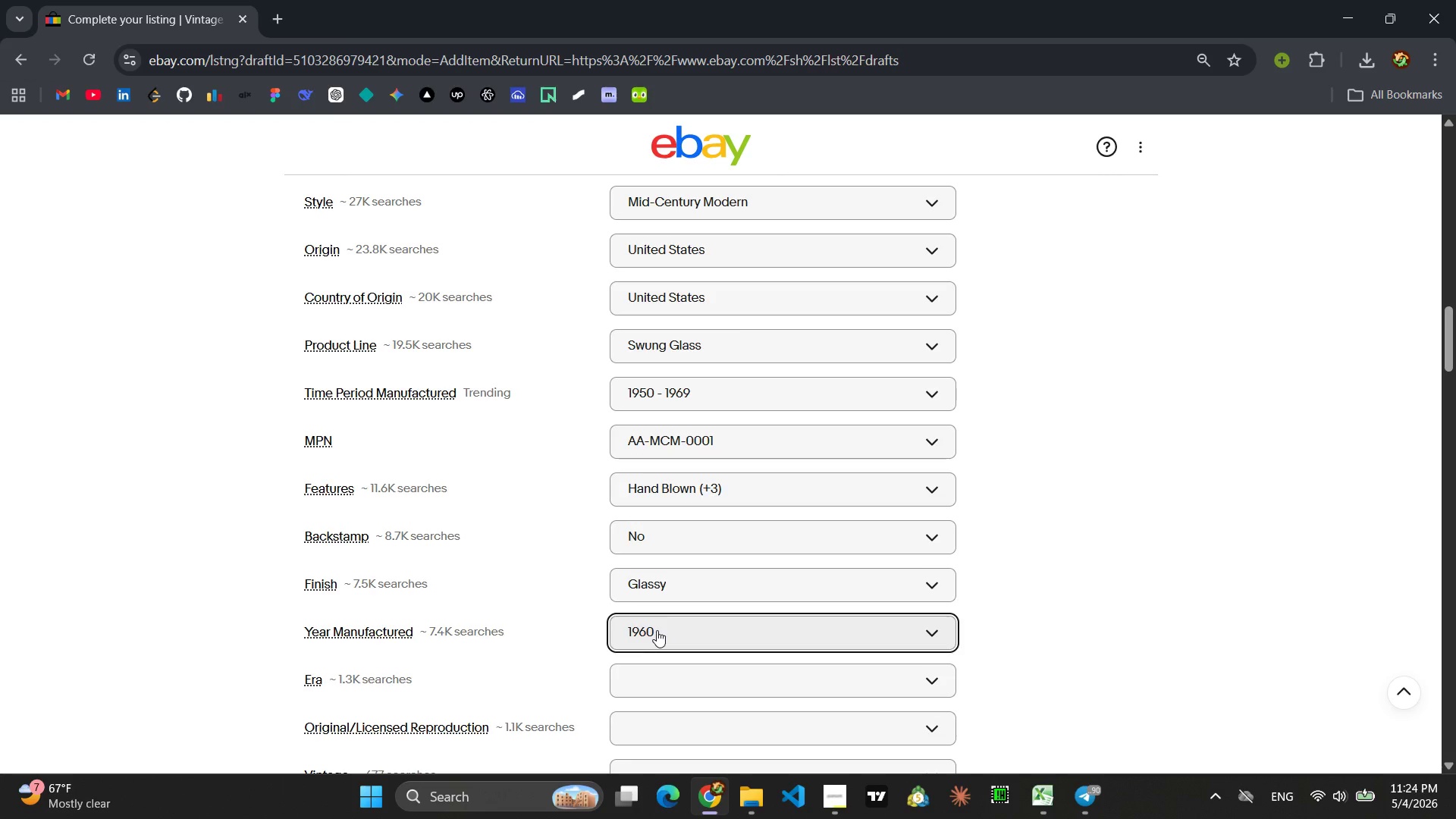 
scroll: coordinate [755, 645], scroll_direction: down, amount: 2.0
 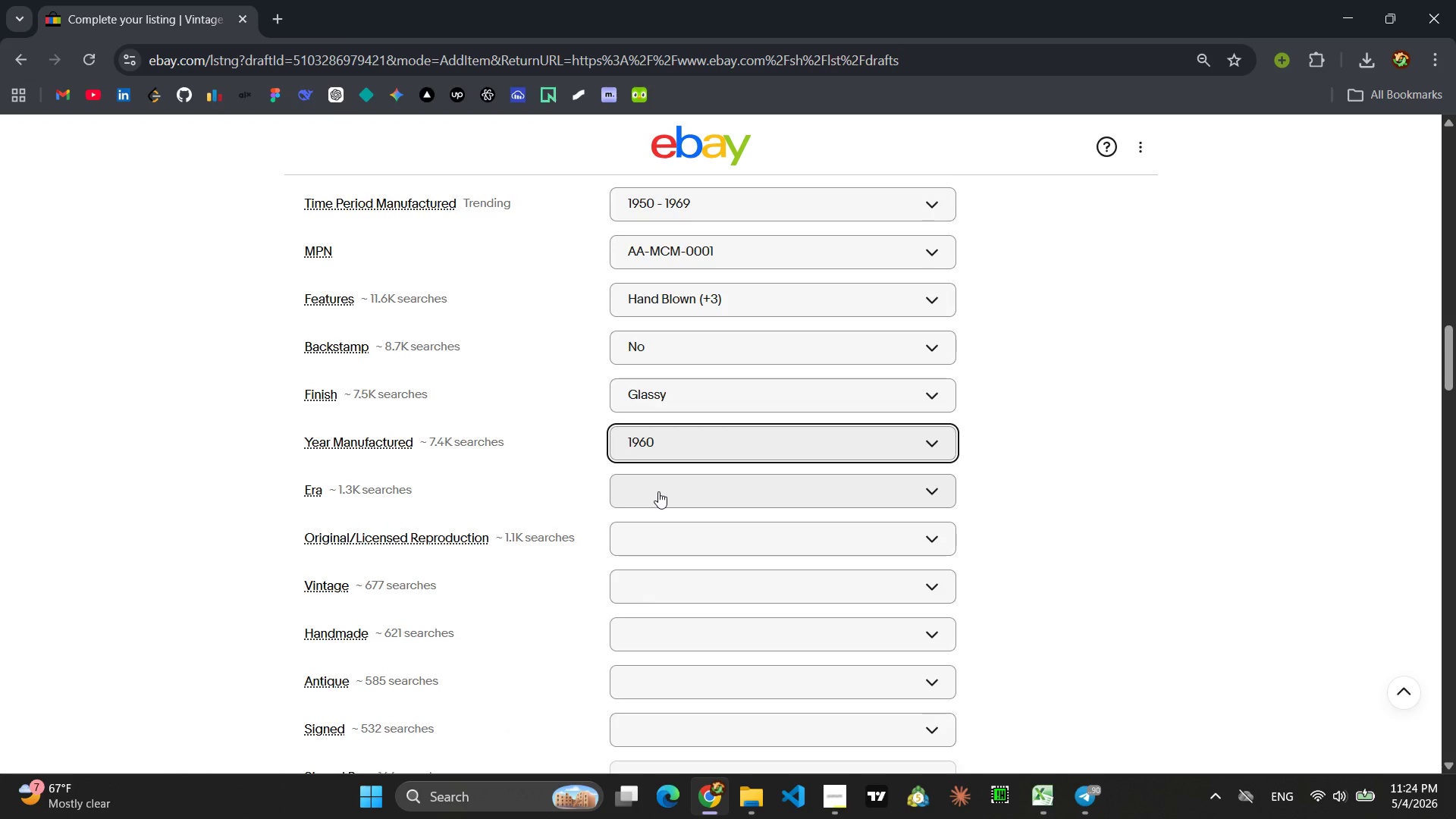 
left_click([658, 491])
 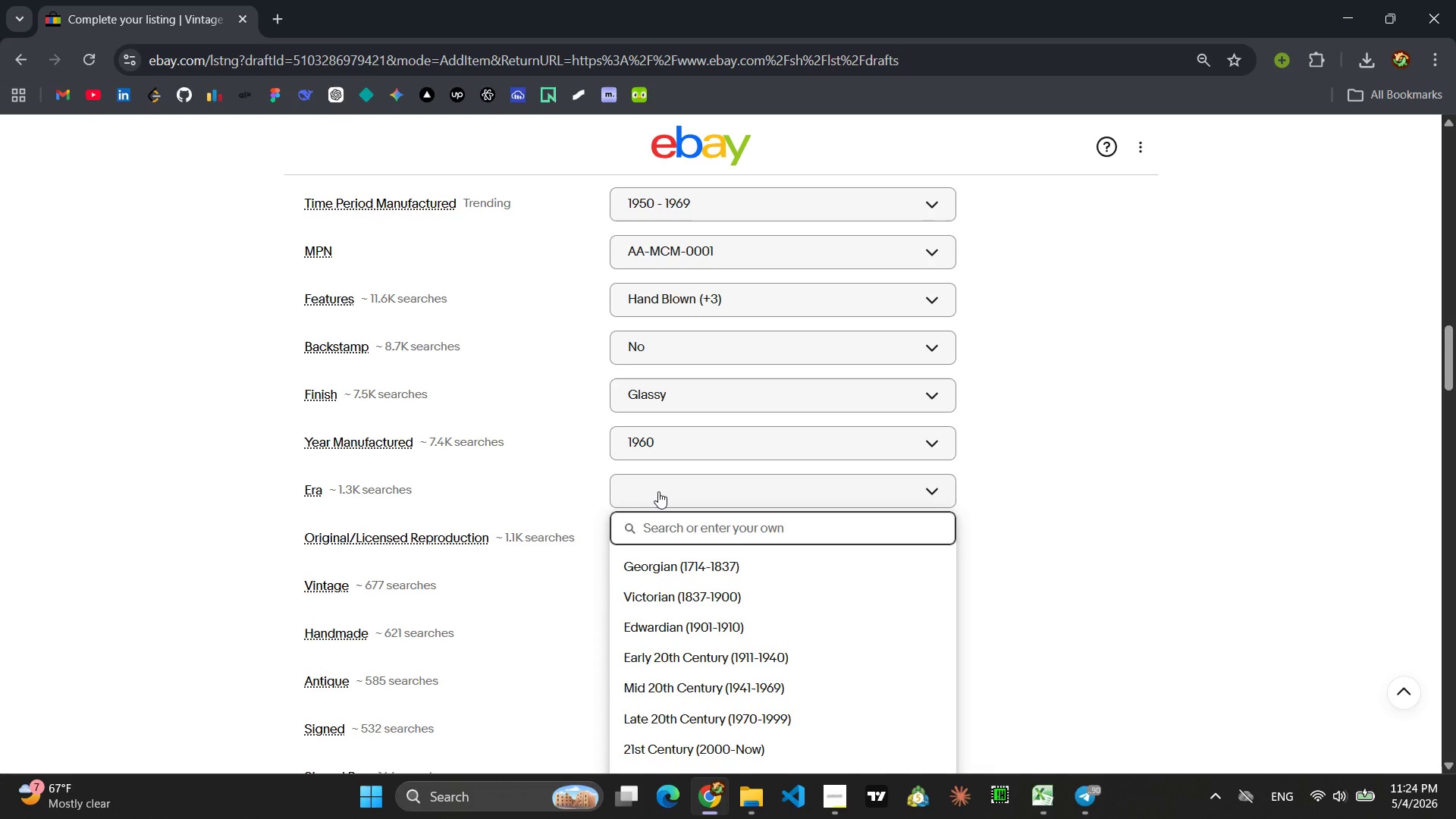 
type(Mid-Centr)
key(Backspace)
type(ury Modern)
 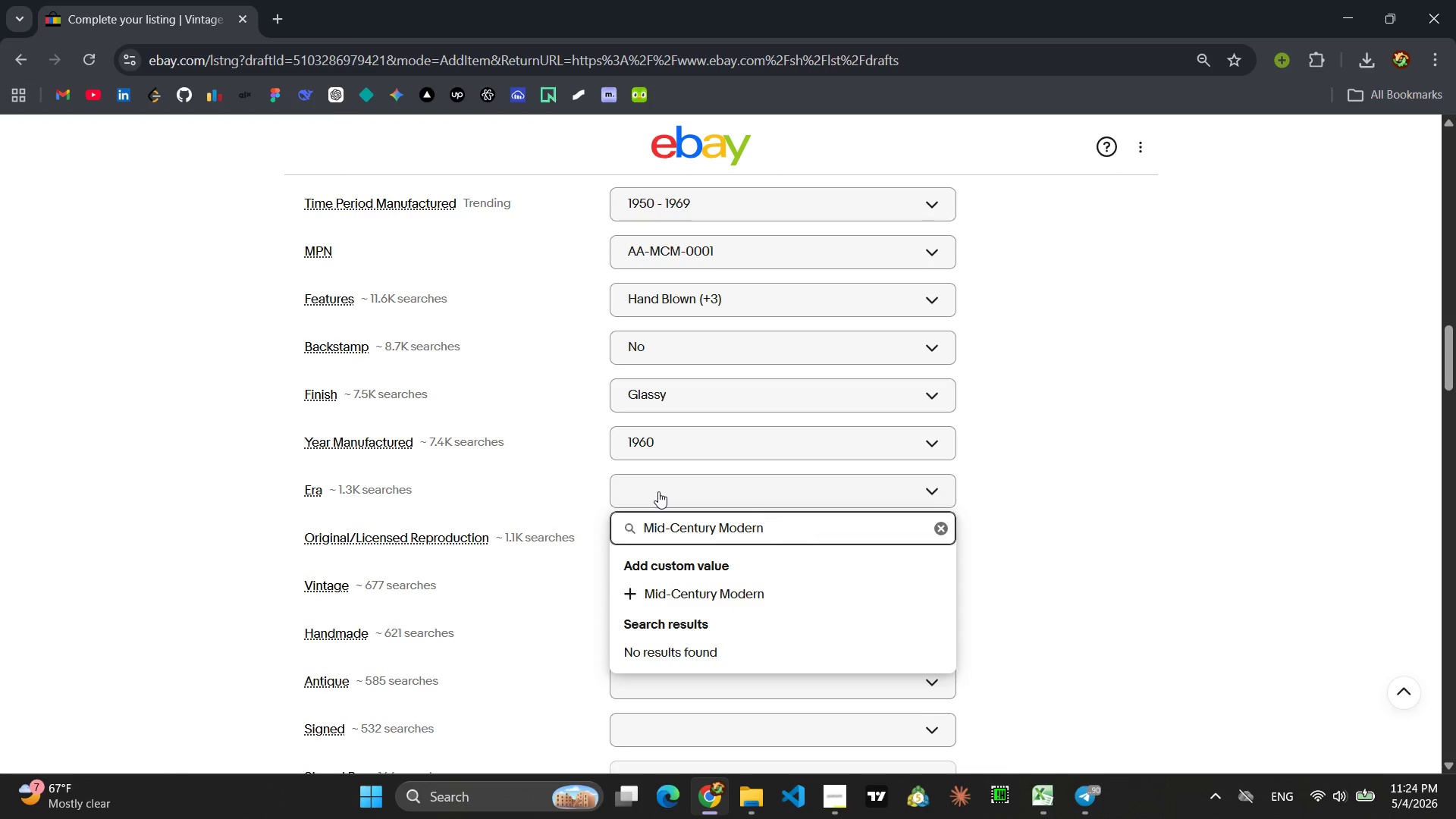 
key(Enter)
 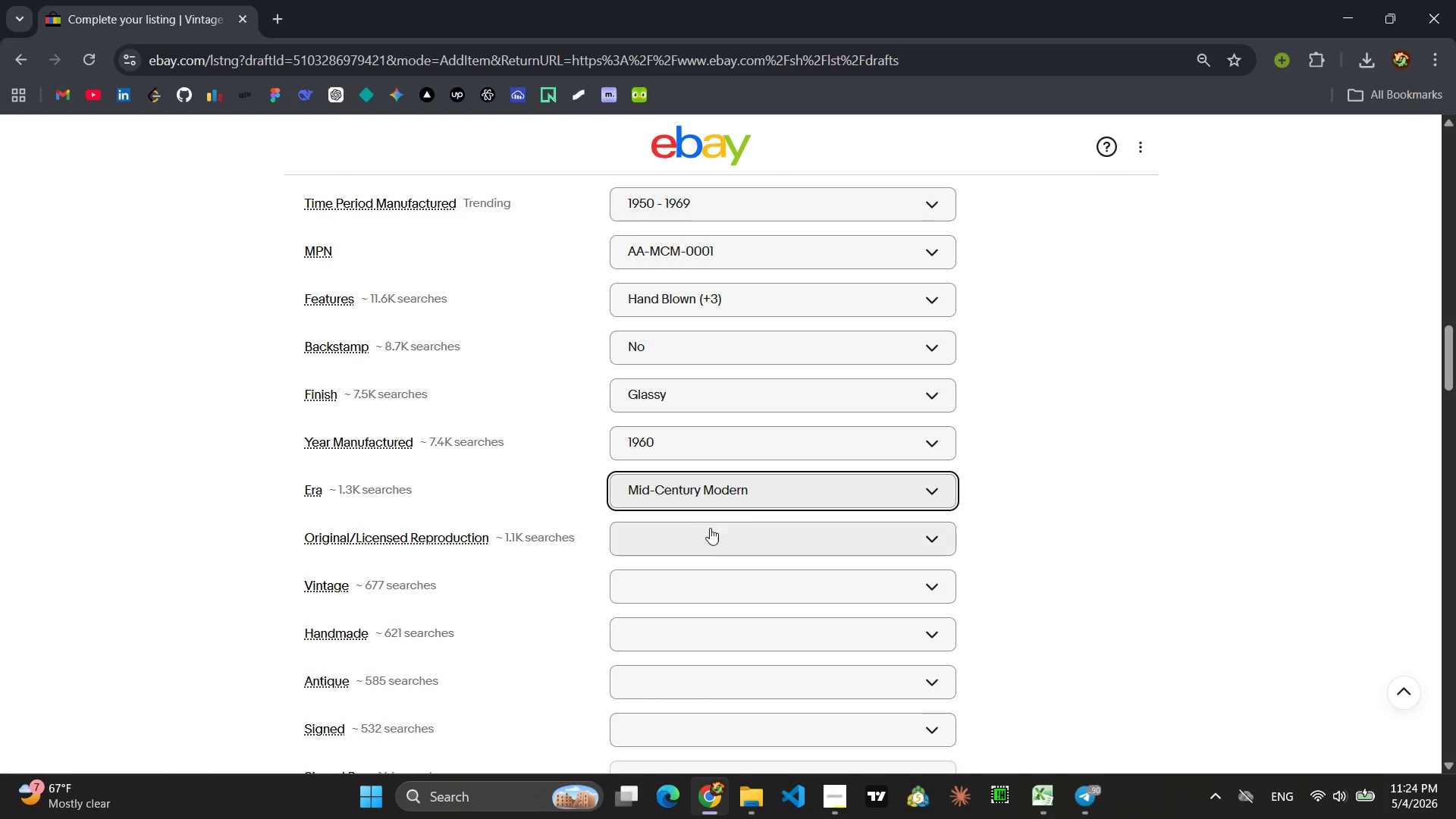 
left_click([694, 537])
 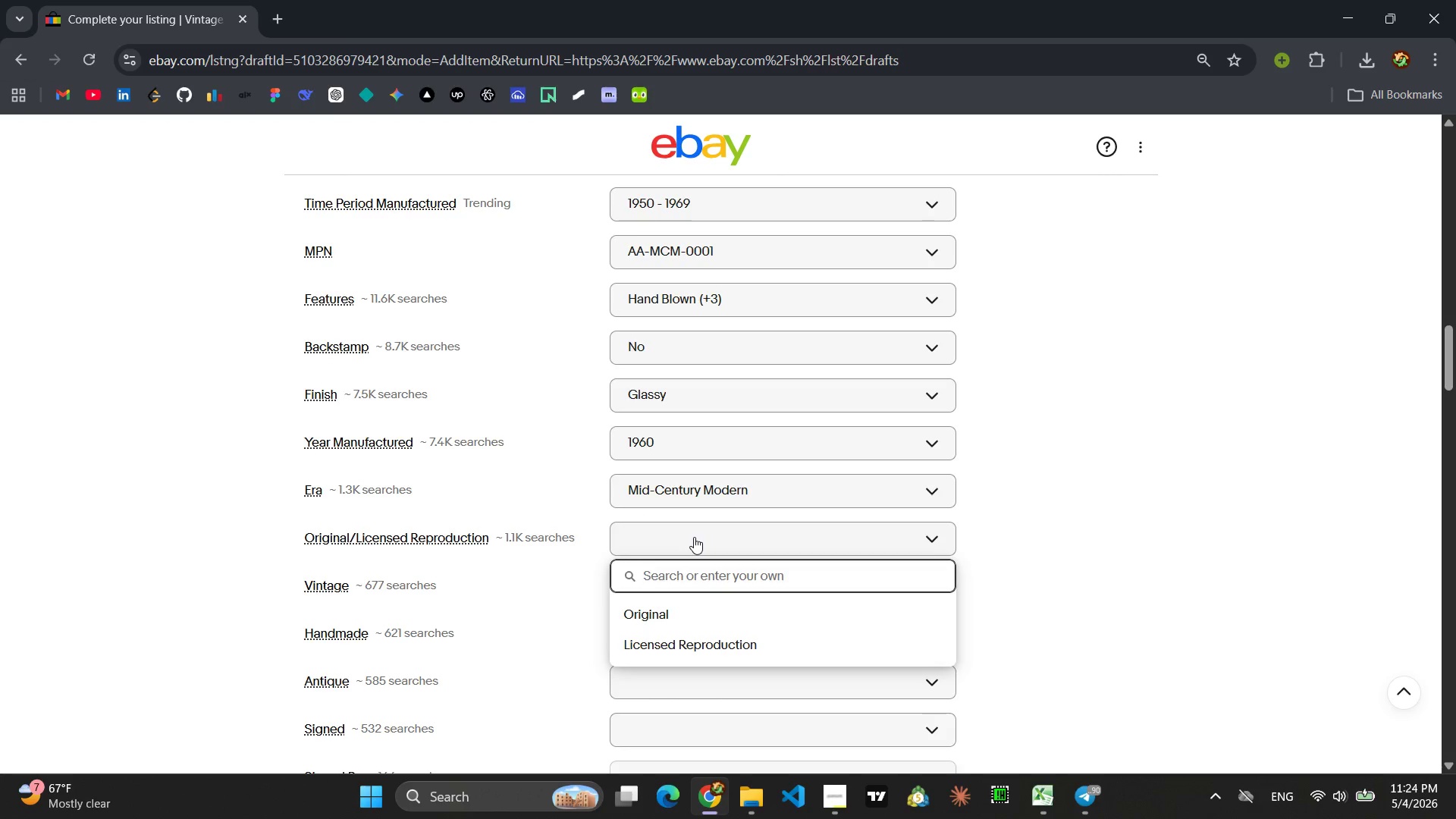 
type(ori)
key(Backspace)
key(Backspace)
key(Backspace)
type(Orign)
key(Backspace)
type(inal)
 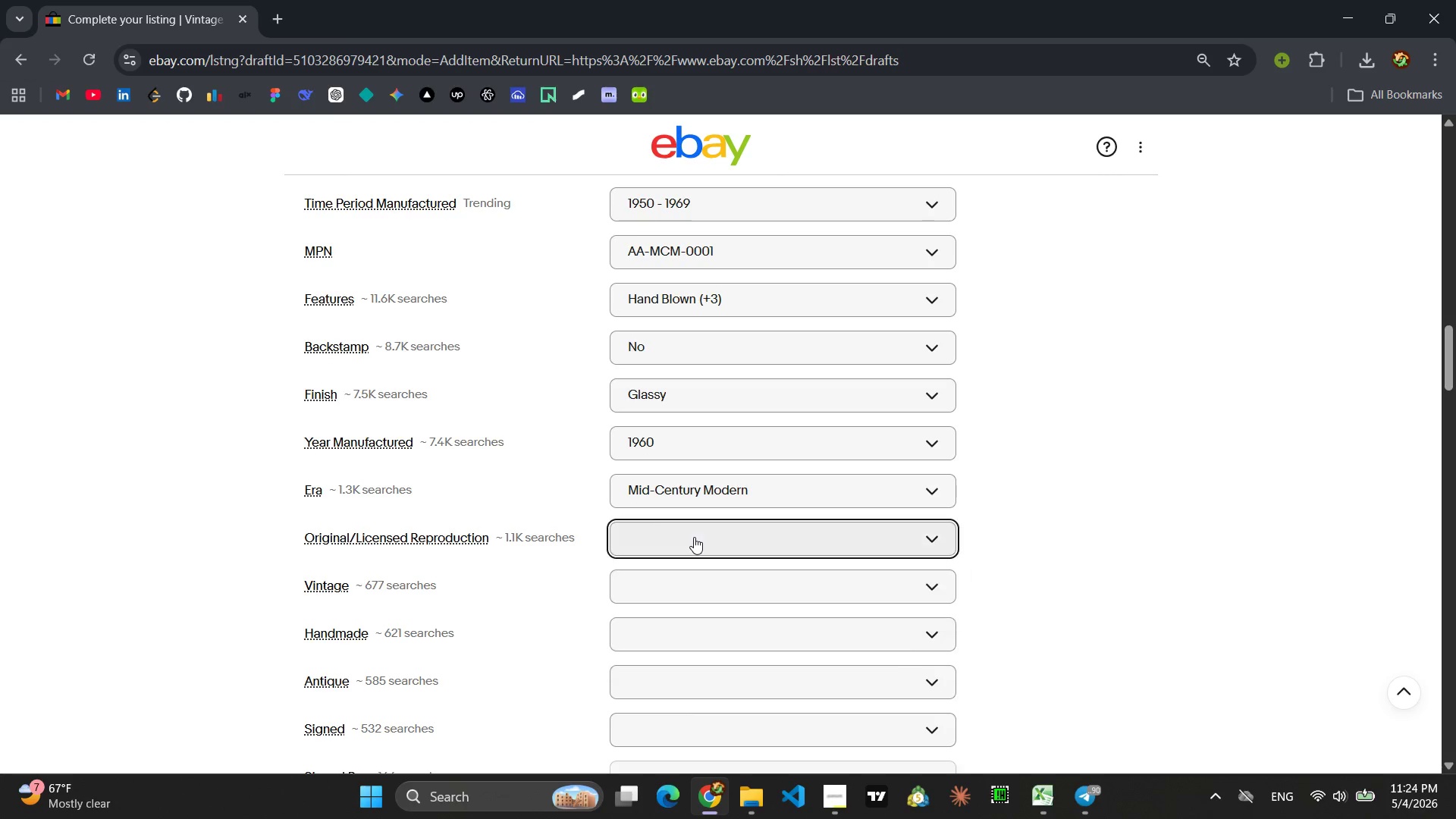 
key(Enter)
 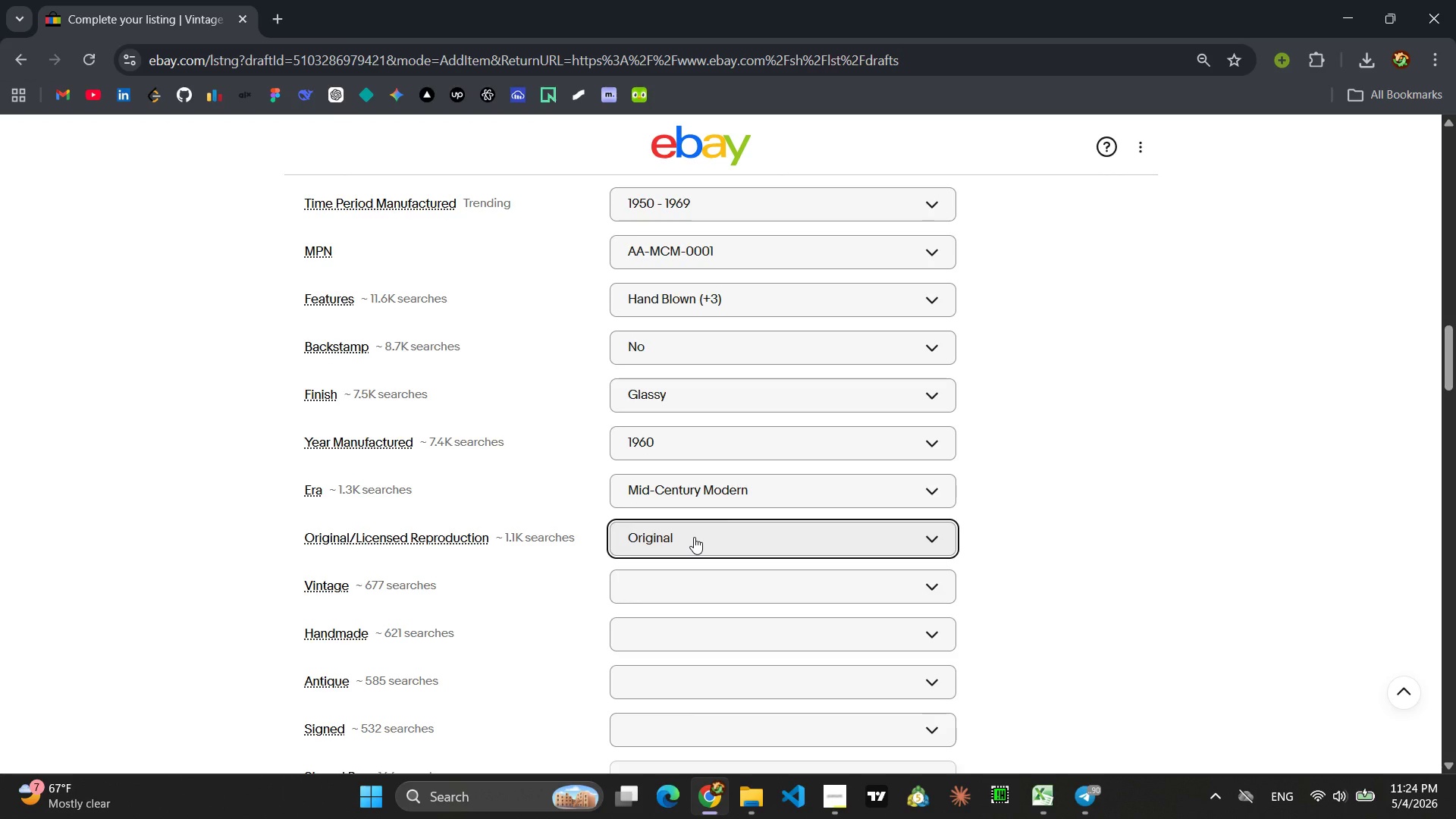 
scroll: coordinate [1044, 554], scroll_direction: down, amount: 6.0
 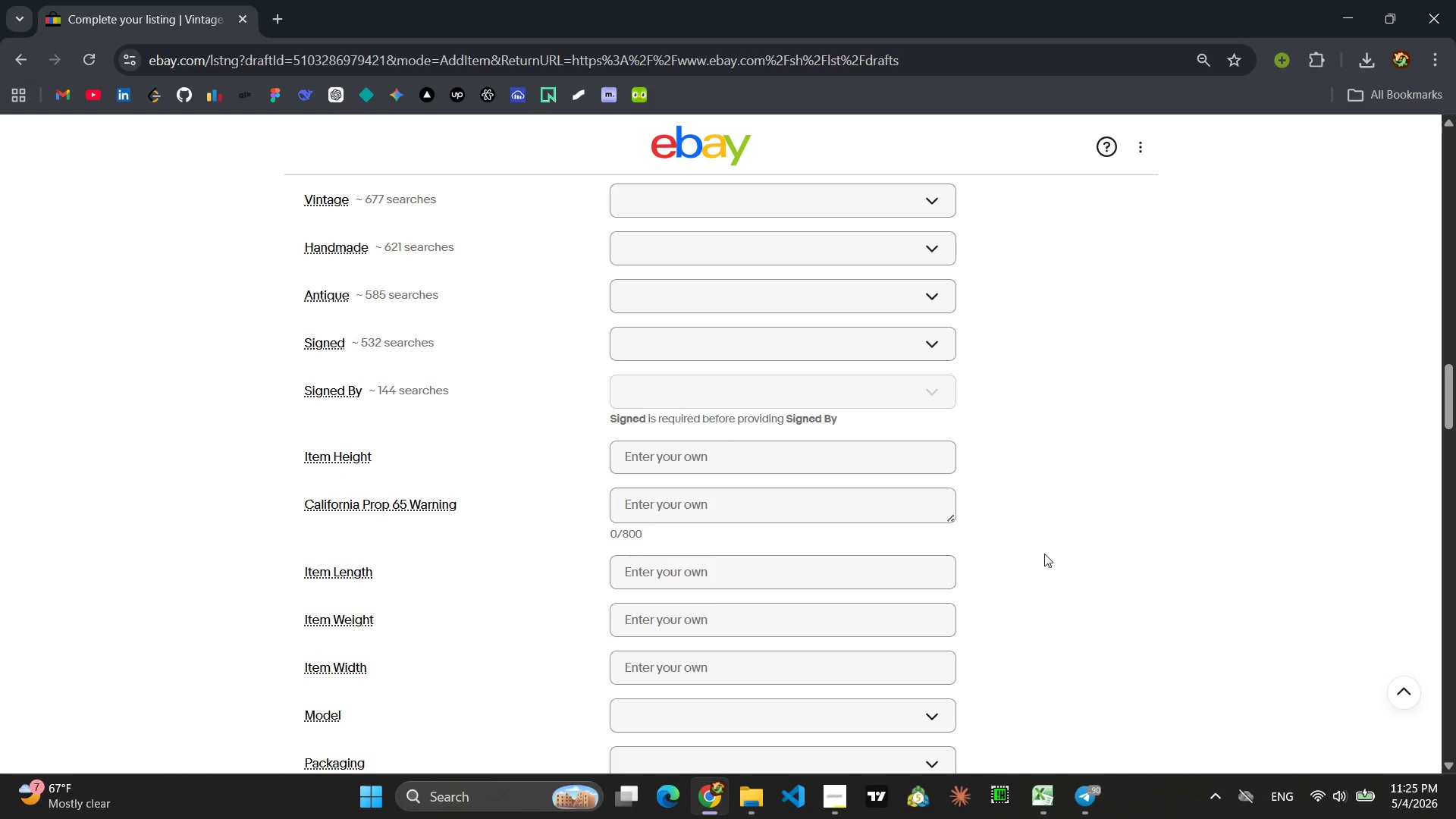 
wait(30.39)
 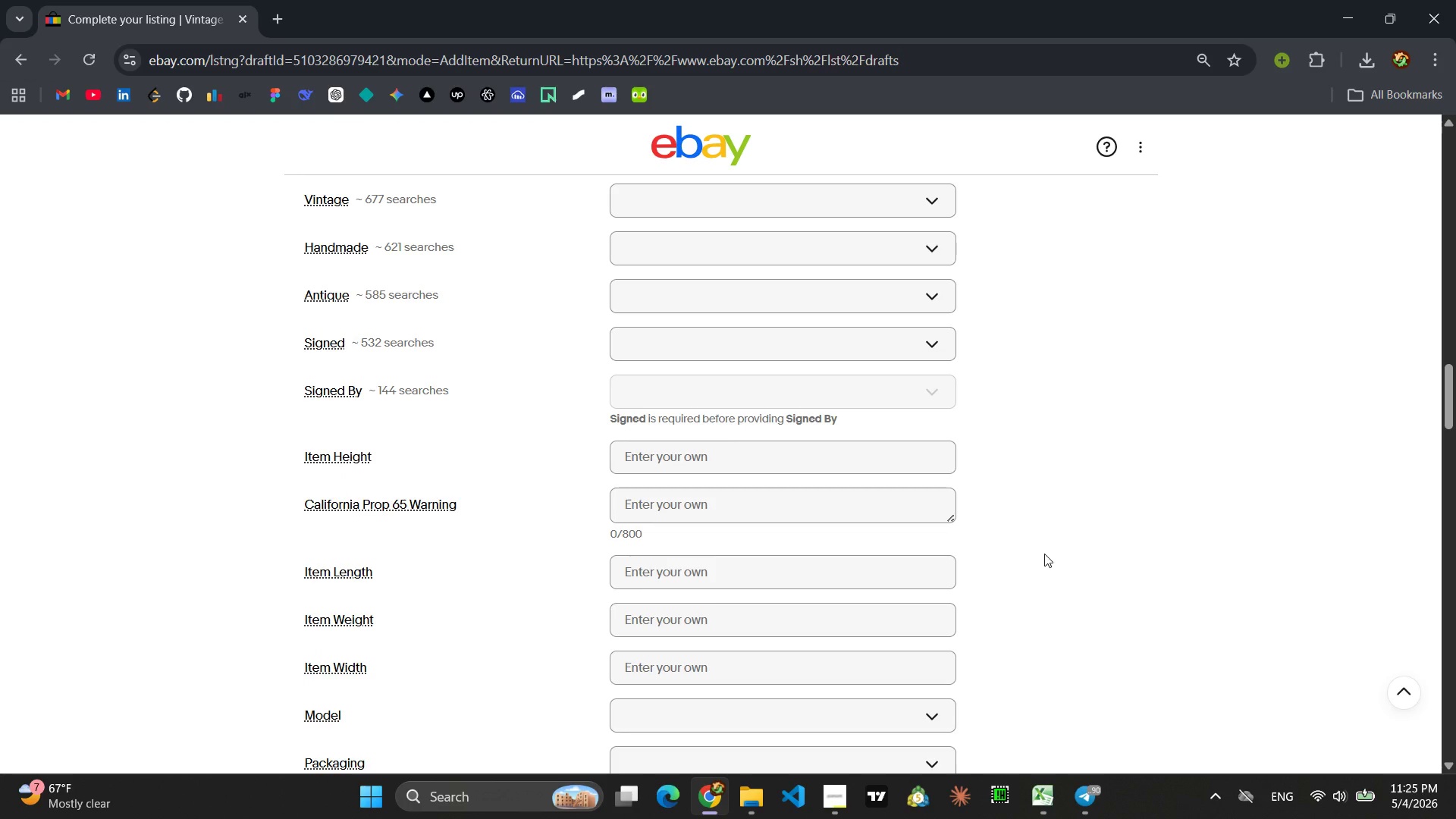 
left_click([1076, 786])
 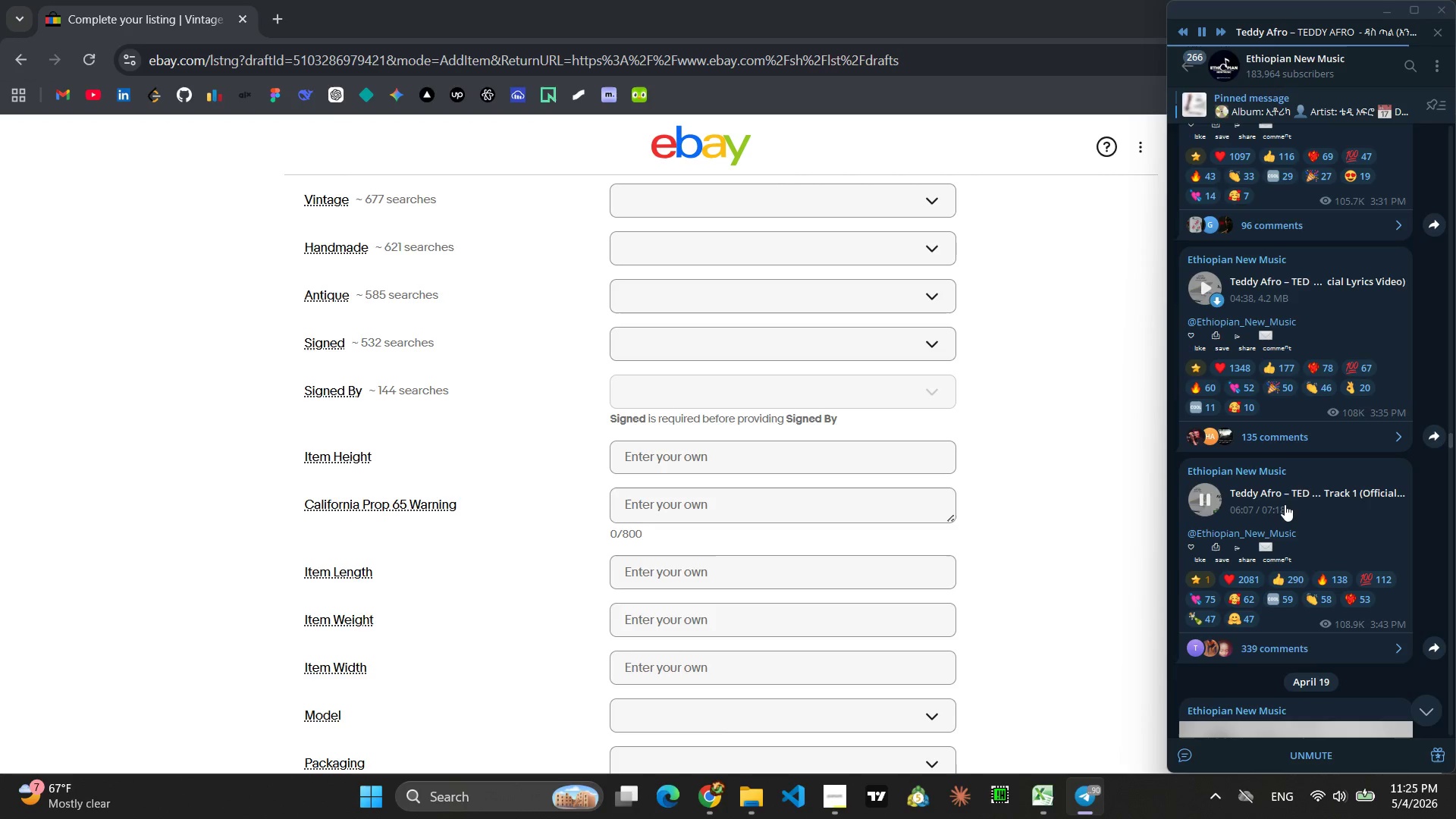 
scroll: coordinate [1336, 542], scroll_direction: up, amount: 81.0
 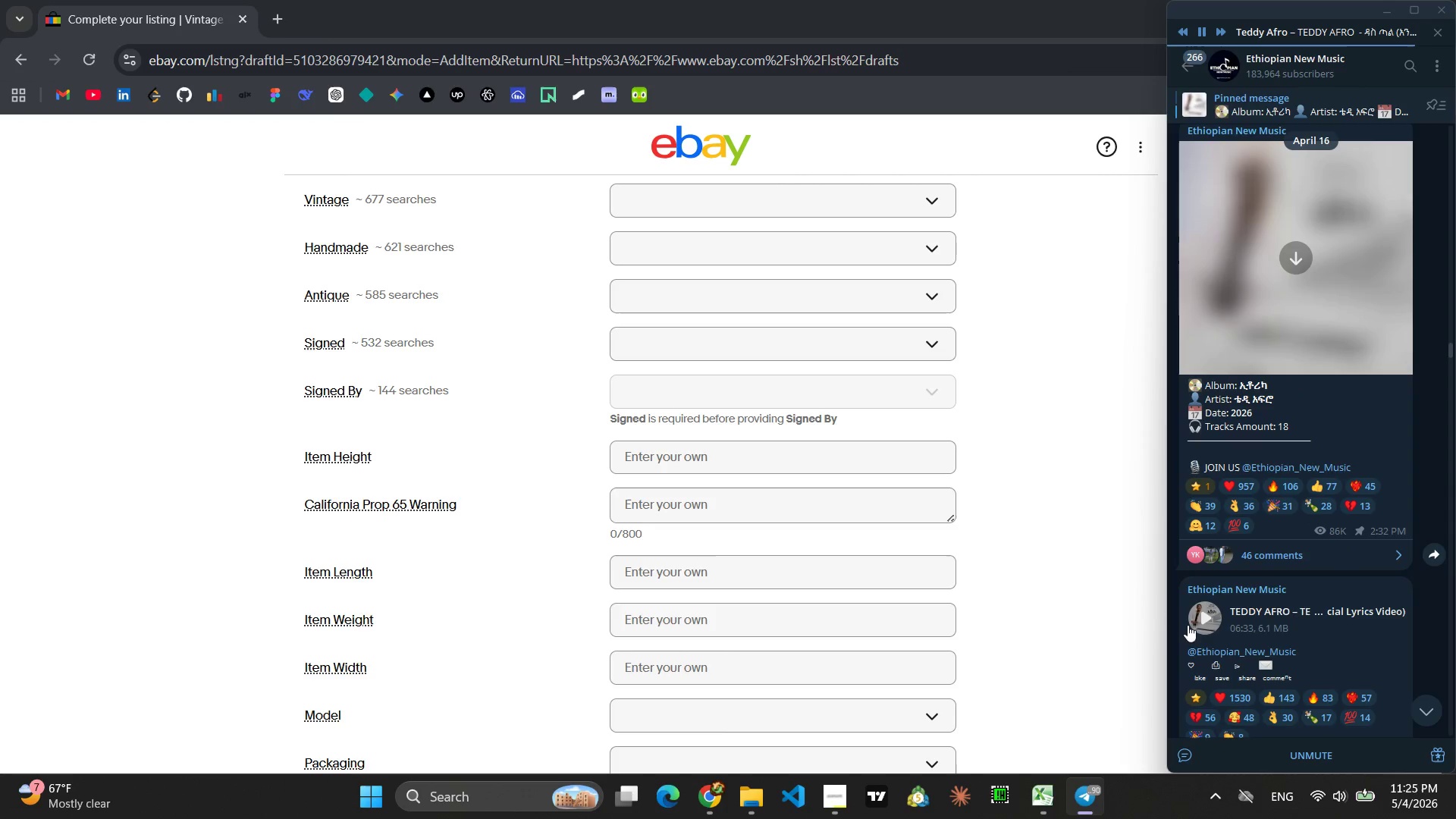 
left_click([1198, 623])
 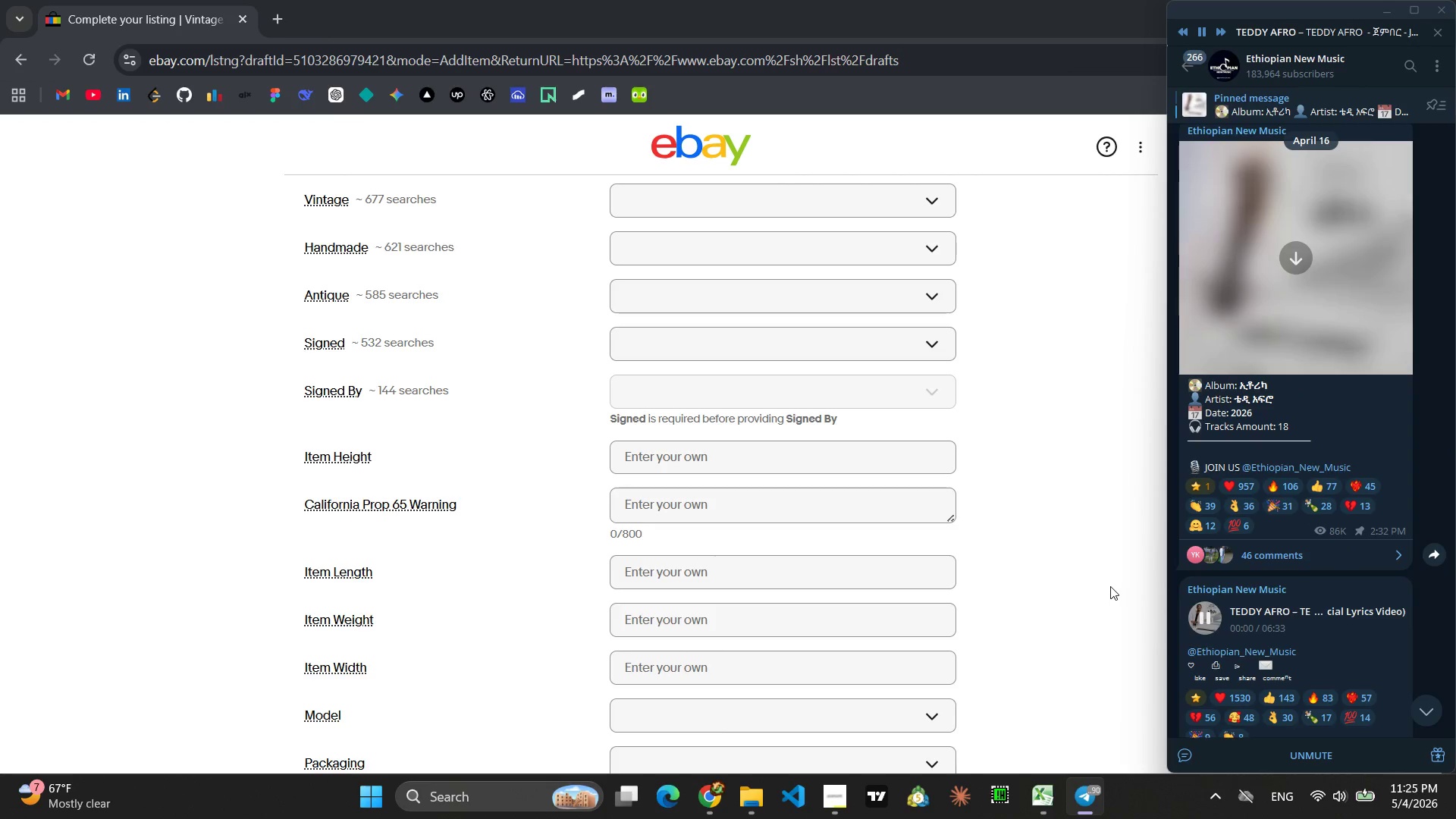 
left_click([1110, 586])
 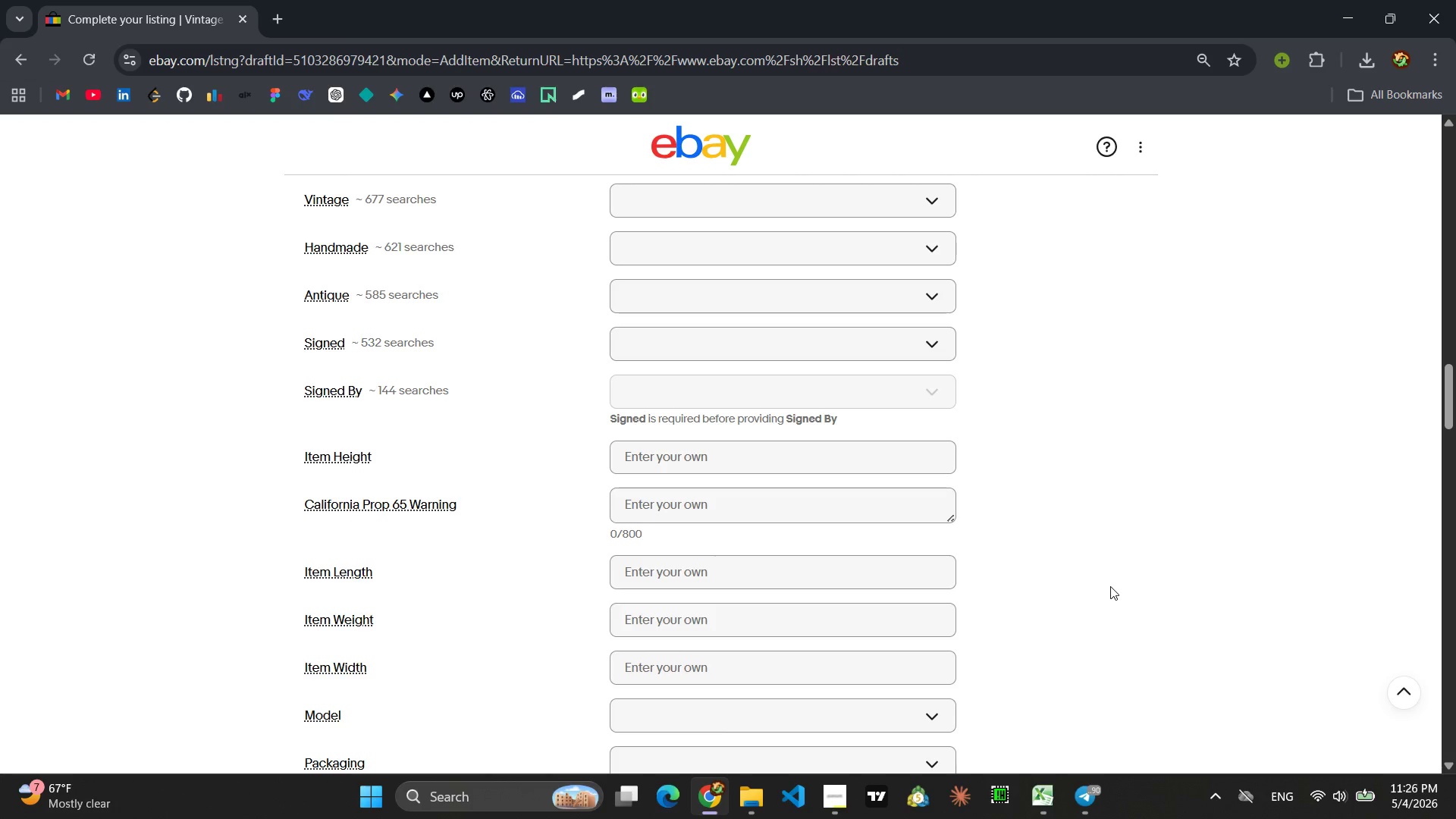 
wait(33.19)
 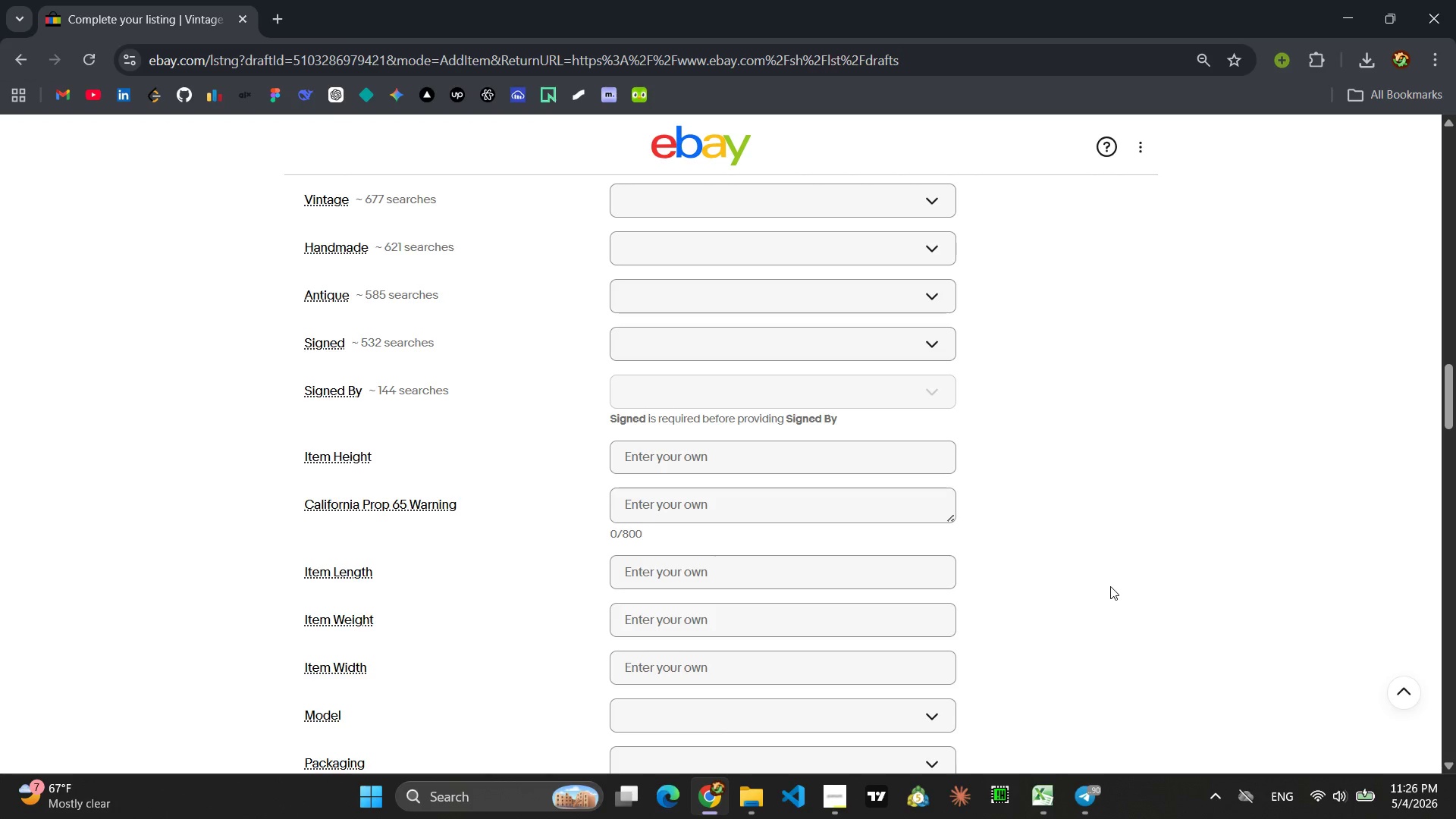 
left_click([713, 193])
 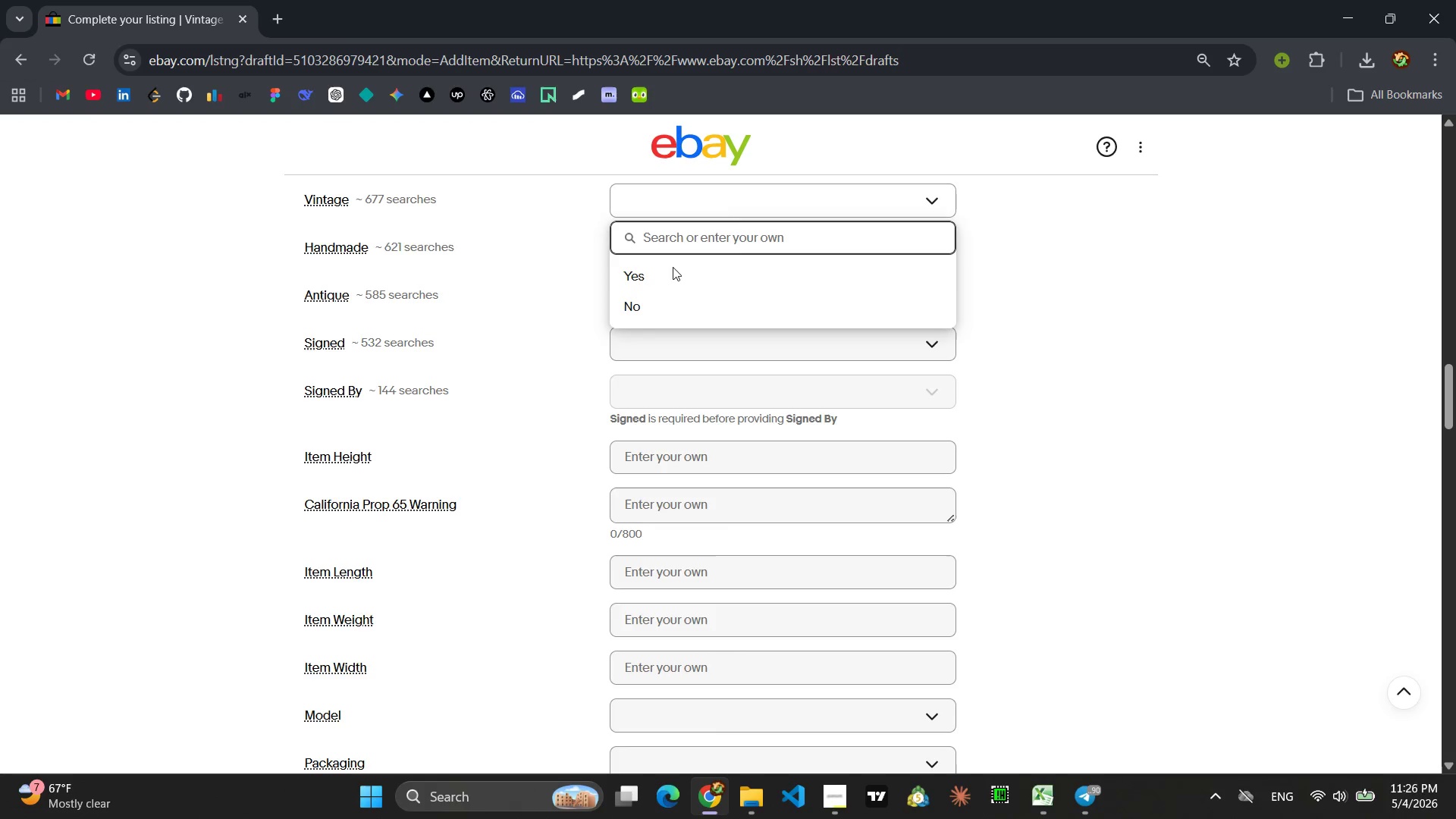 
left_click([654, 279])
 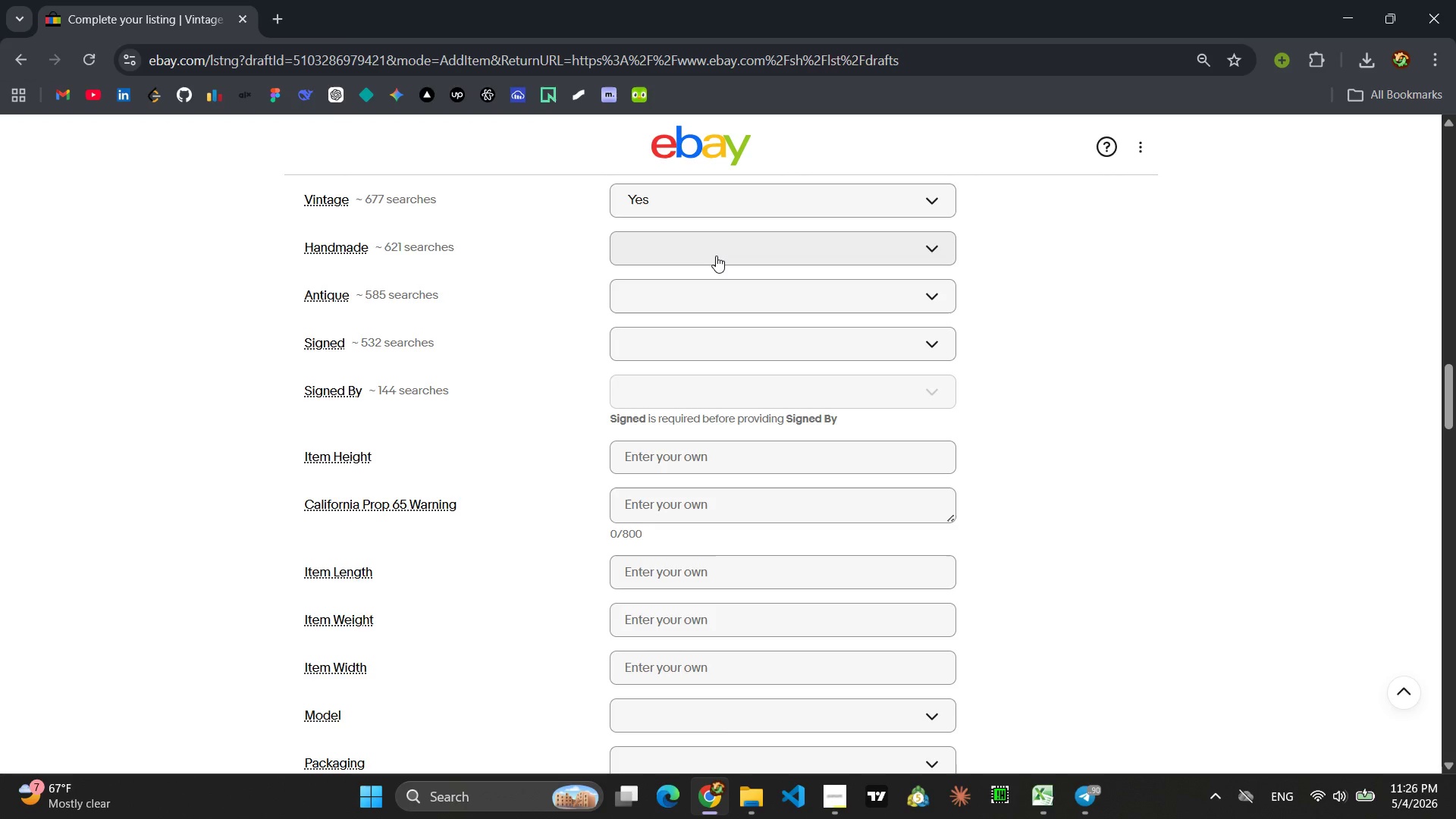 
left_click([716, 256])
 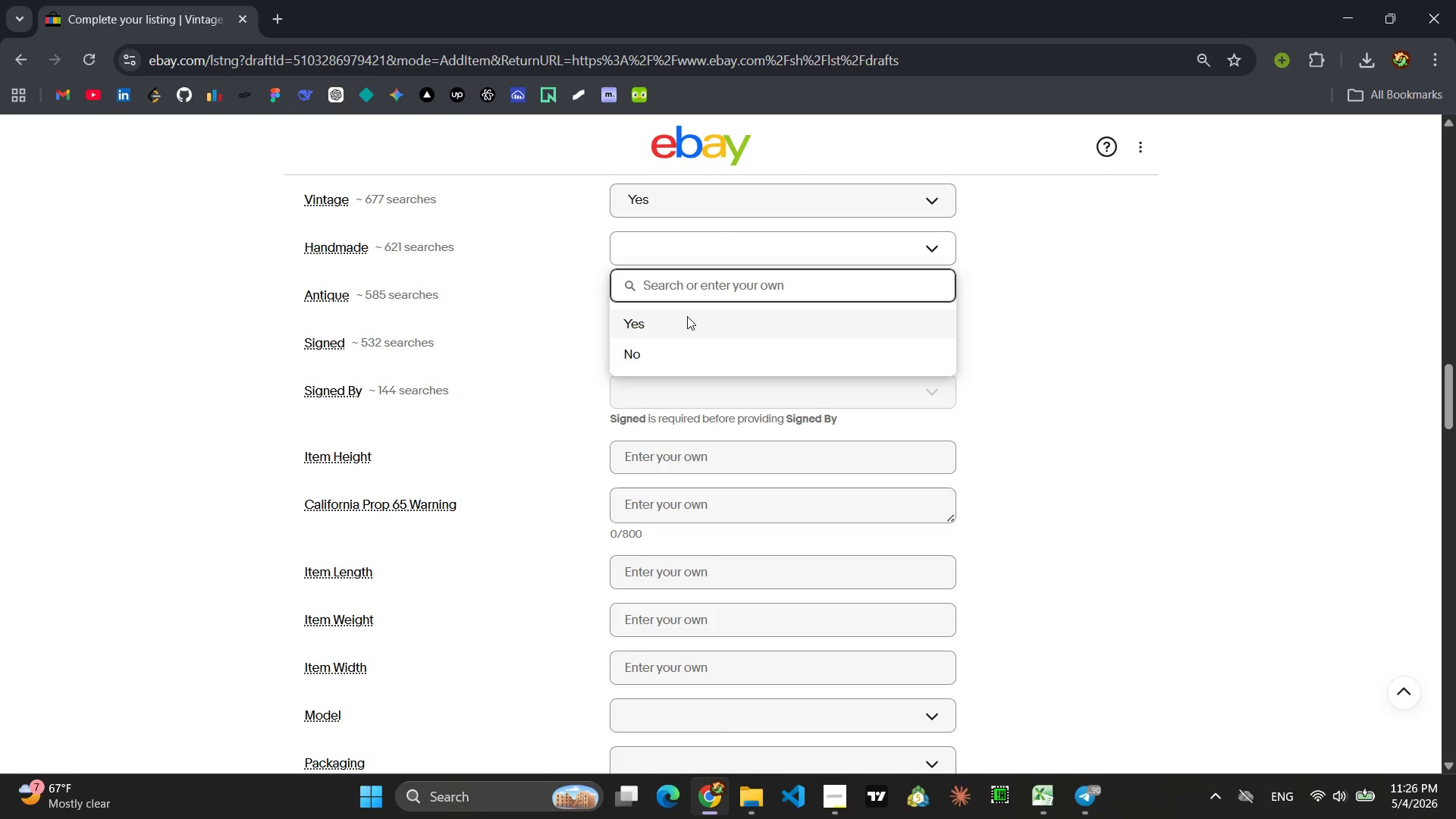 
left_click([687, 316])
 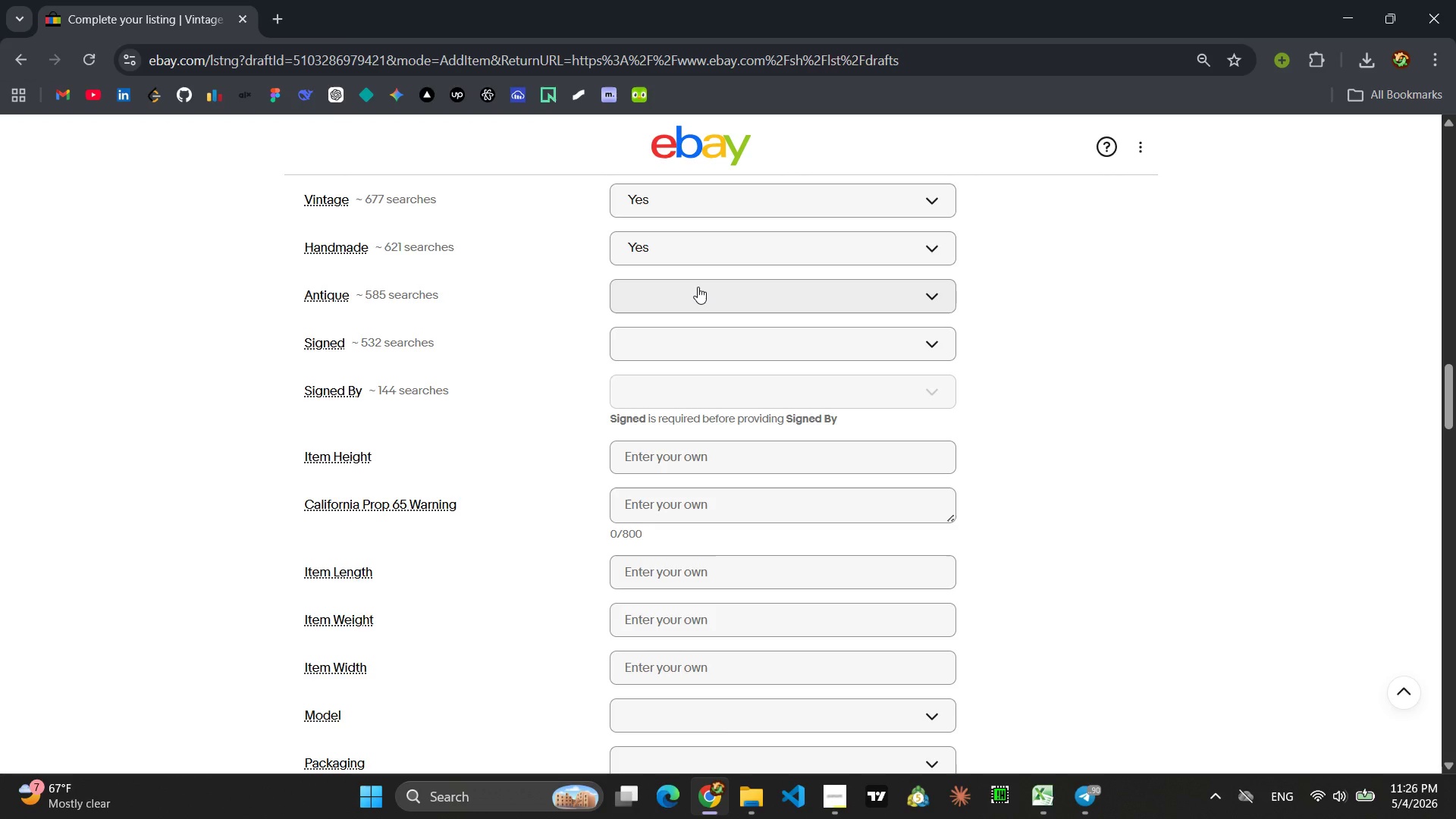 
left_click([698, 287])
 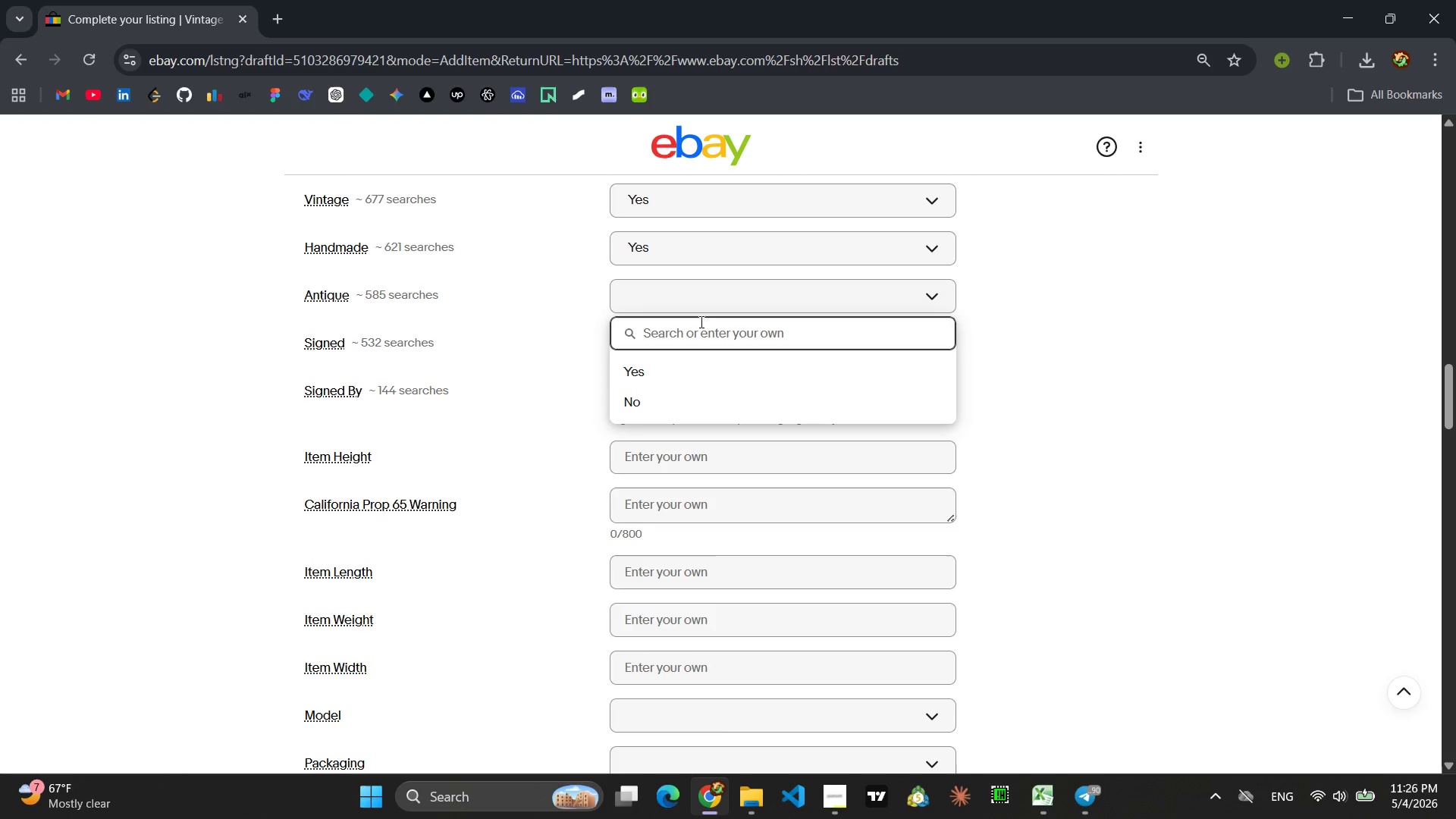 
left_click([645, 394])
 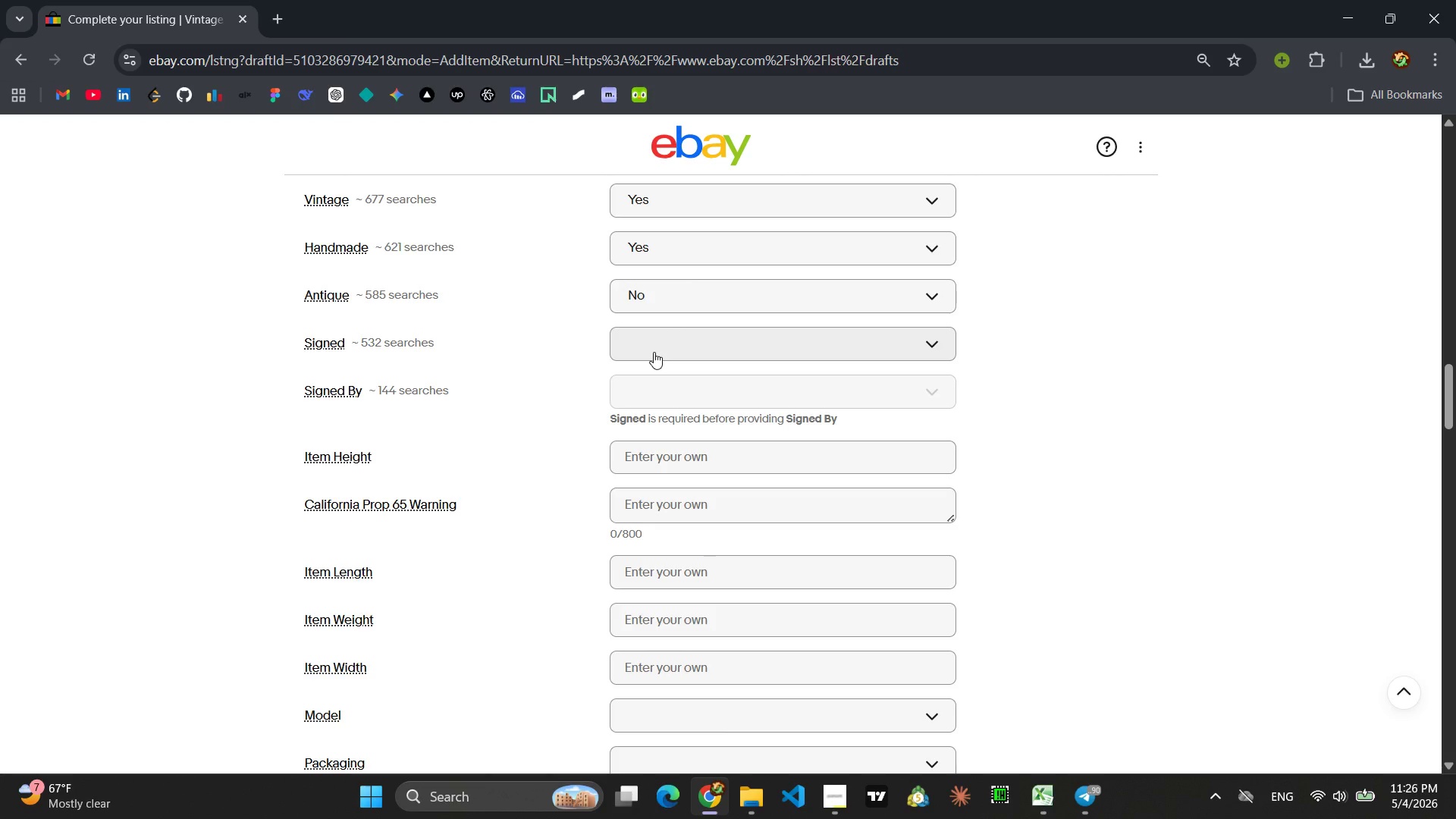 
wait(7.16)
 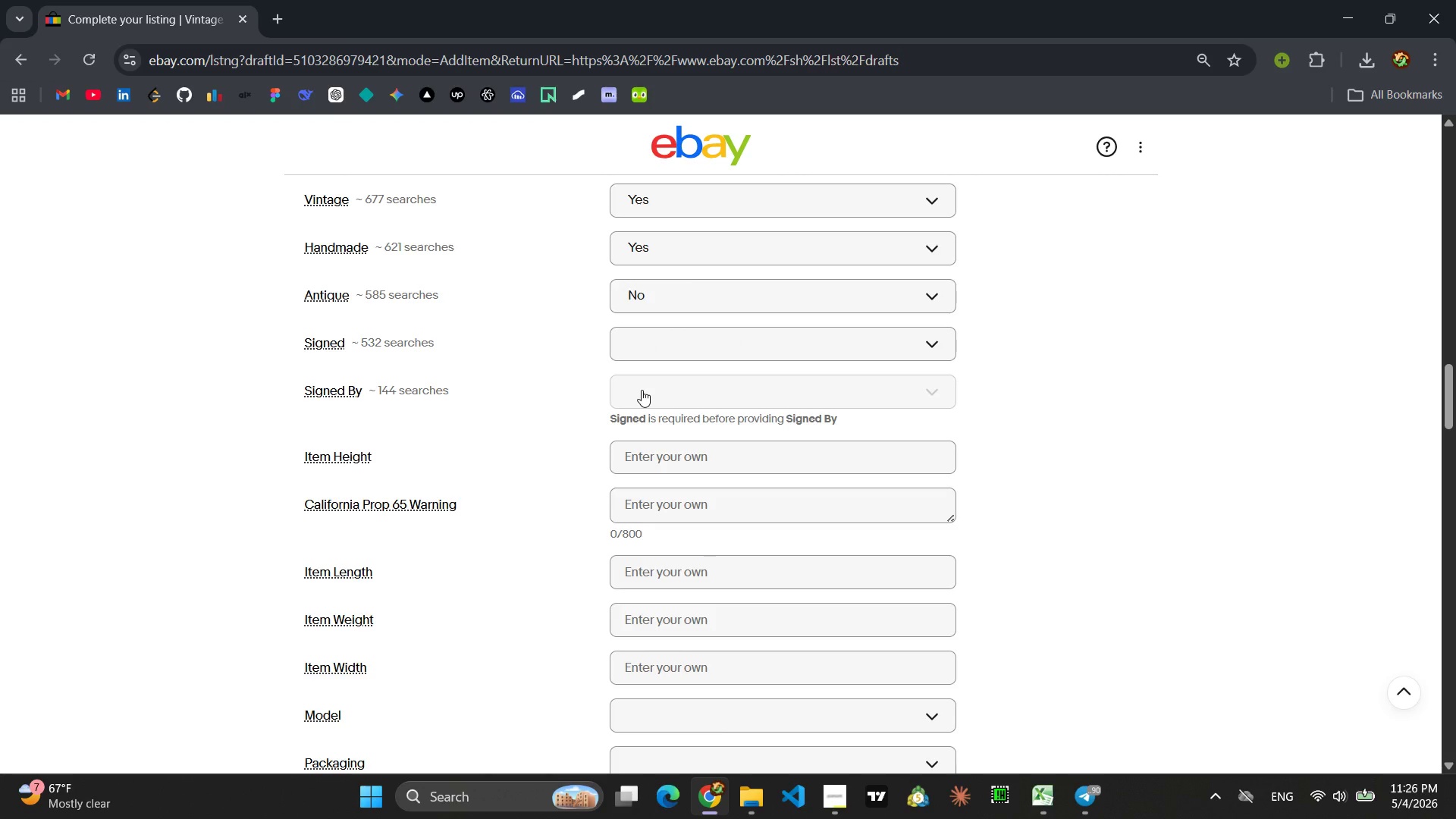 
left_click([654, 352])
 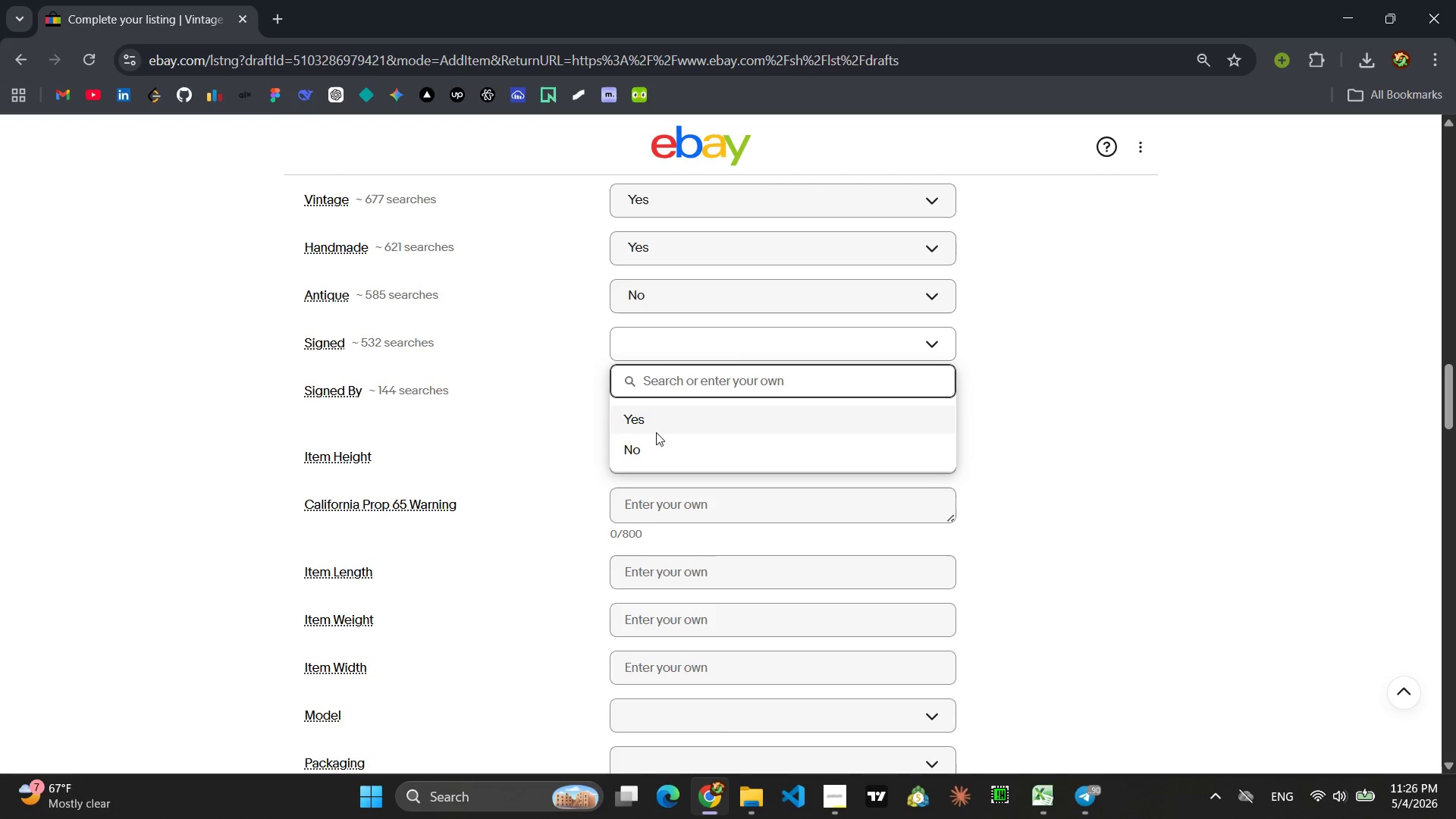 
left_click([654, 445])
 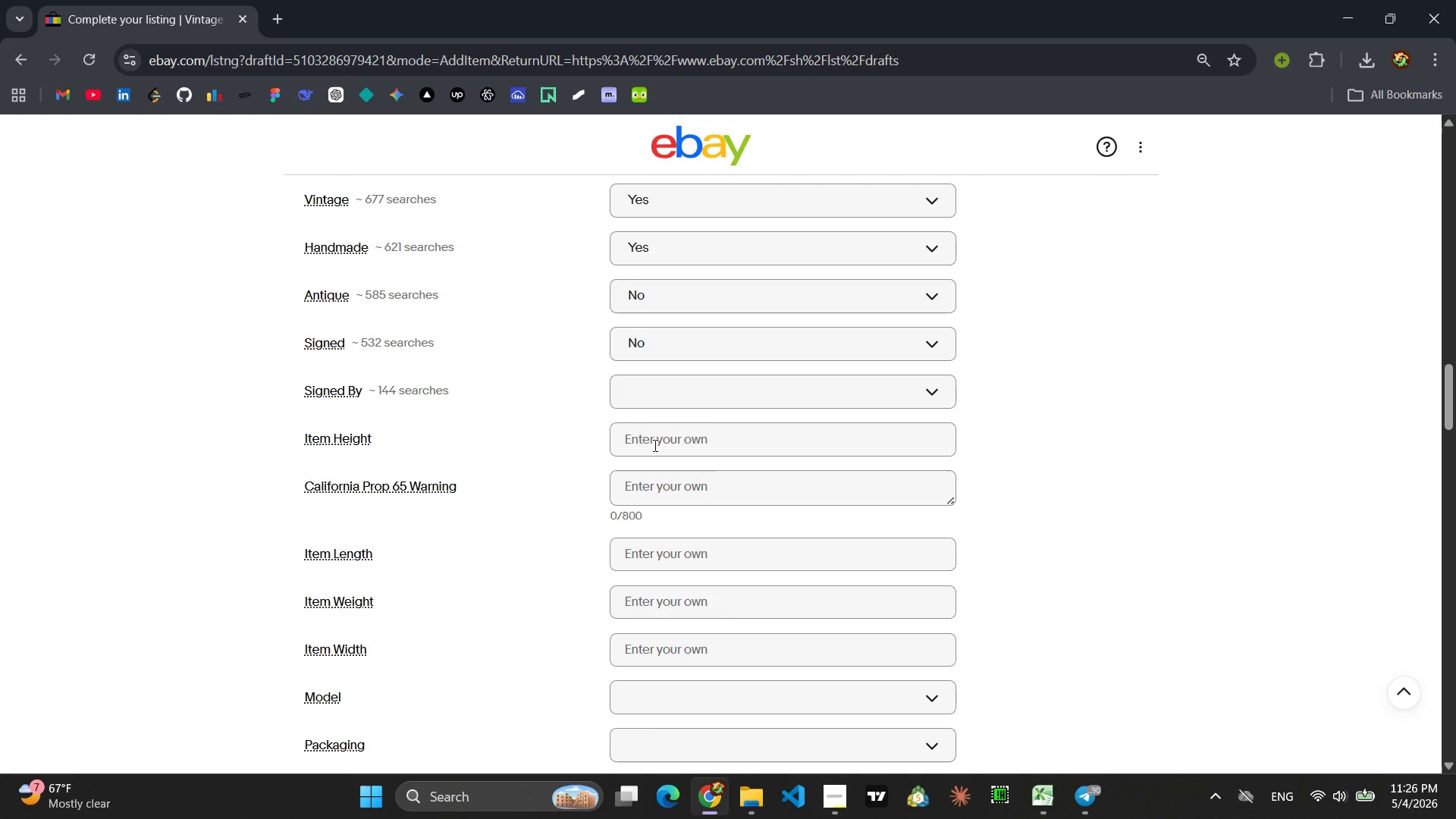 
left_click([654, 445])
 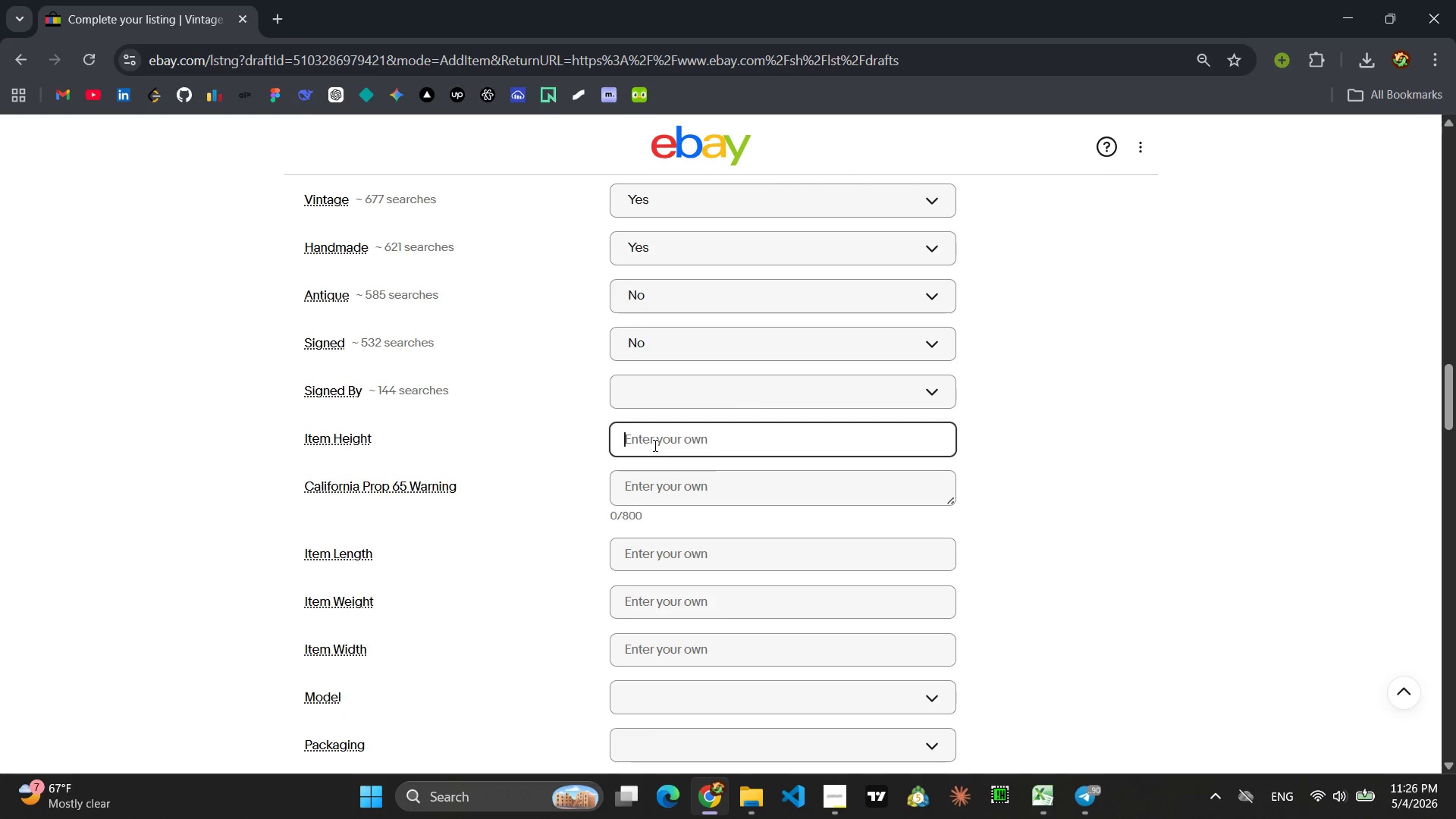 
type(12)
 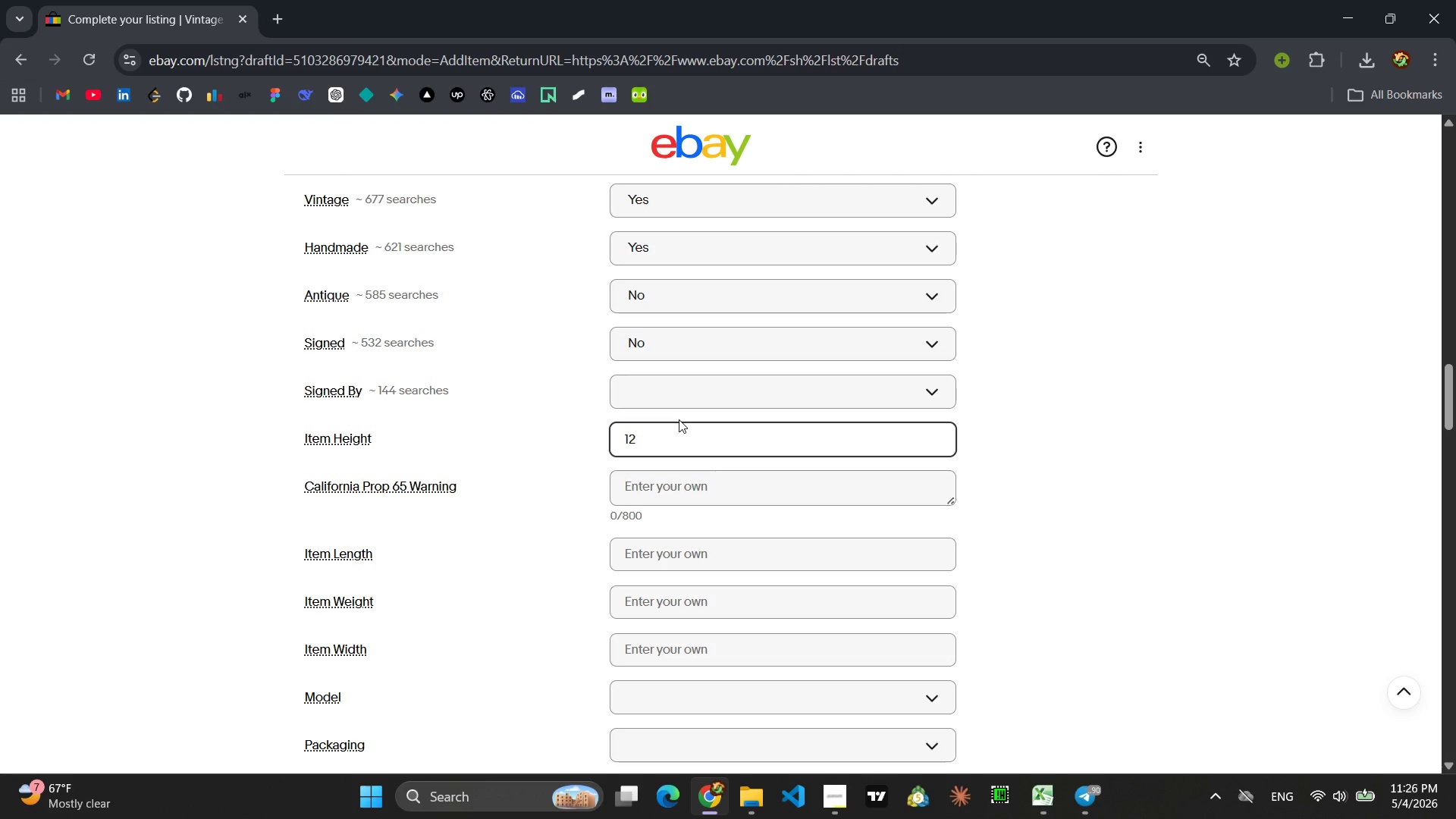 
type( inch)
key(Backspace)
key(Backspace)
 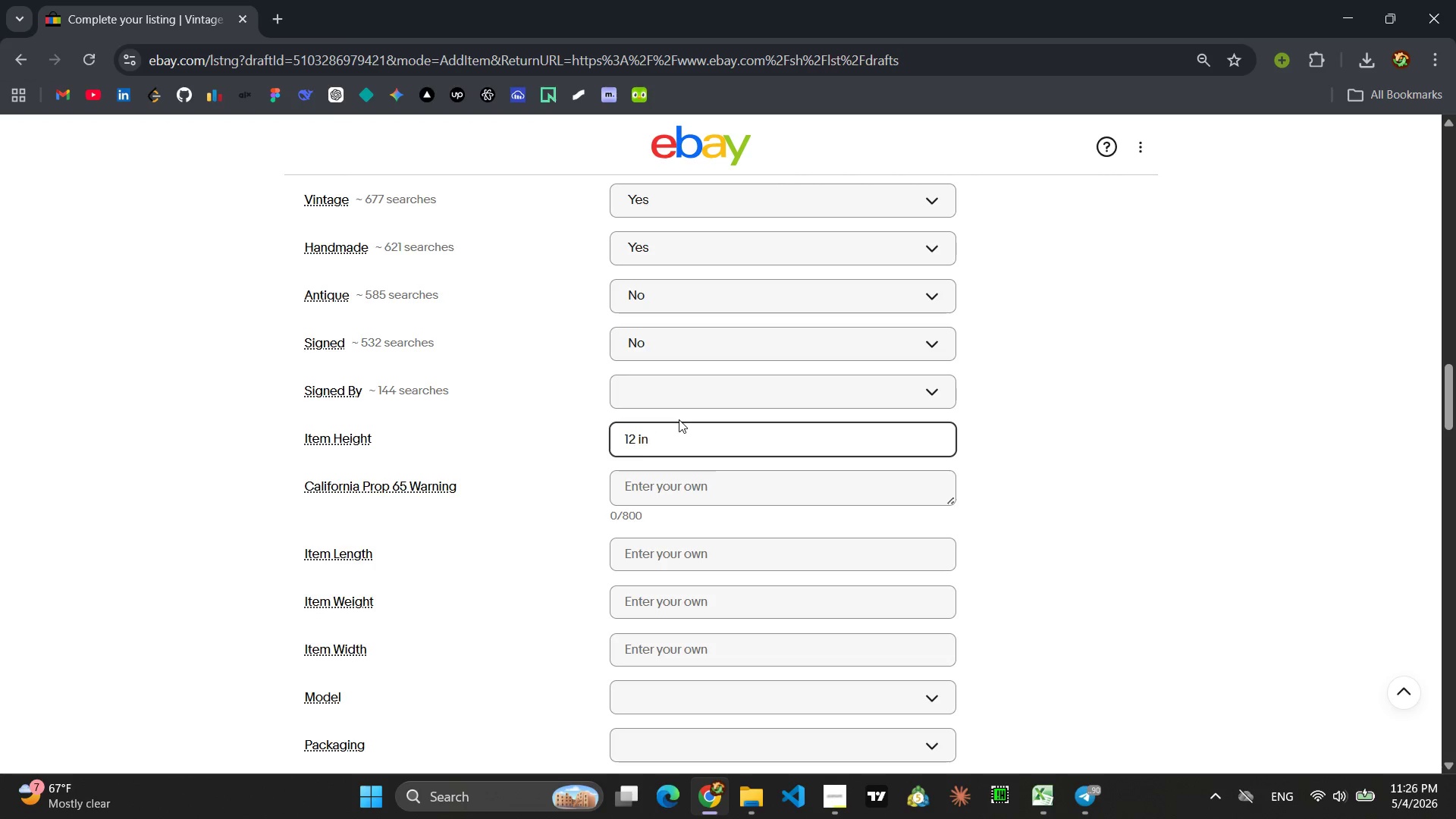 
key(Enter)
 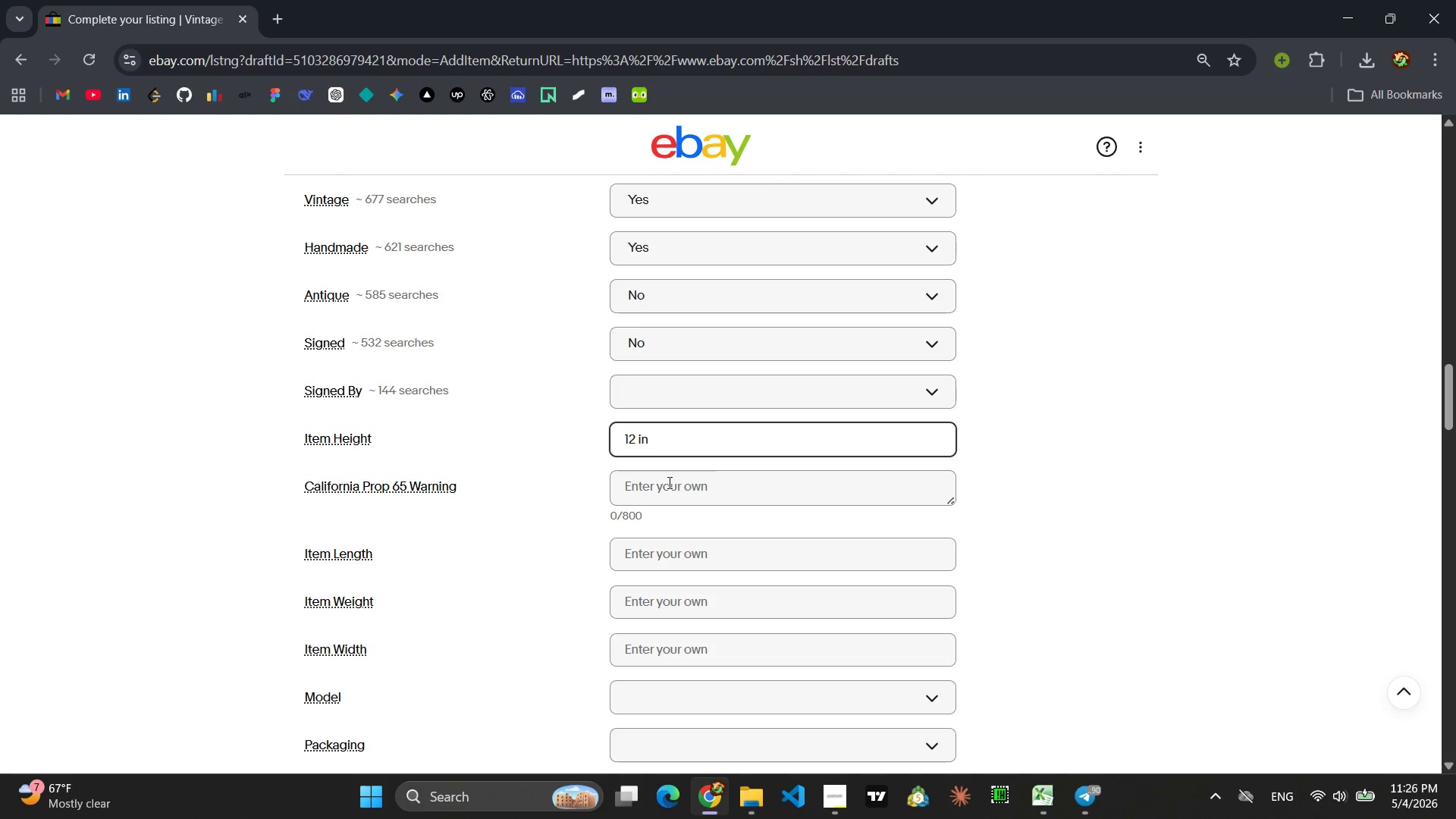 
wait(8.33)
 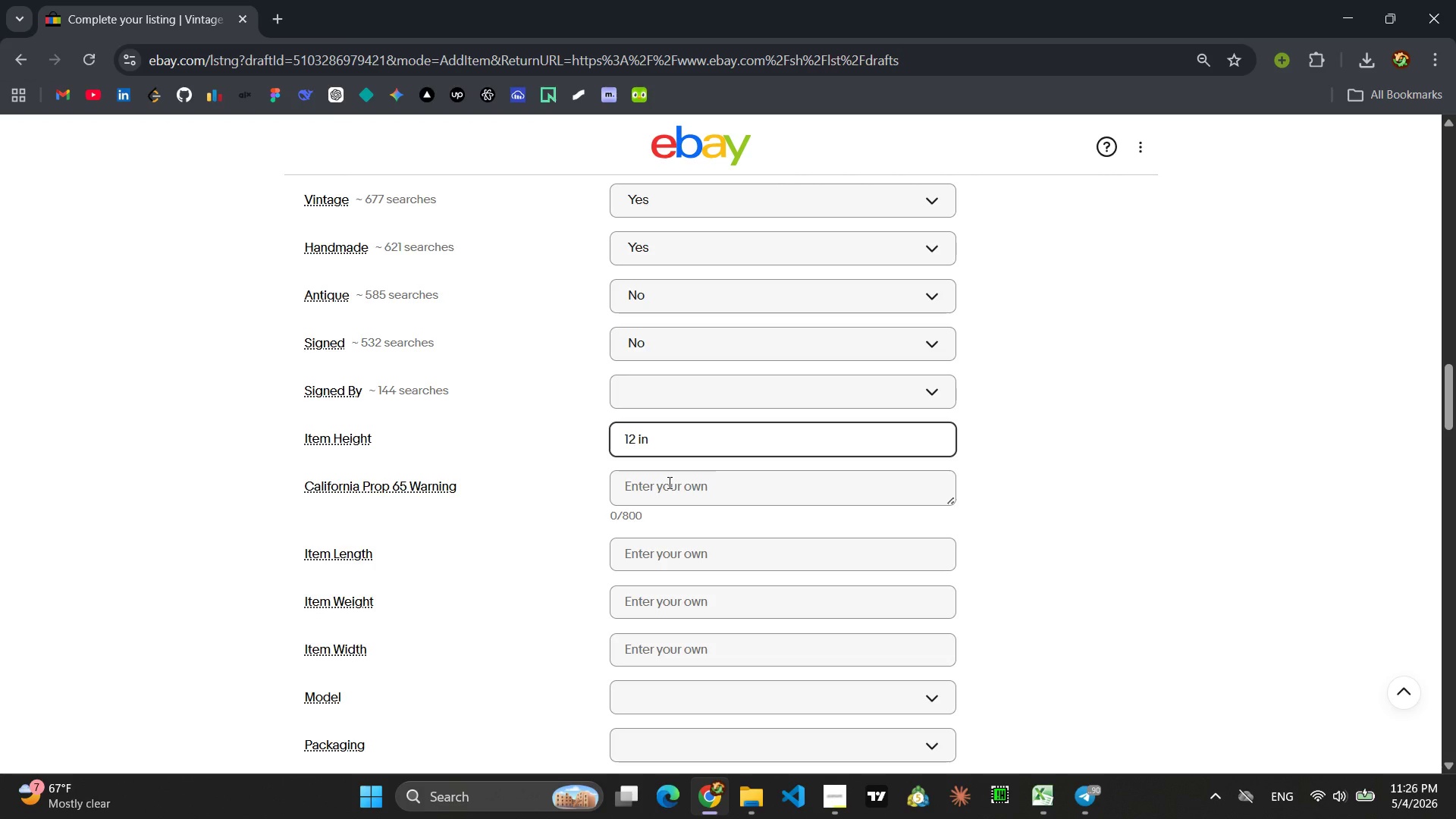 
left_click([687, 557])
 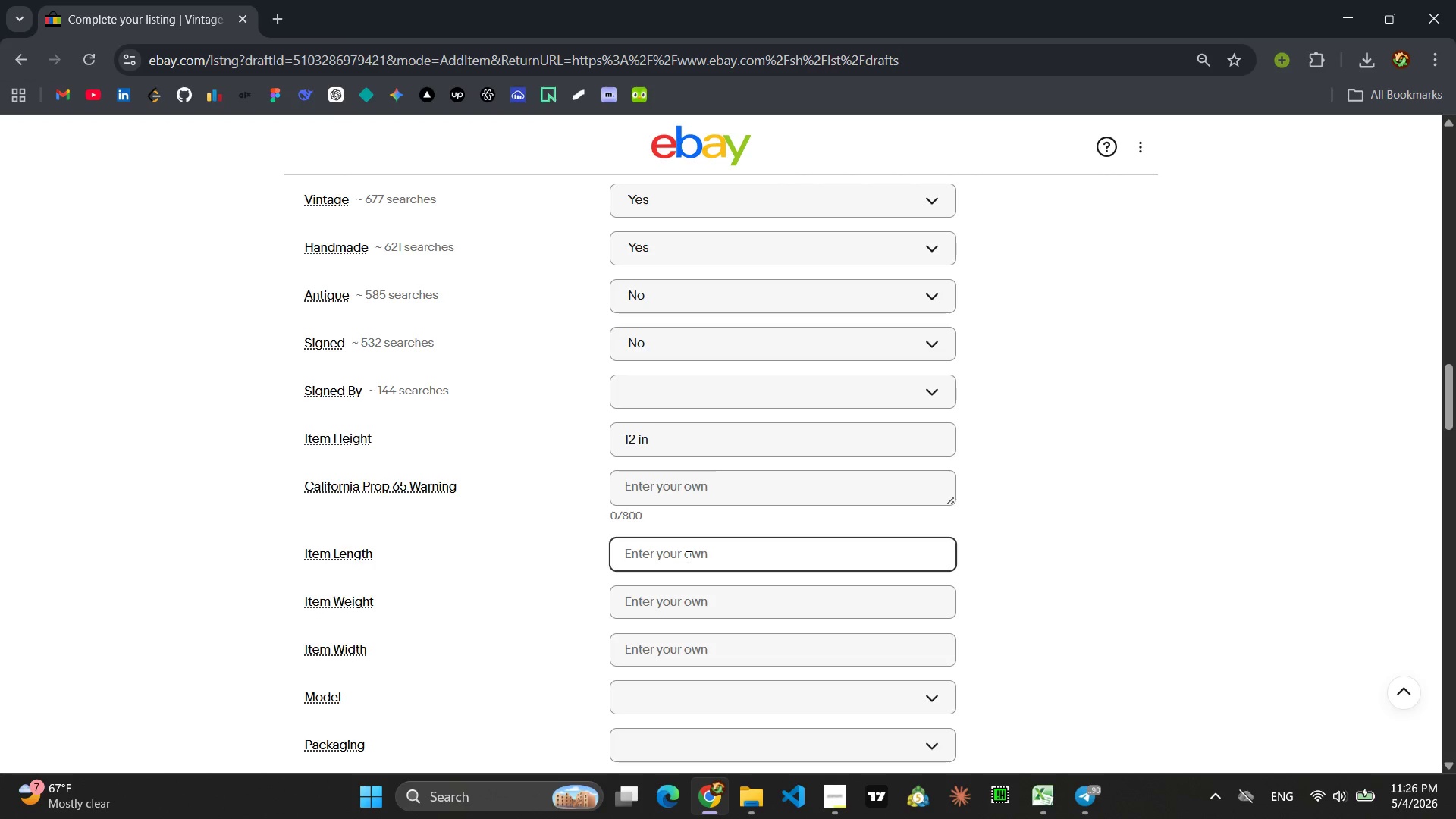 
type(4 in)
 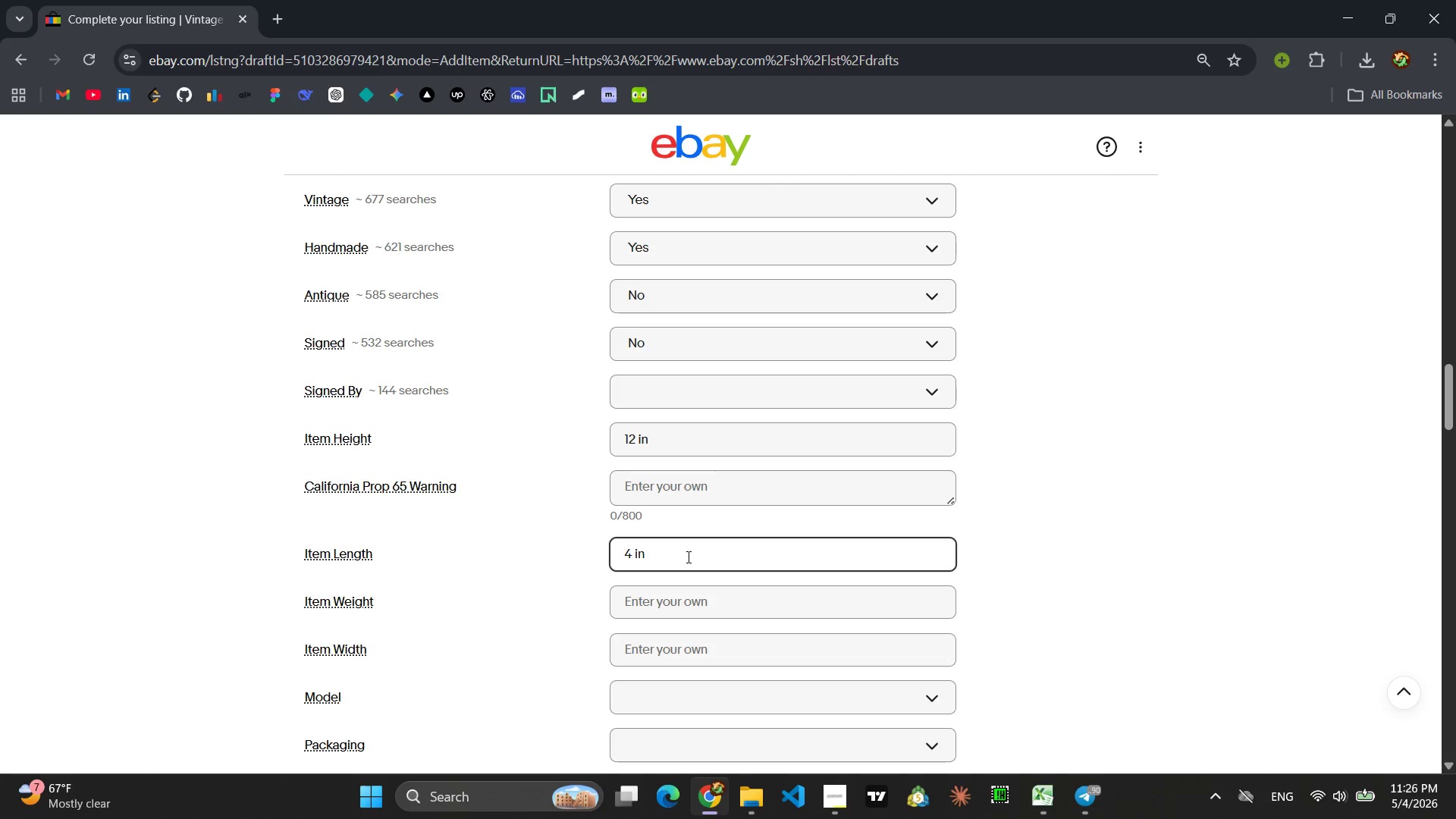 
key(Enter)
 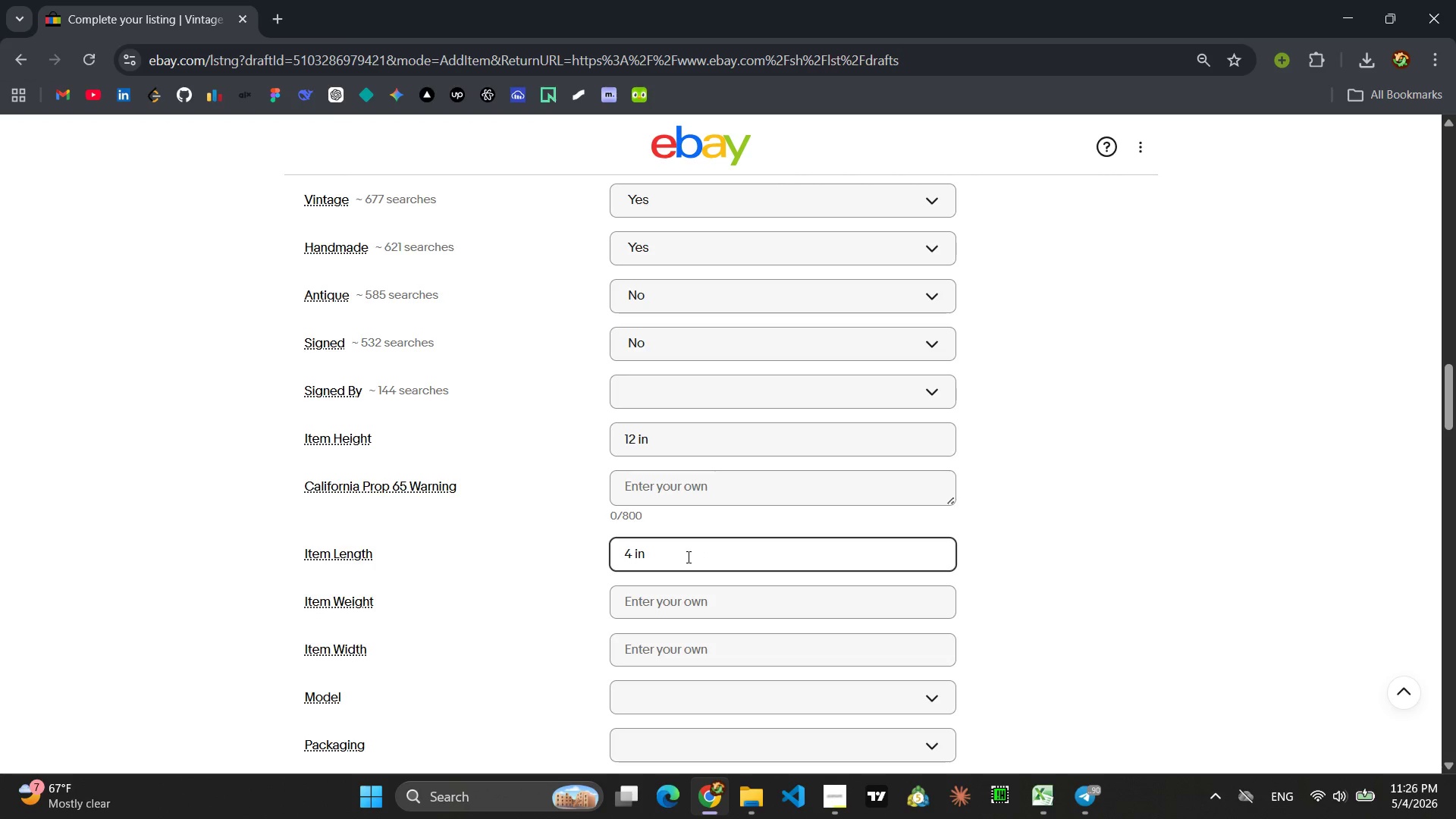 
left_click([657, 602])
 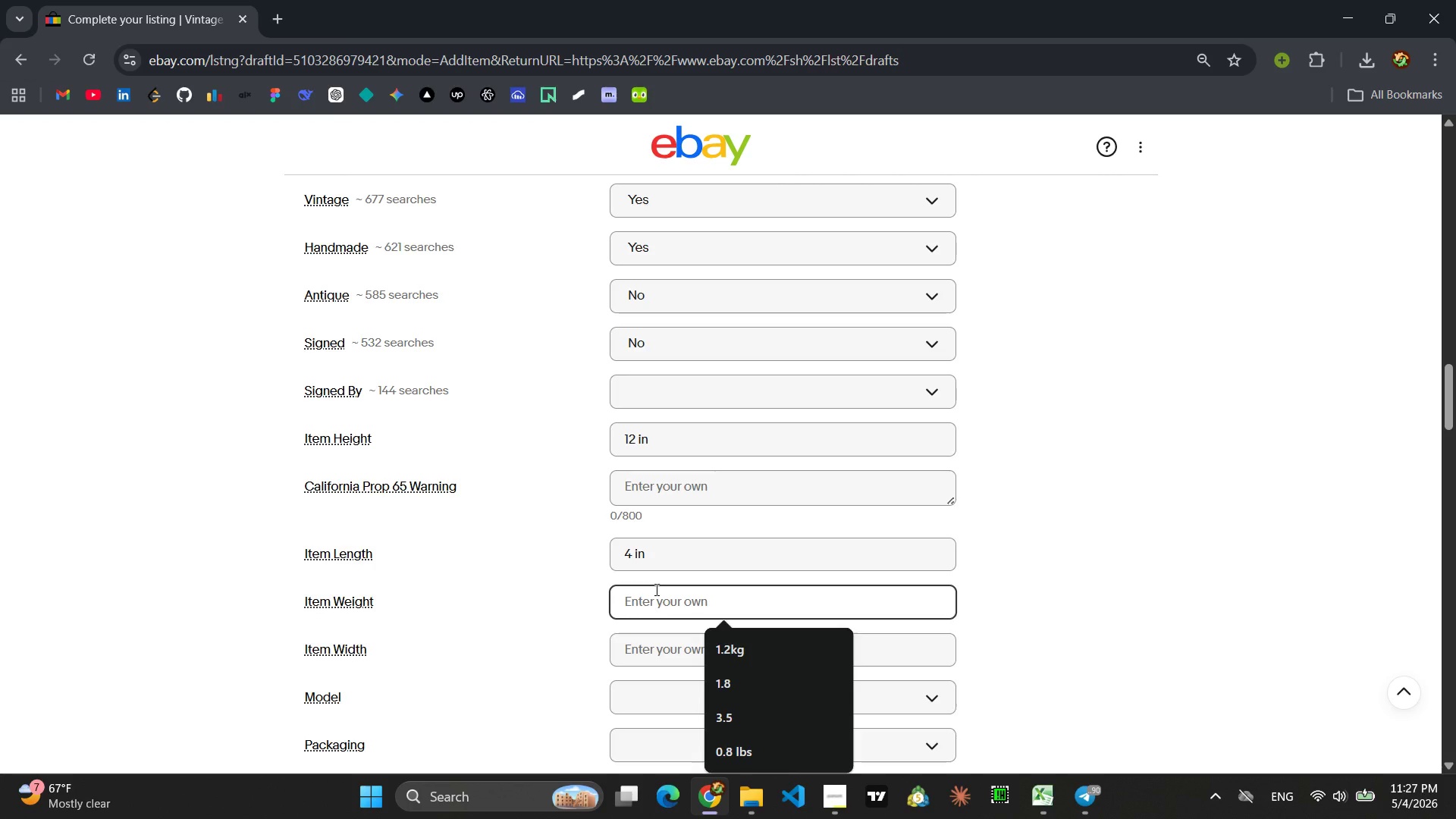 
type(4 in)
 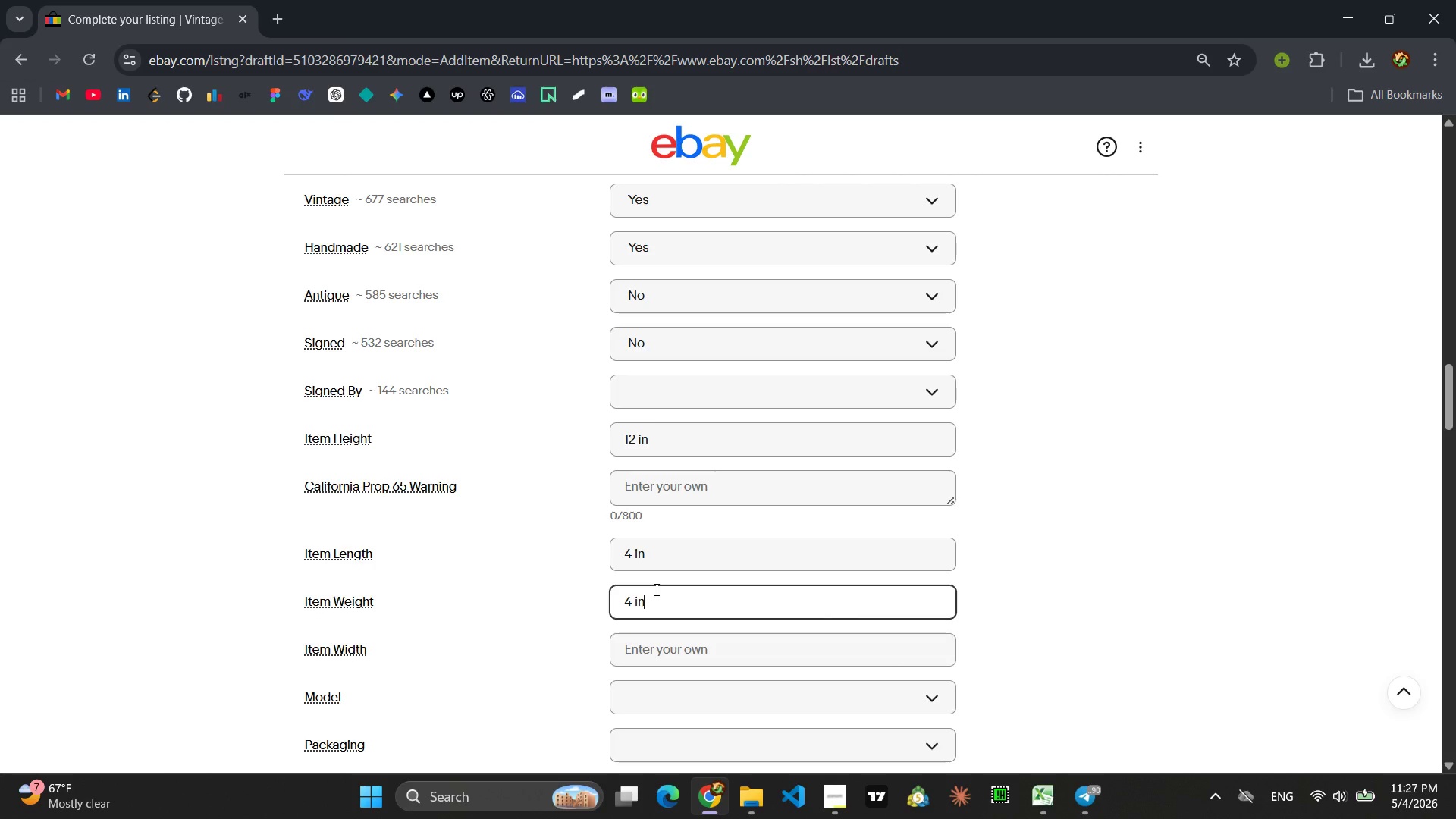 
key(Enter)
 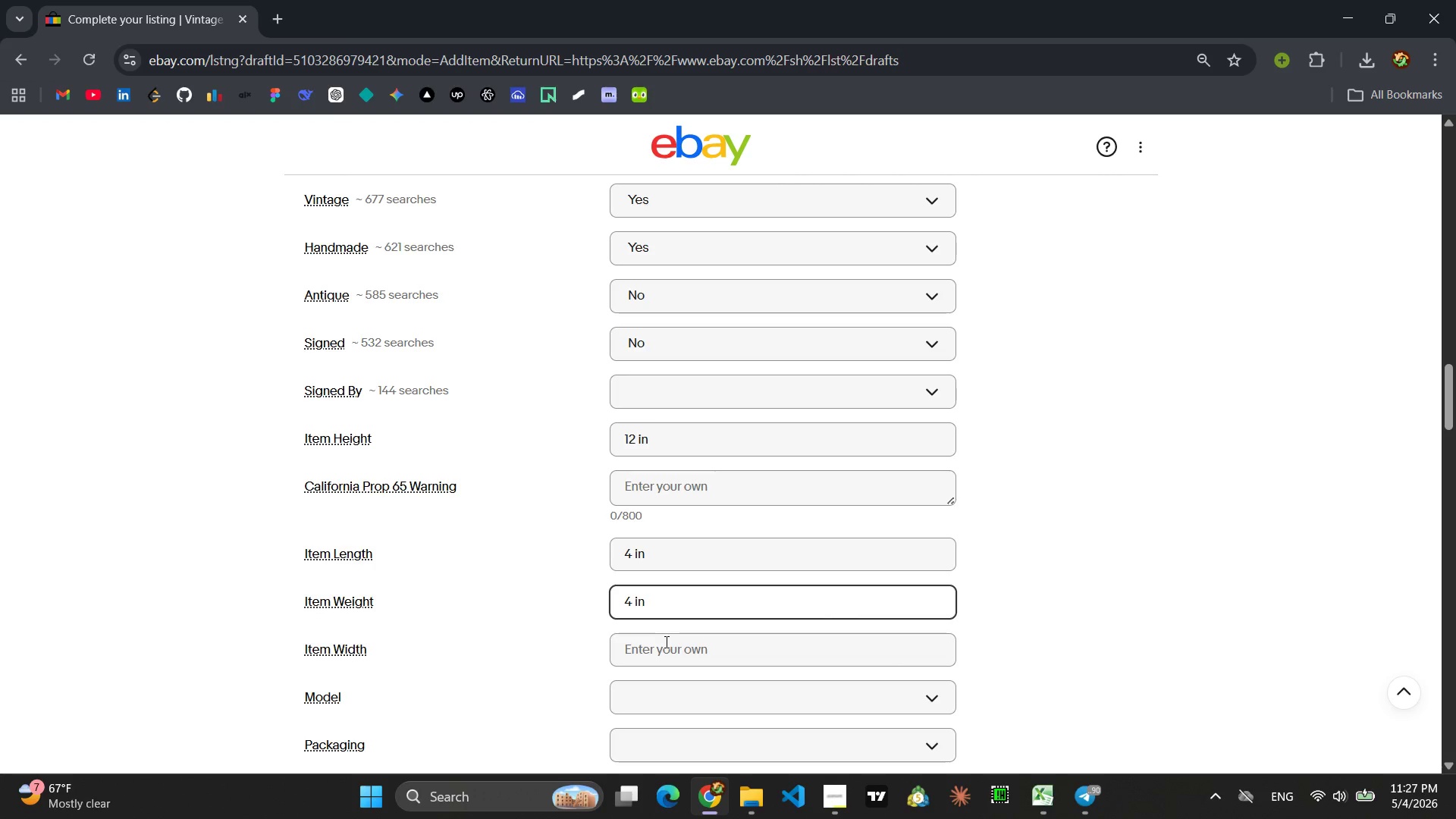 
left_click([665, 642])
 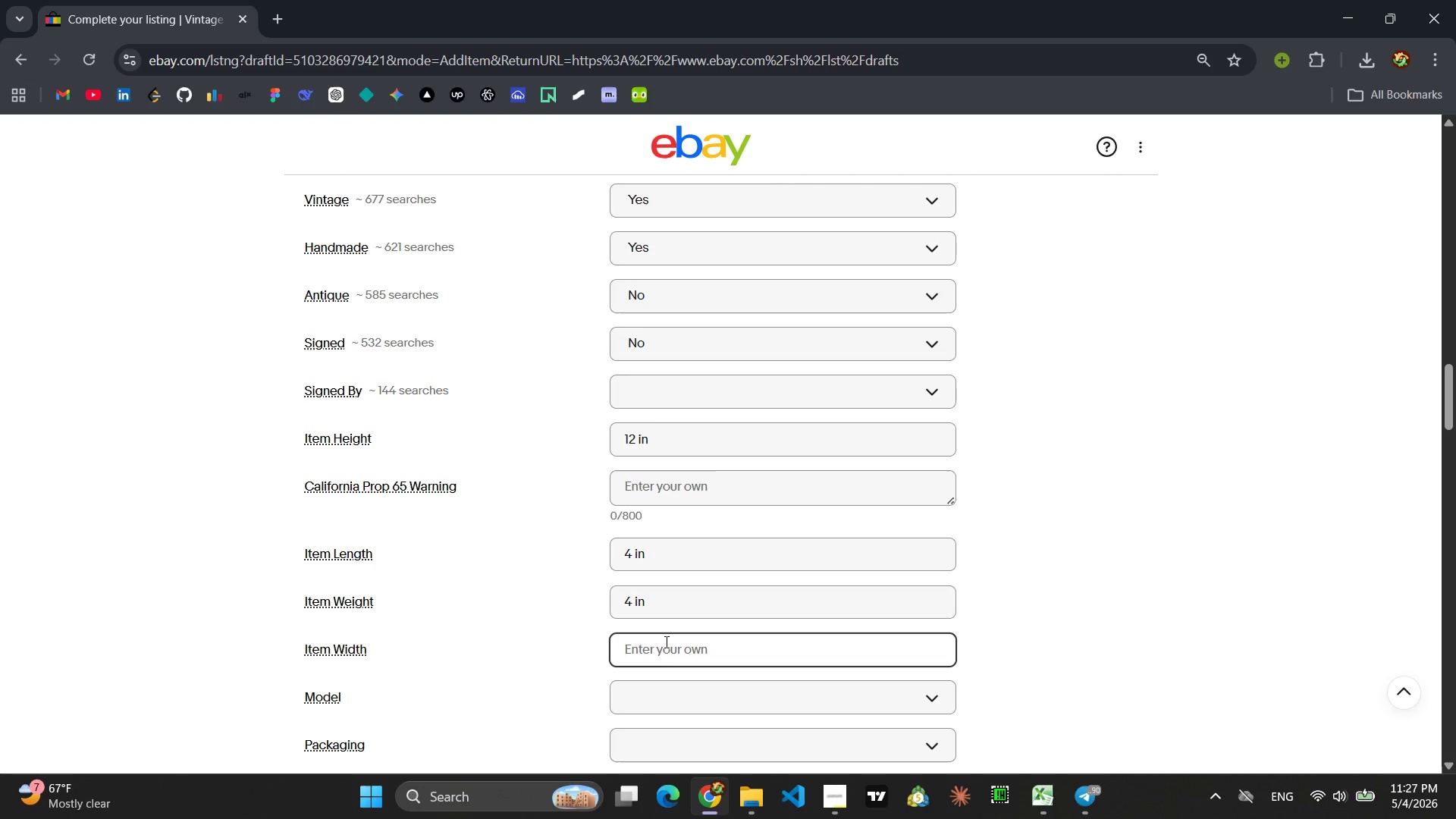 
type(2 lb)
 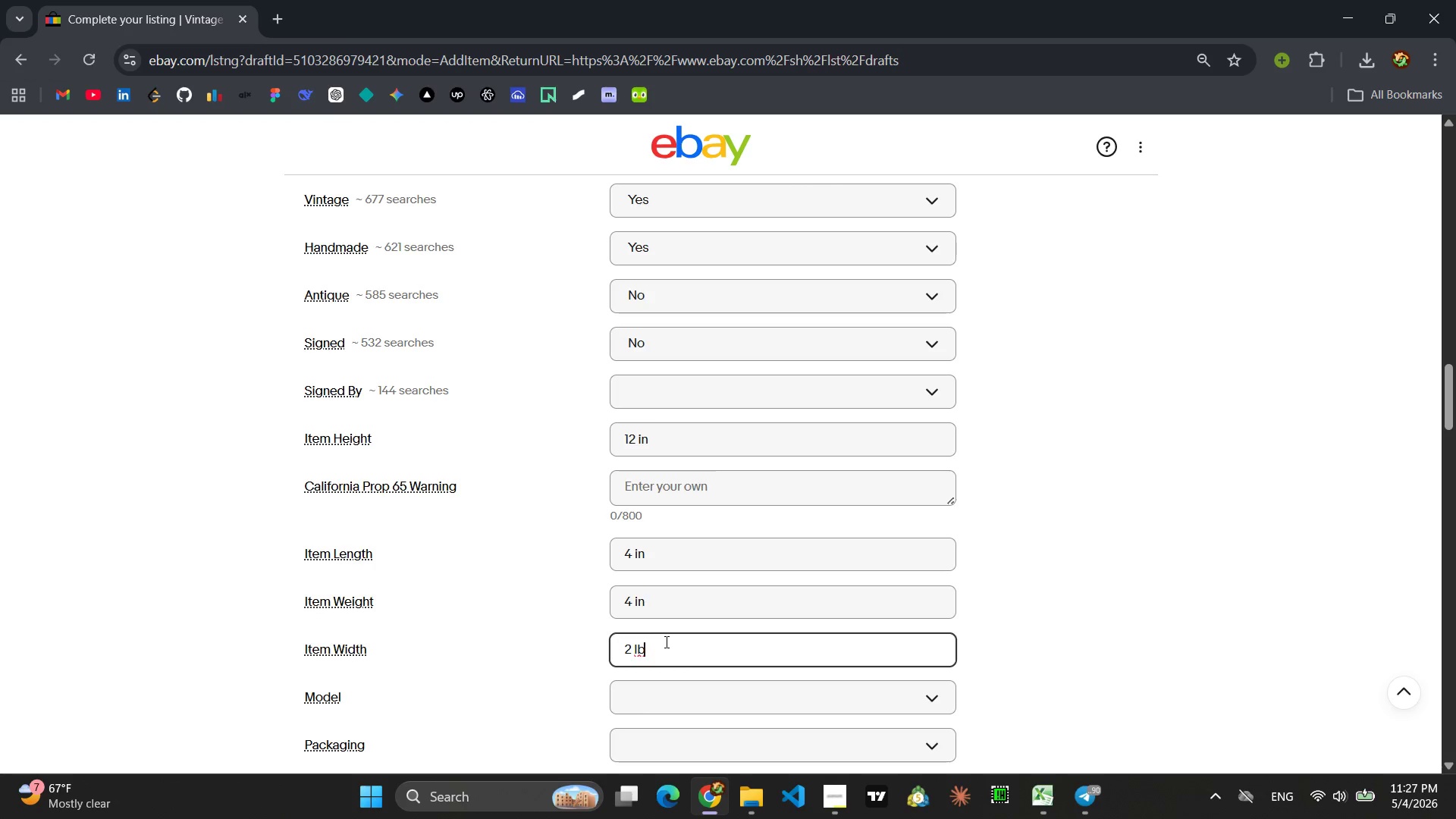 
wait(8.12)
 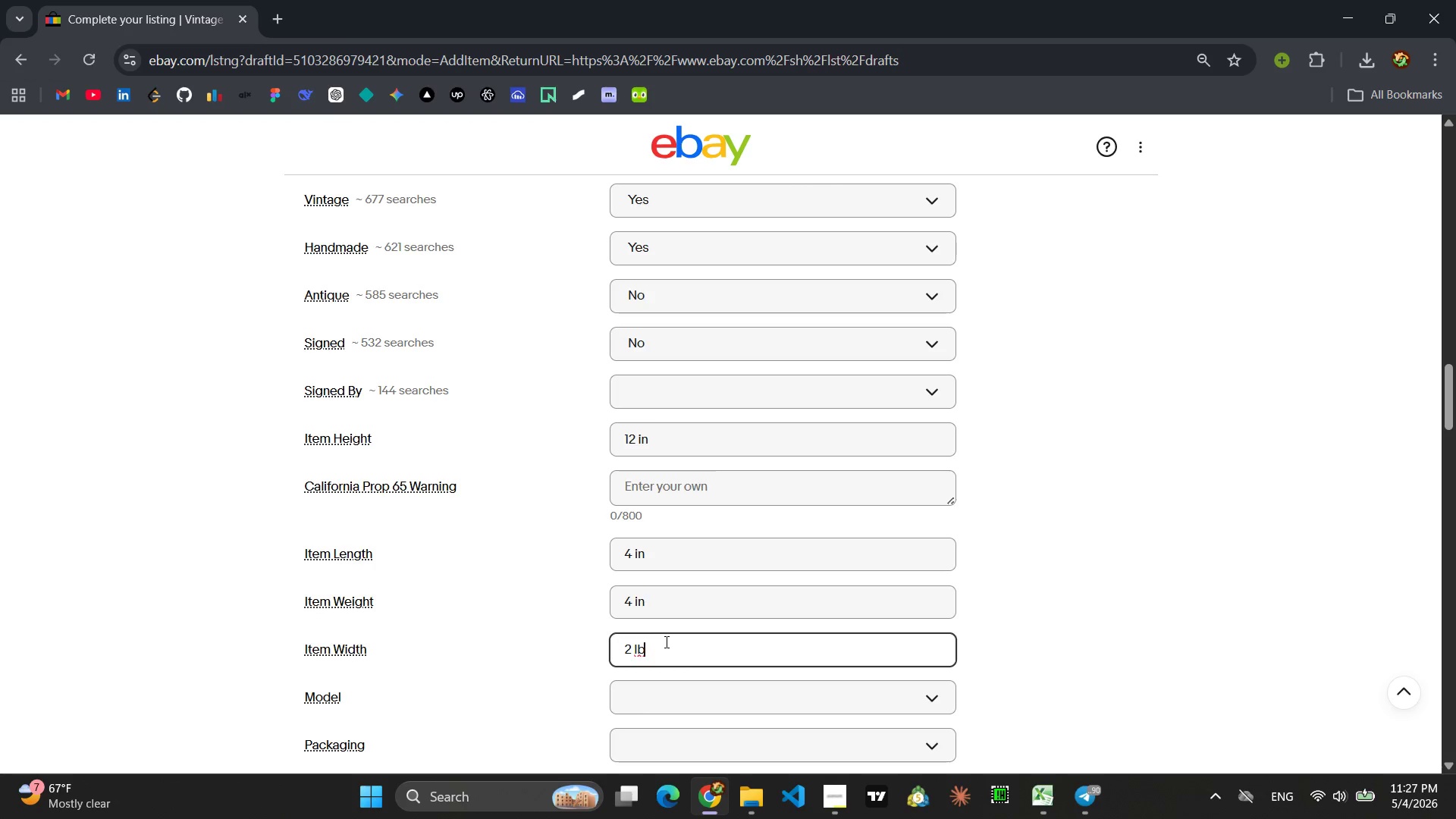 
left_click([728, 489])
 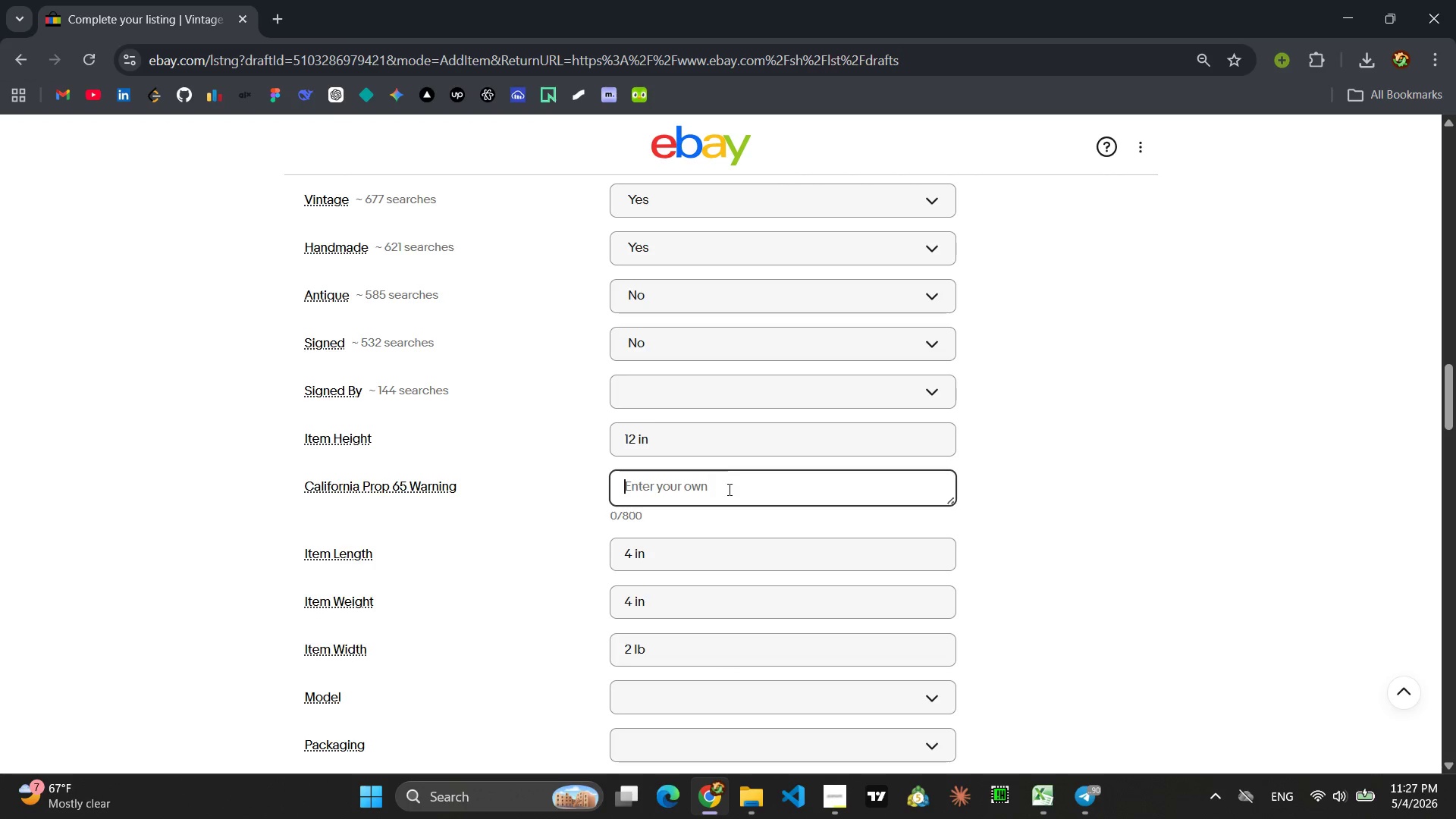 
wait(7.22)
 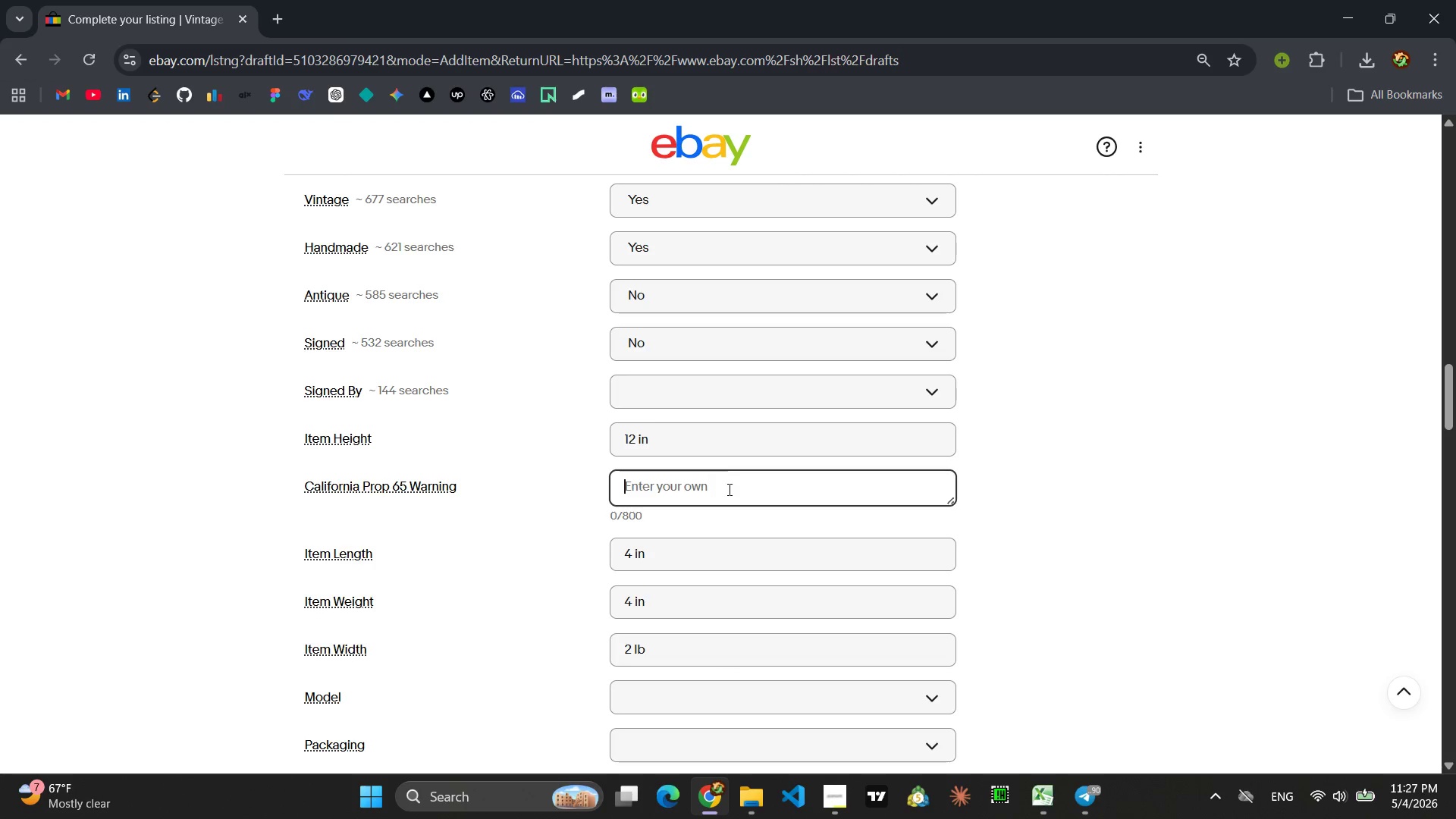 
left_click([651, 689])
 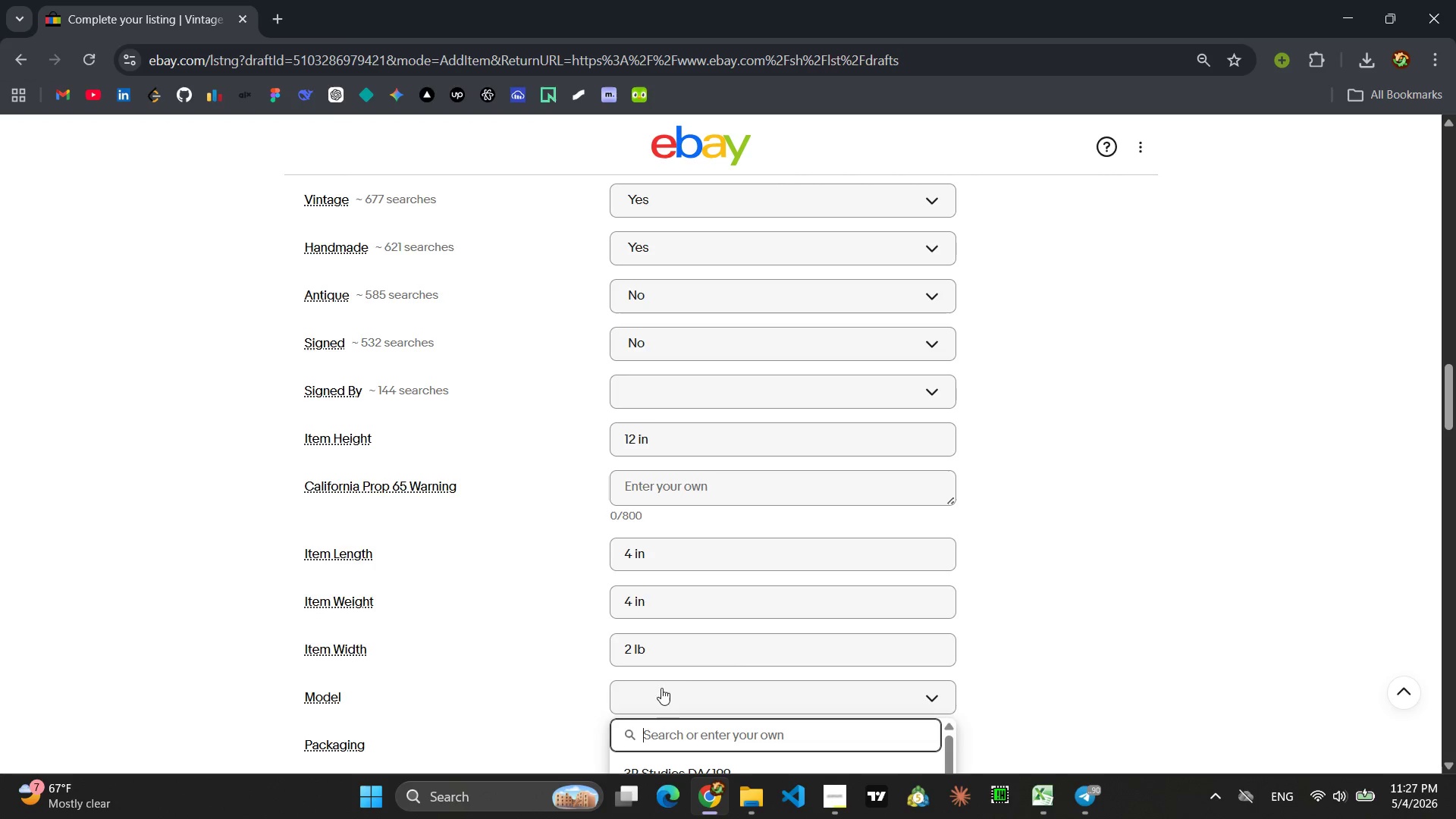 
scroll: coordinate [743, 662], scroll_direction: down, amount: 3.0
 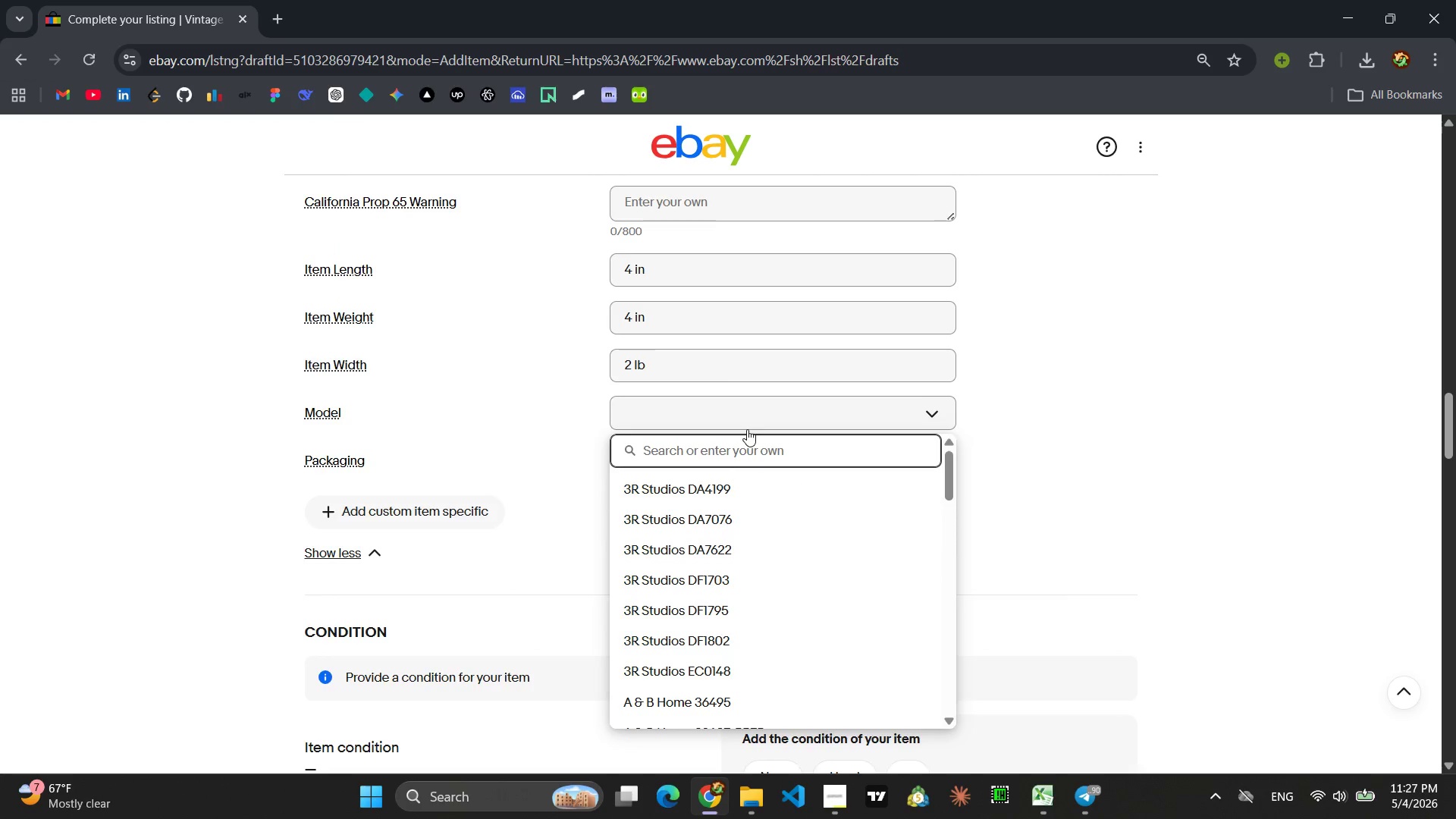 
type(Swung Glass Vase)
 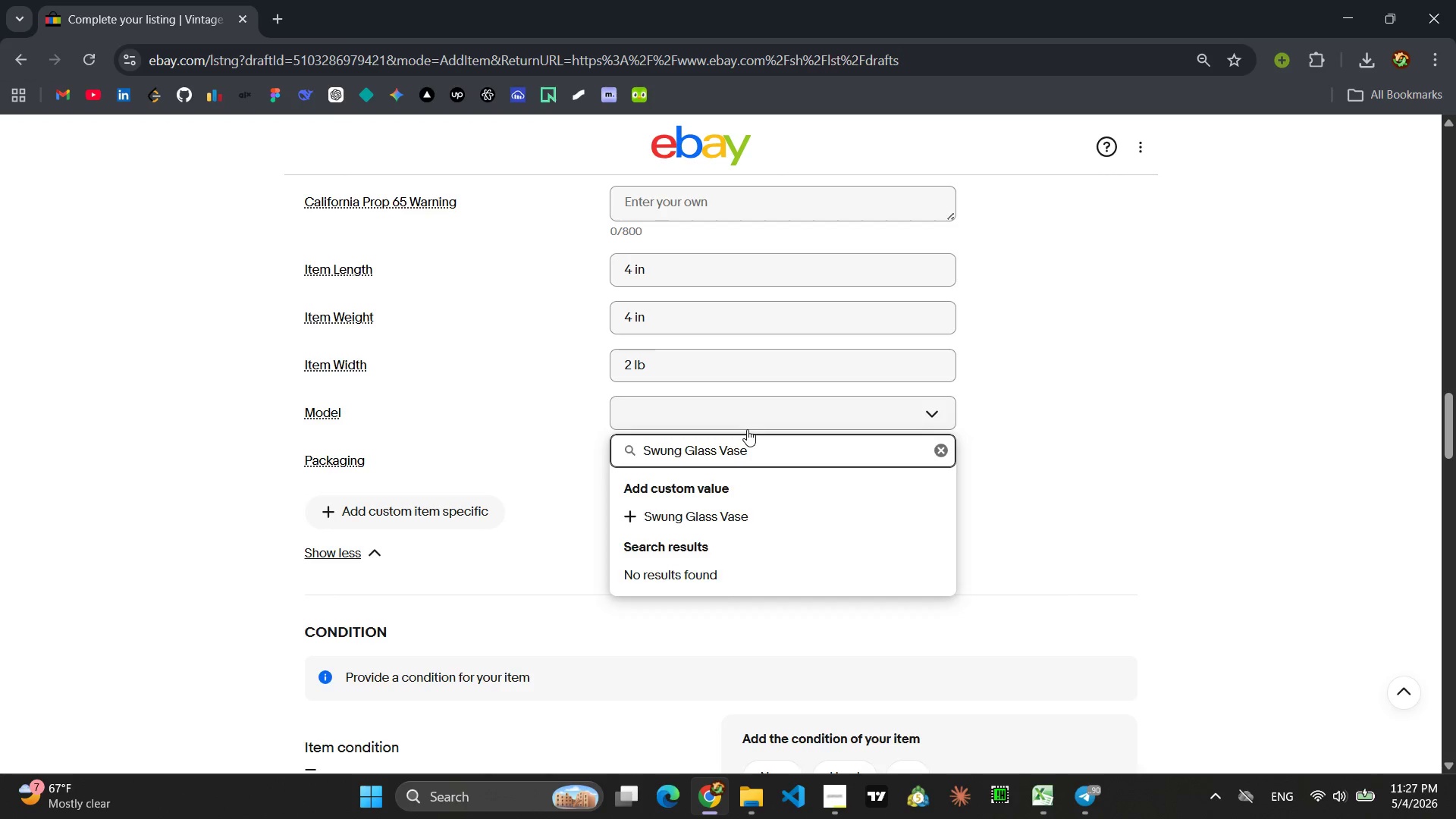 
 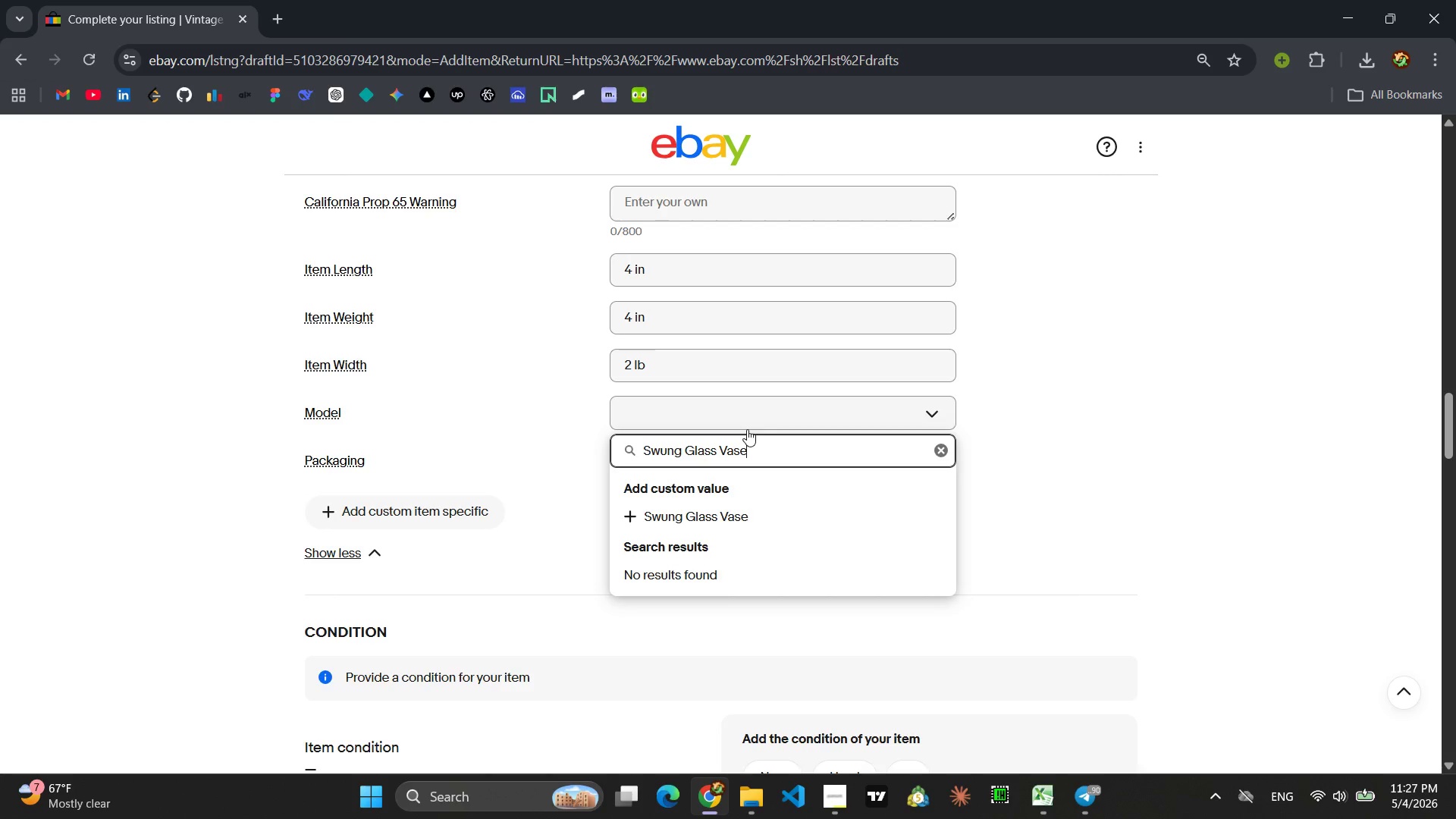 
key(Enter)
 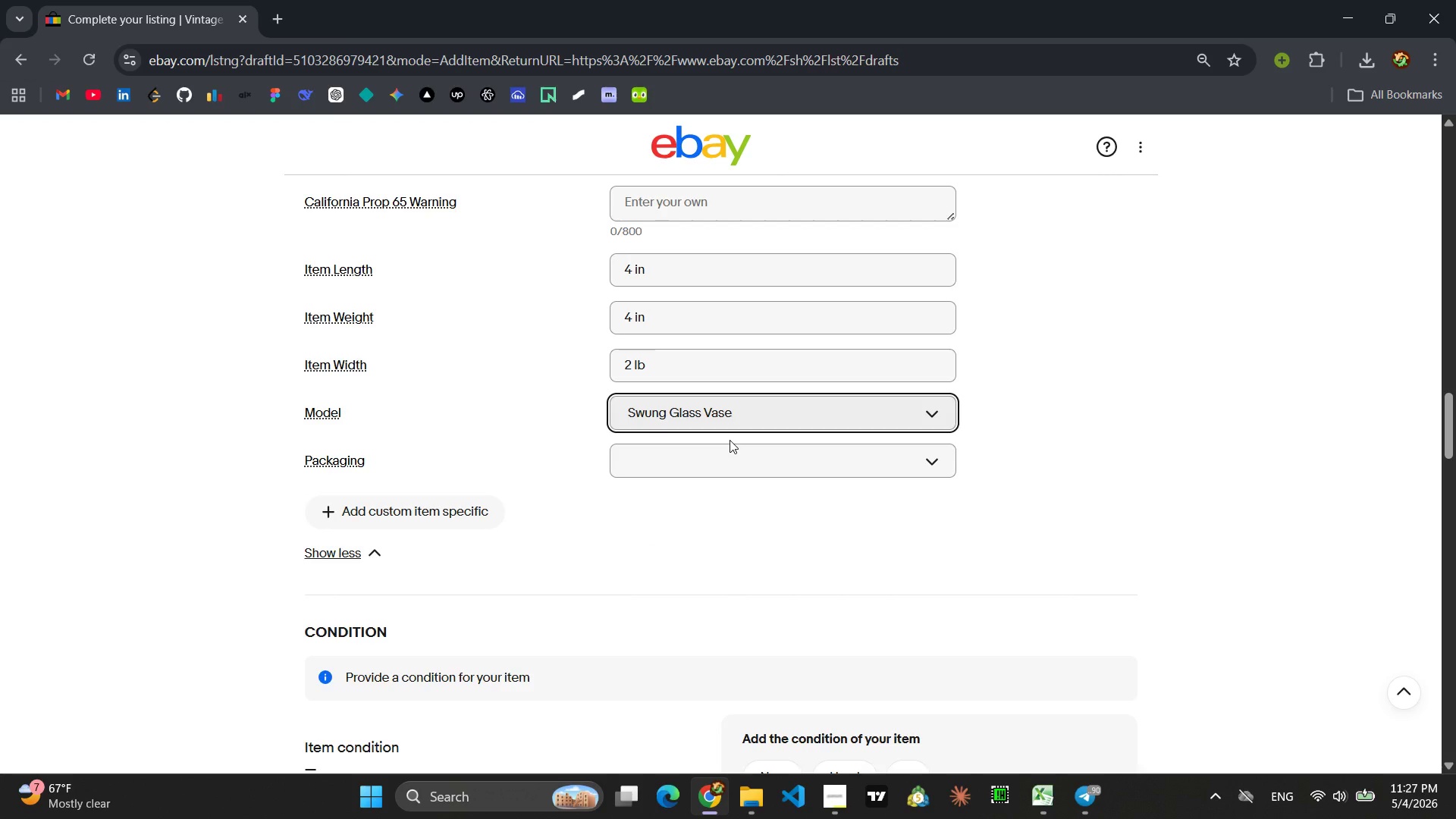 
left_click([712, 445])
 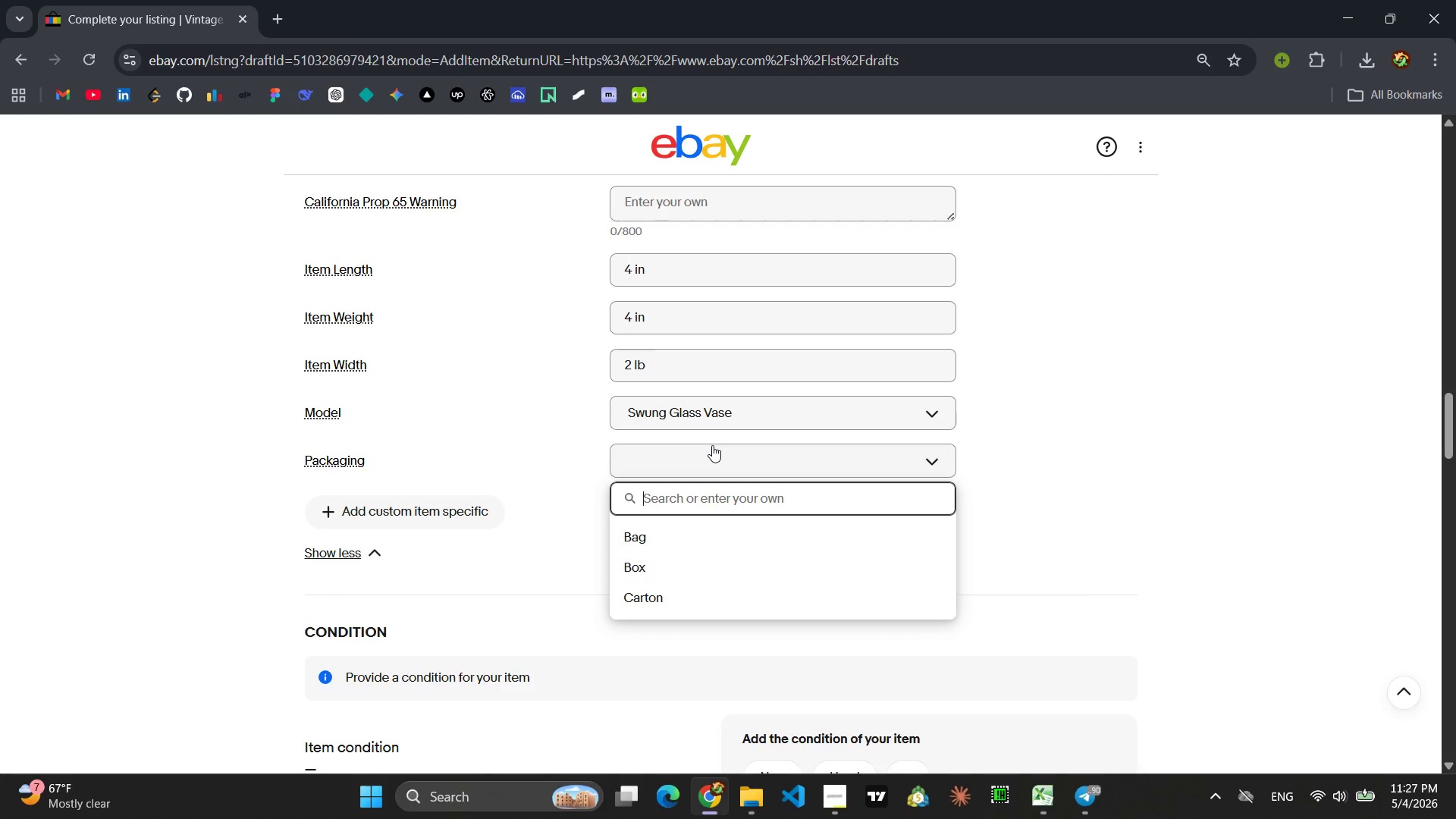 
type(No original packaging)
 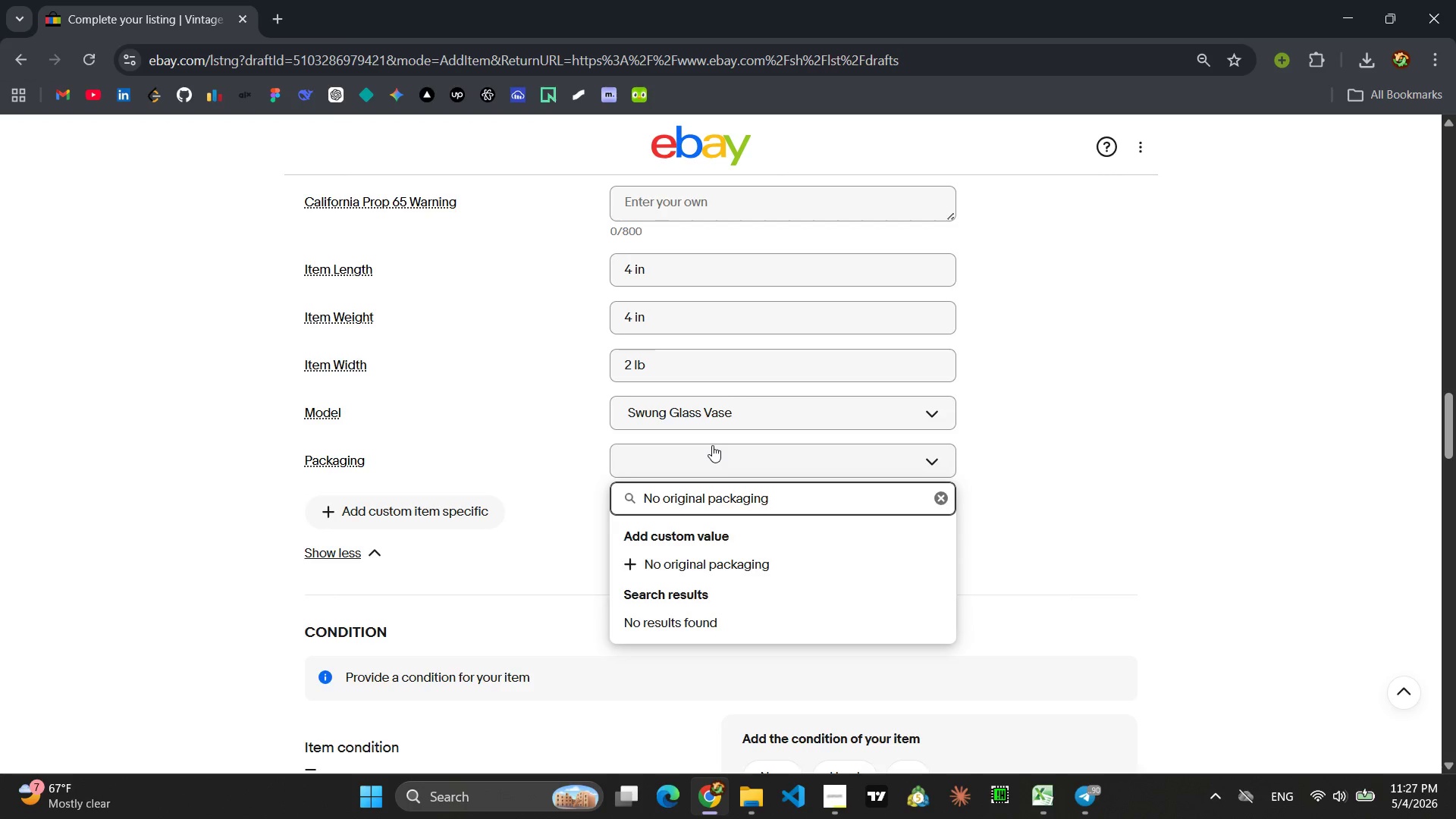 
key(Enter)
 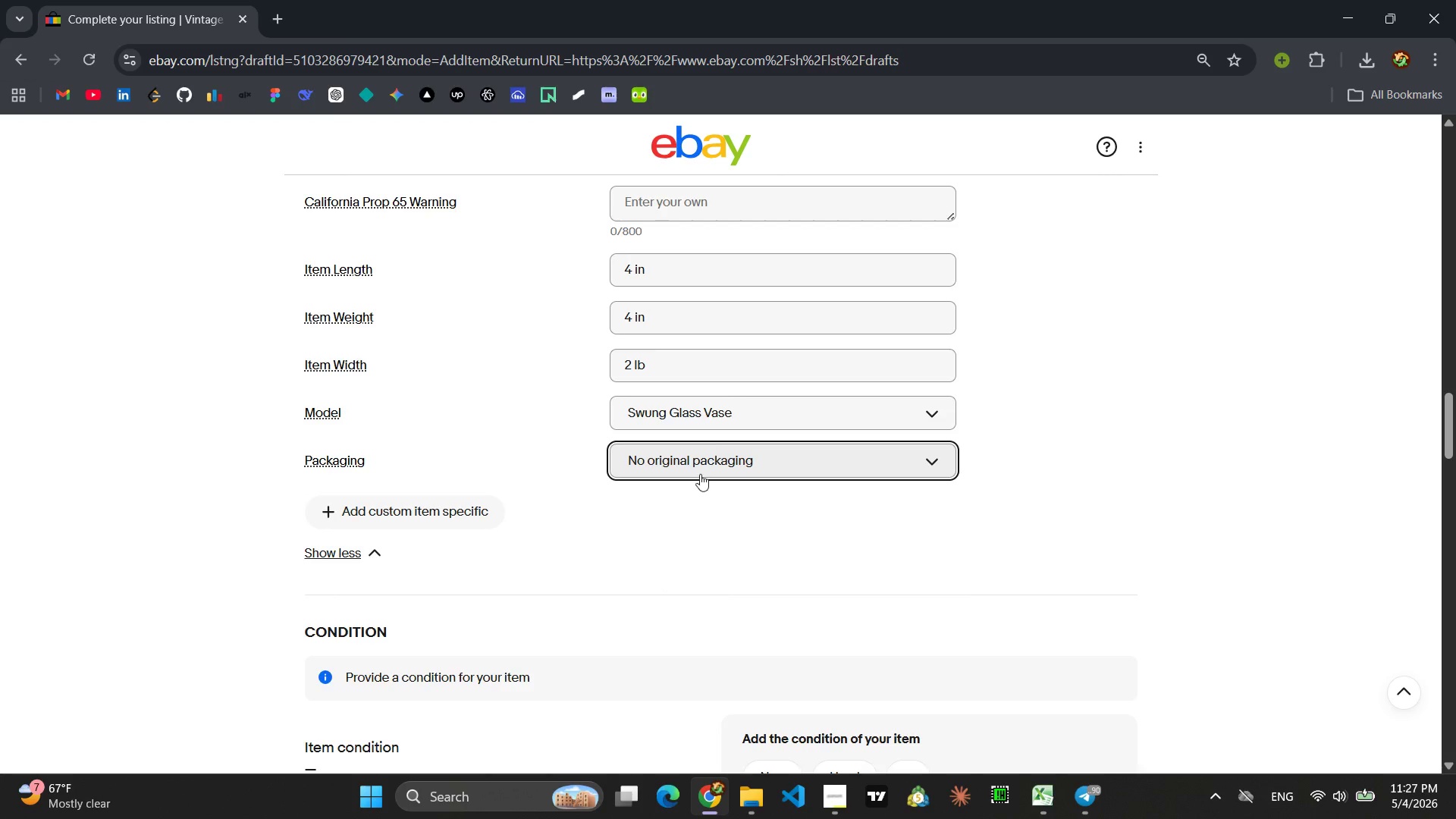 
left_click([679, 549])
 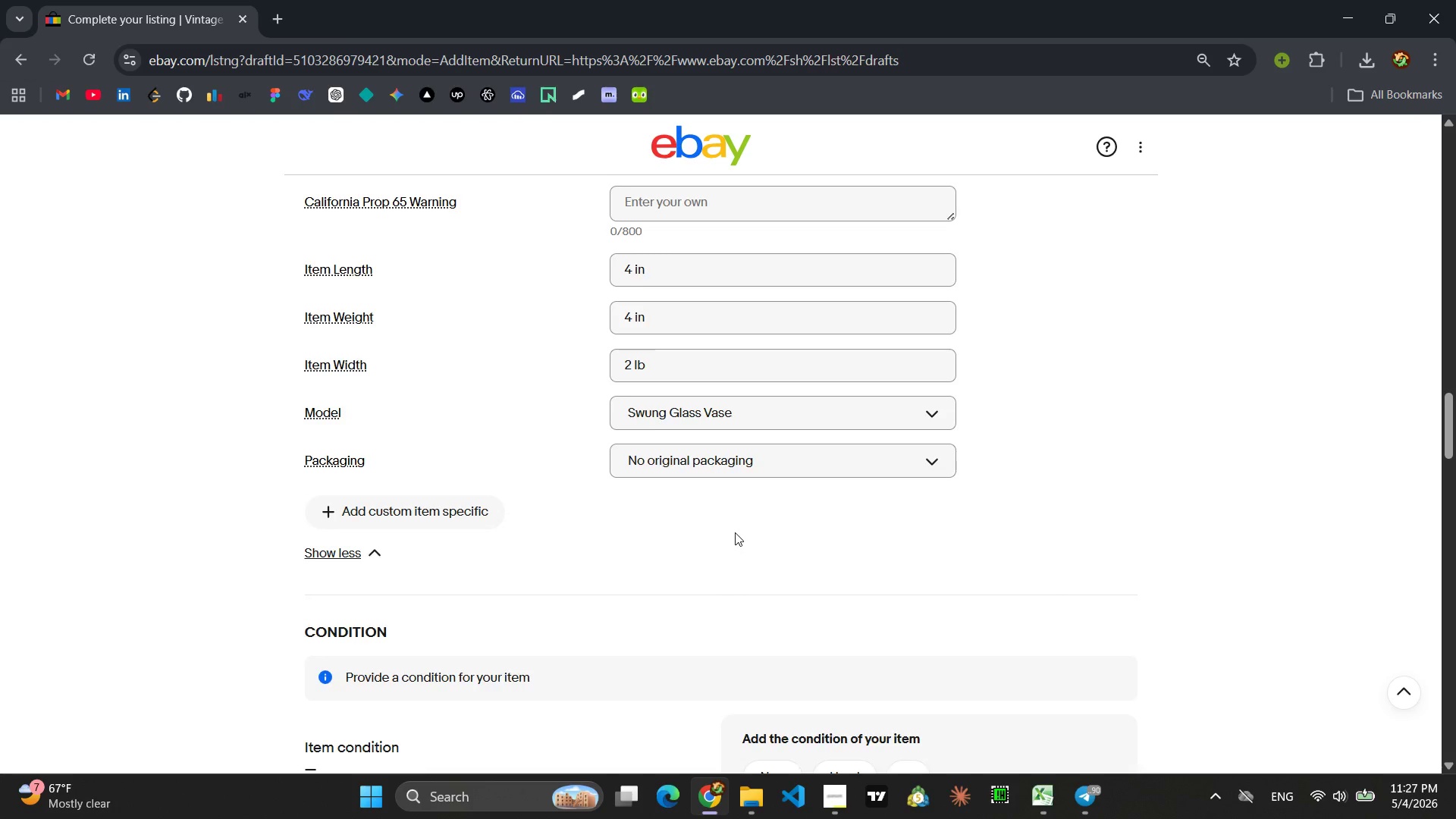 
scroll: coordinate [735, 532], scroll_direction: up, amount: 17.0
 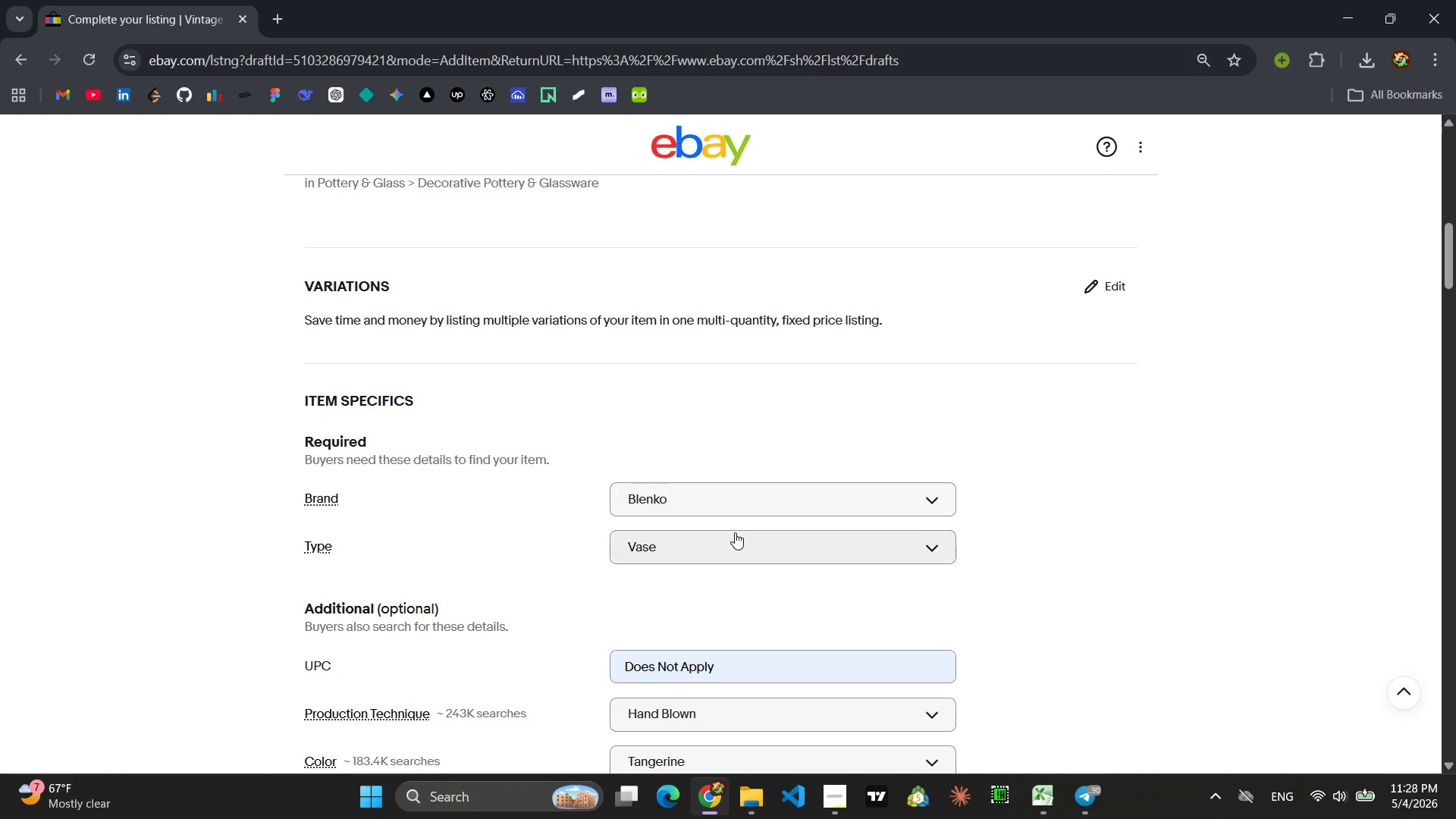 
scroll: coordinate [735, 532], scroll_direction: down, amount: 38.0
 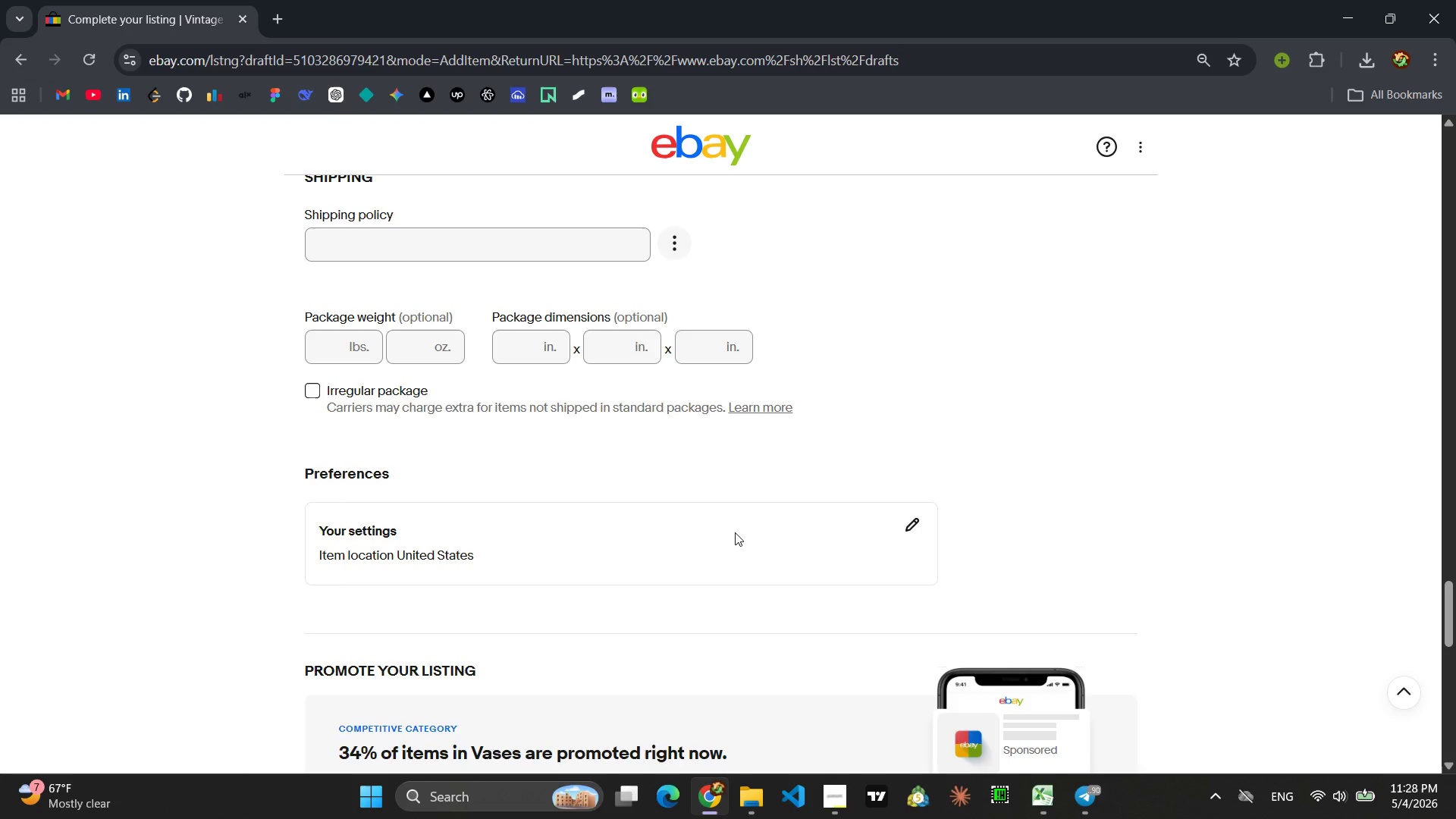 
scroll: coordinate [735, 532], scroll_direction: up, amount: 2.0
 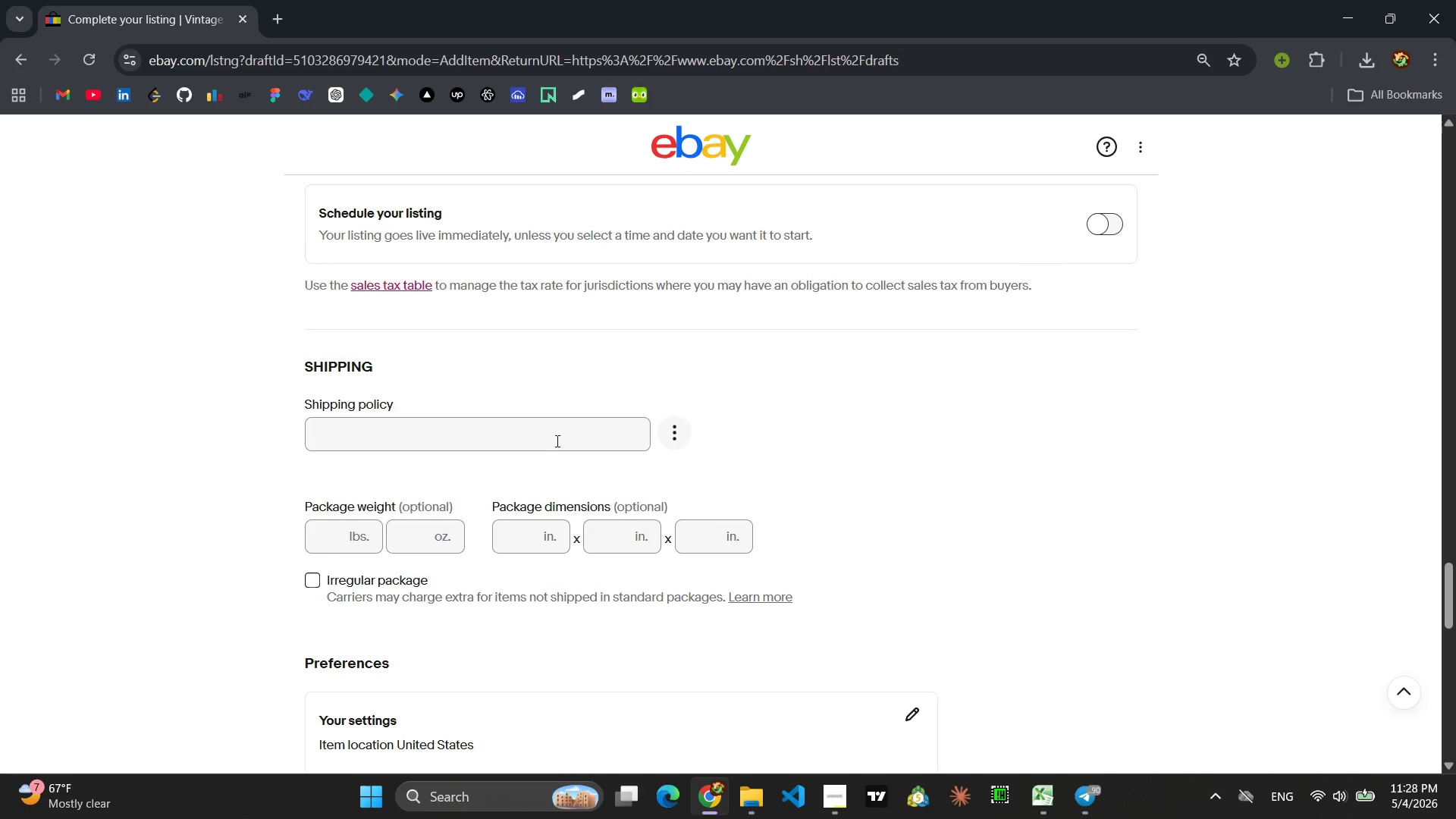 
left_click([462, 425])
 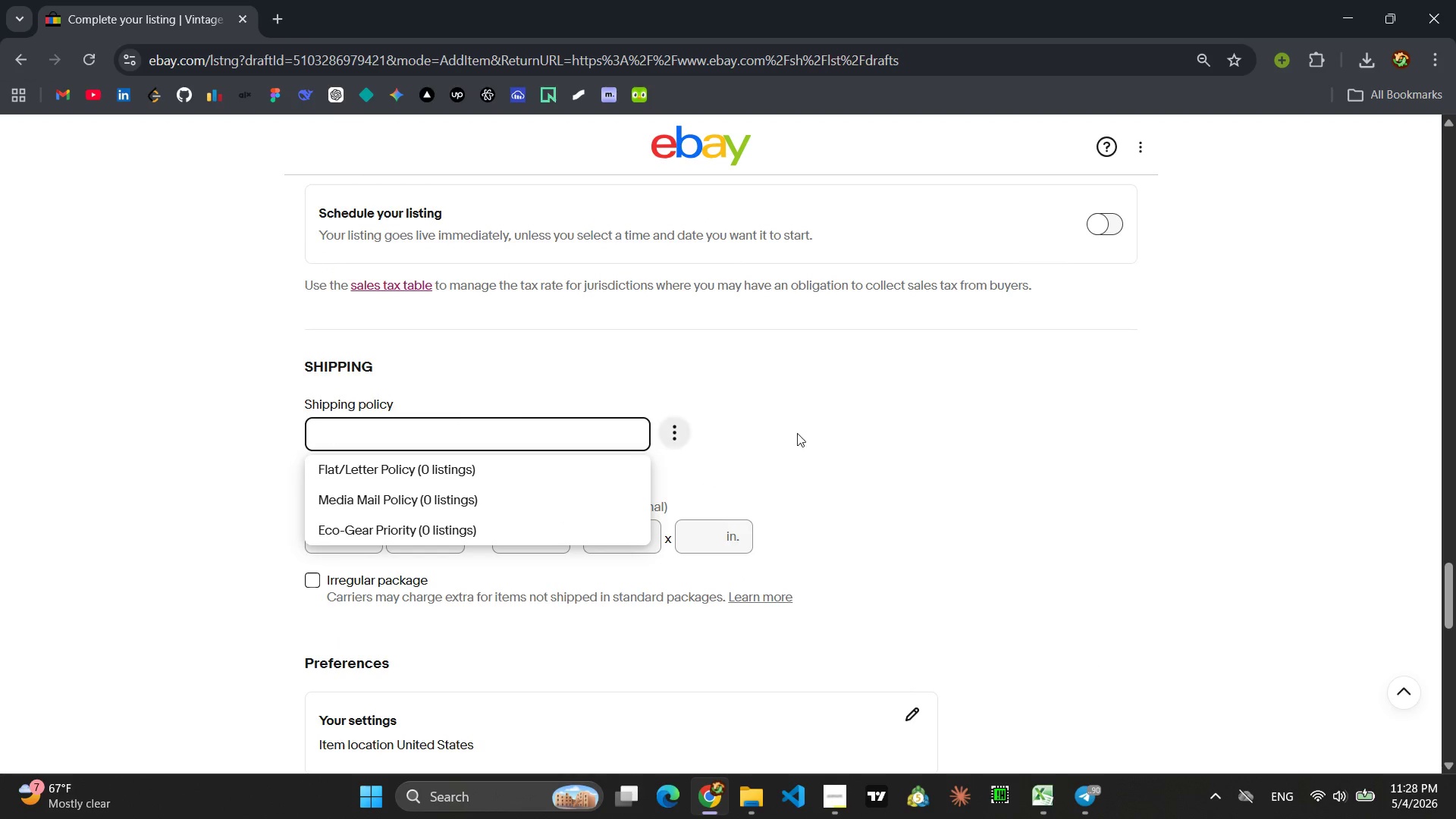 
left_click([977, 435])
 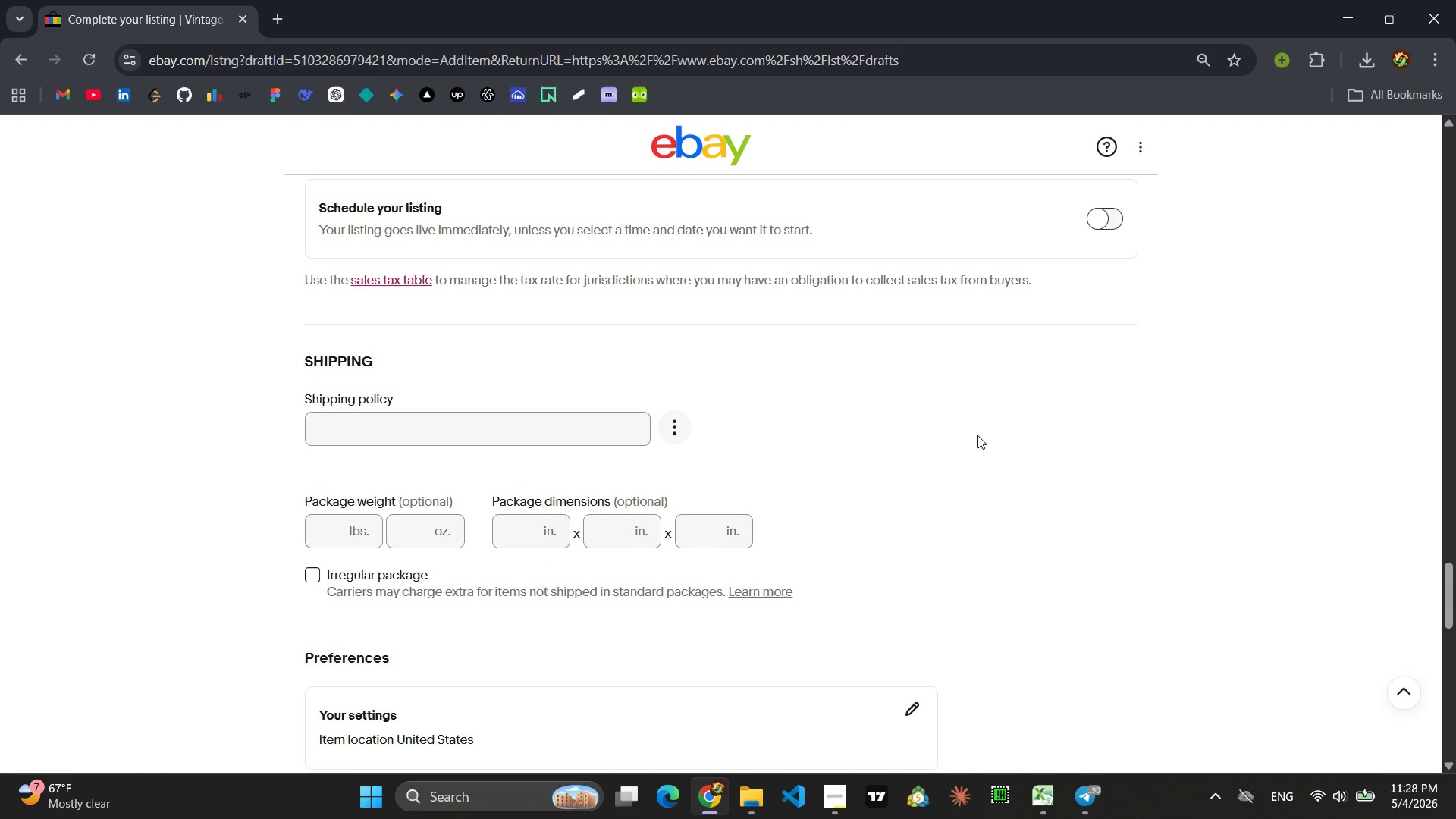 
scroll: coordinate [977, 435], scroll_direction: down, amount: 4.0
 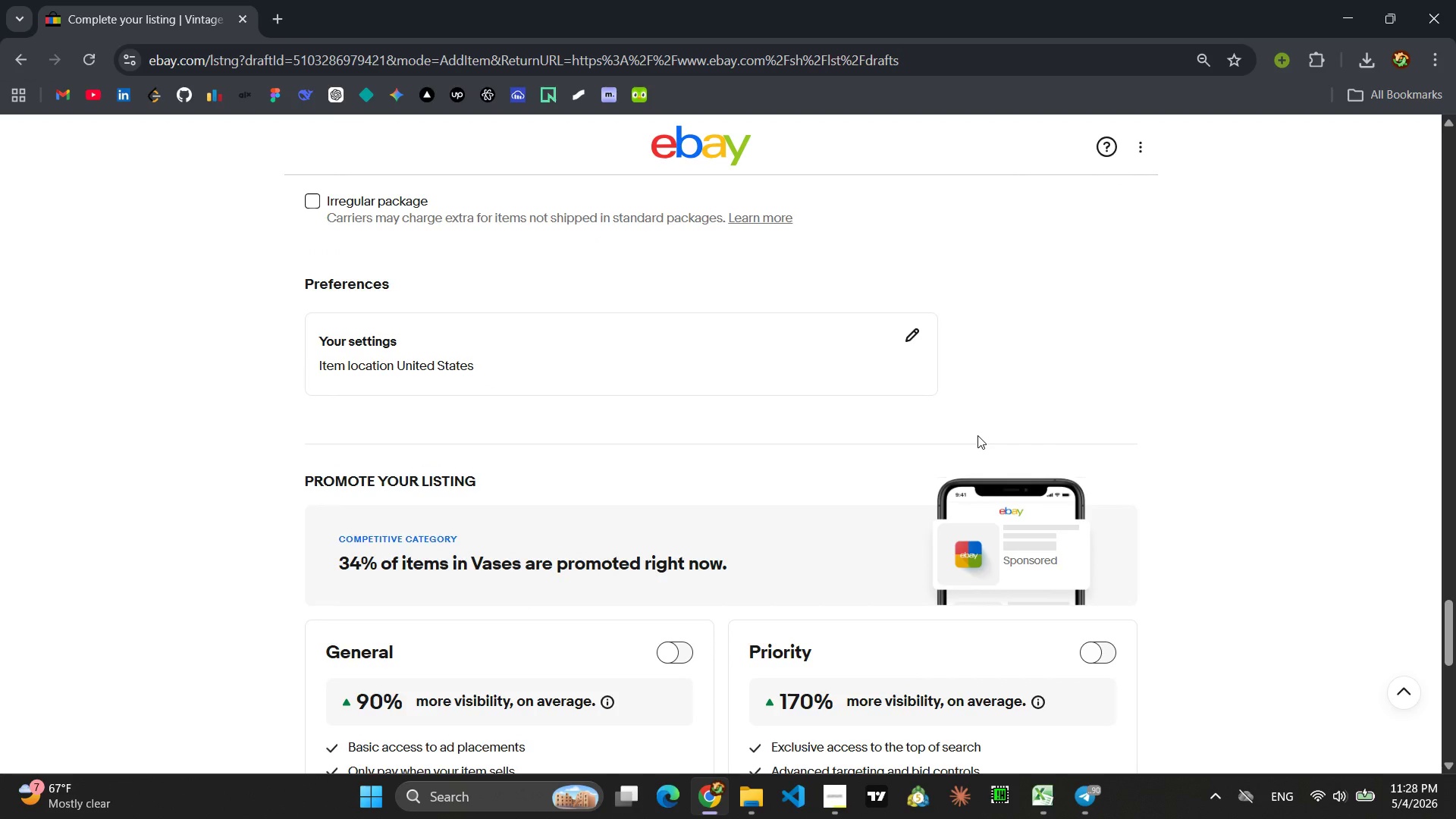 
scroll: coordinate [977, 435], scroll_direction: up, amount: 6.0
 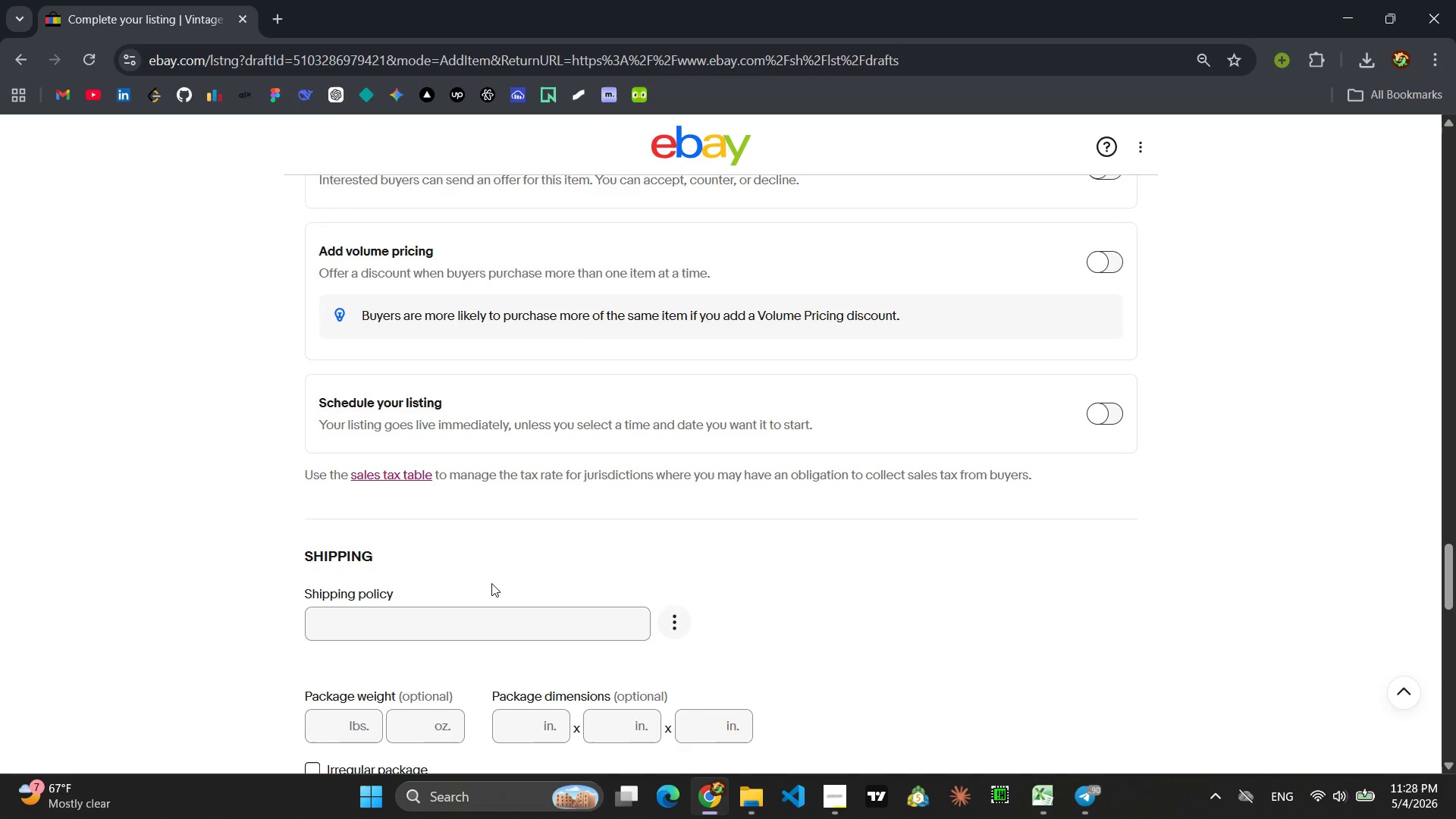 
left_click([461, 604])
 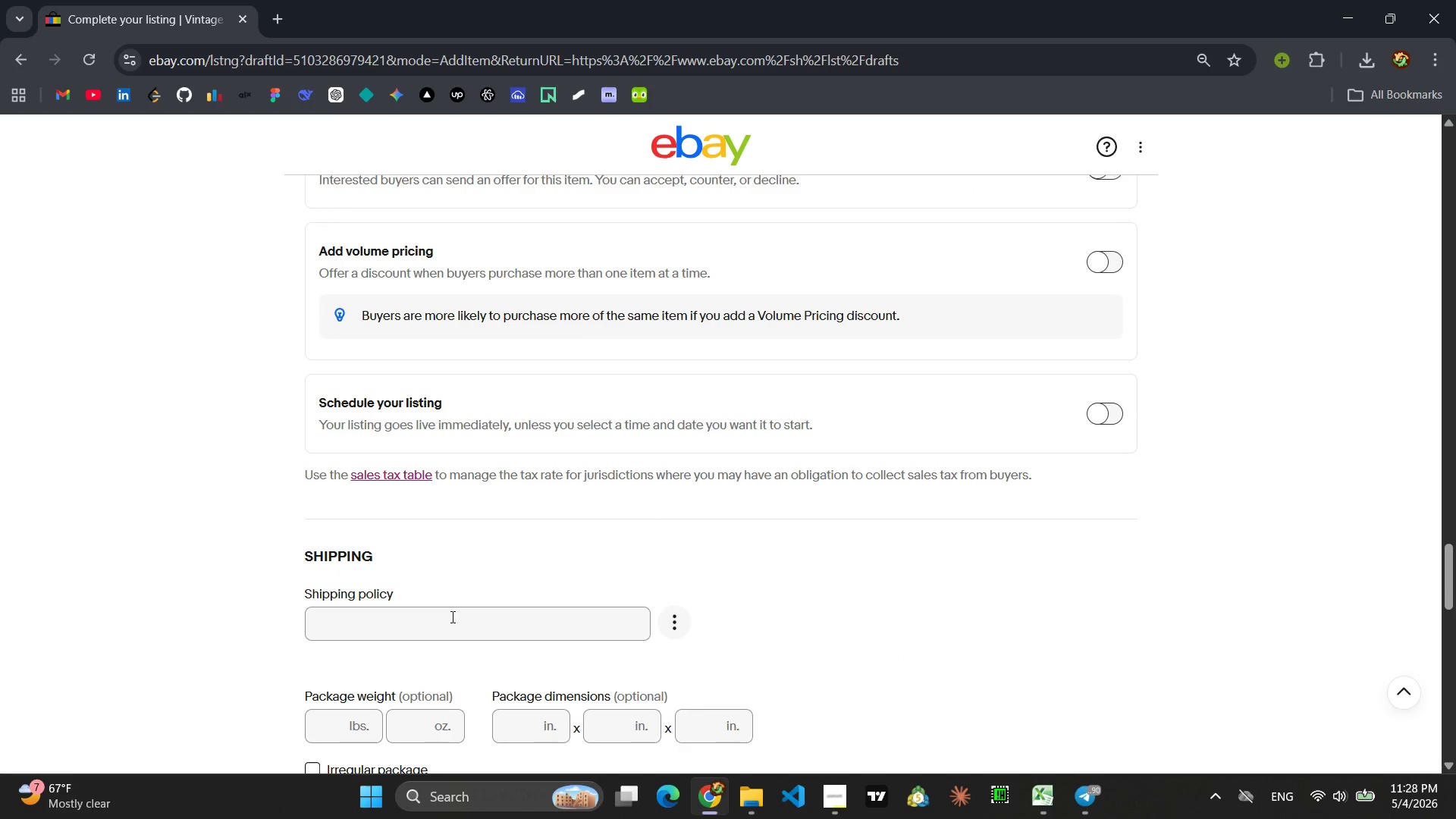 
left_click([451, 617])
 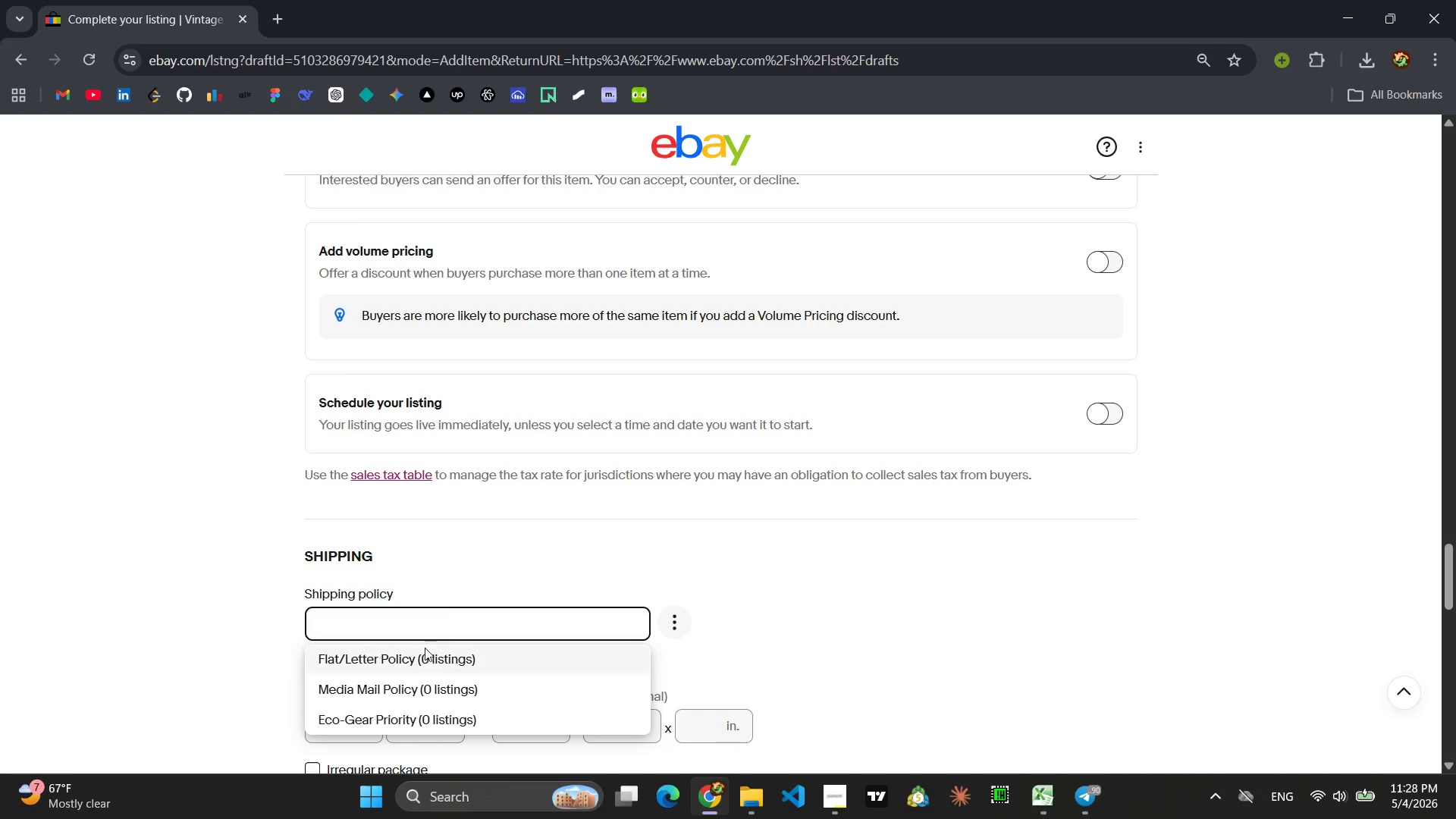 
left_click([419, 653])
 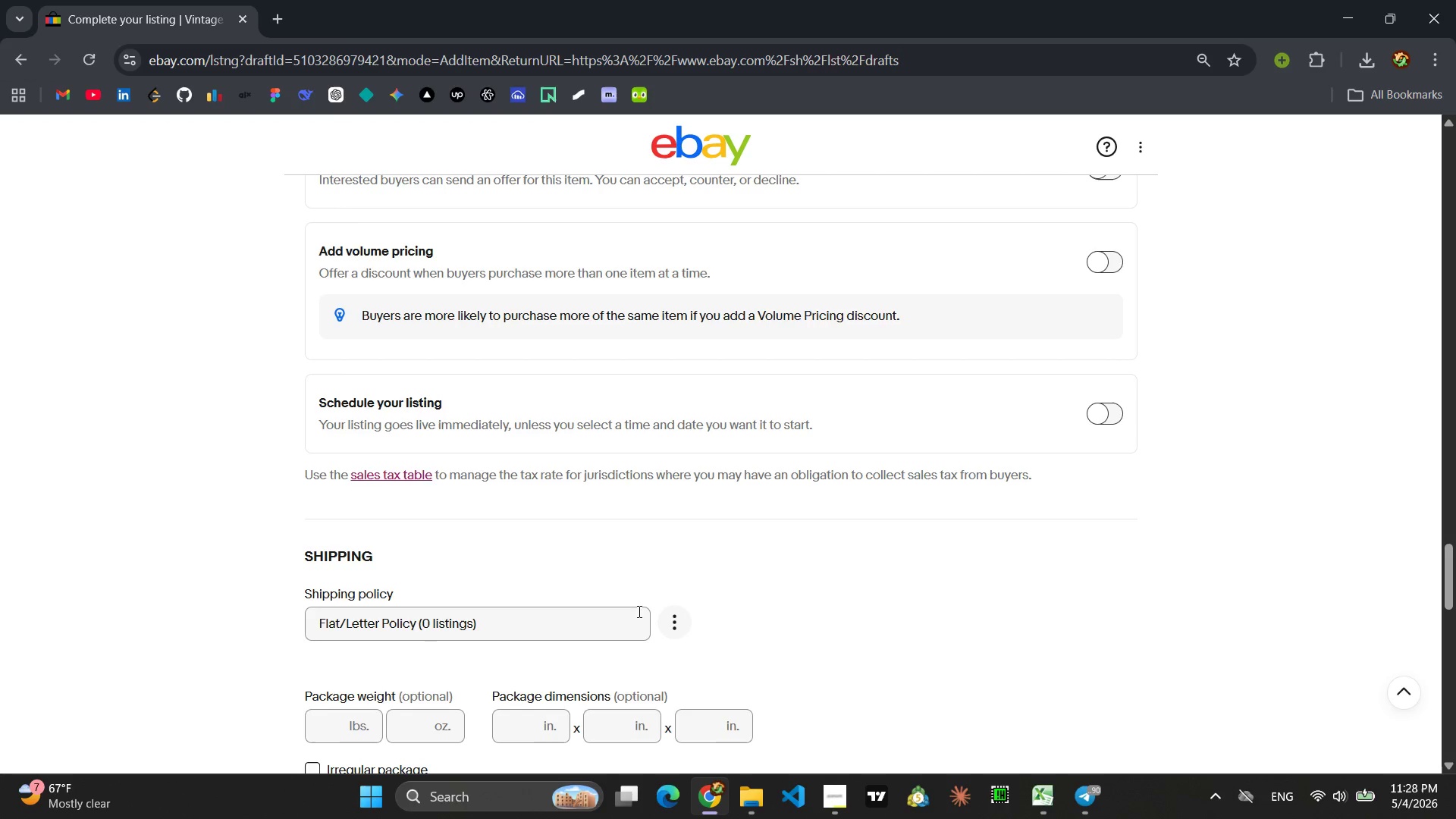 
scroll: coordinate [849, 601], scroll_direction: down, amount: 3.0
 